 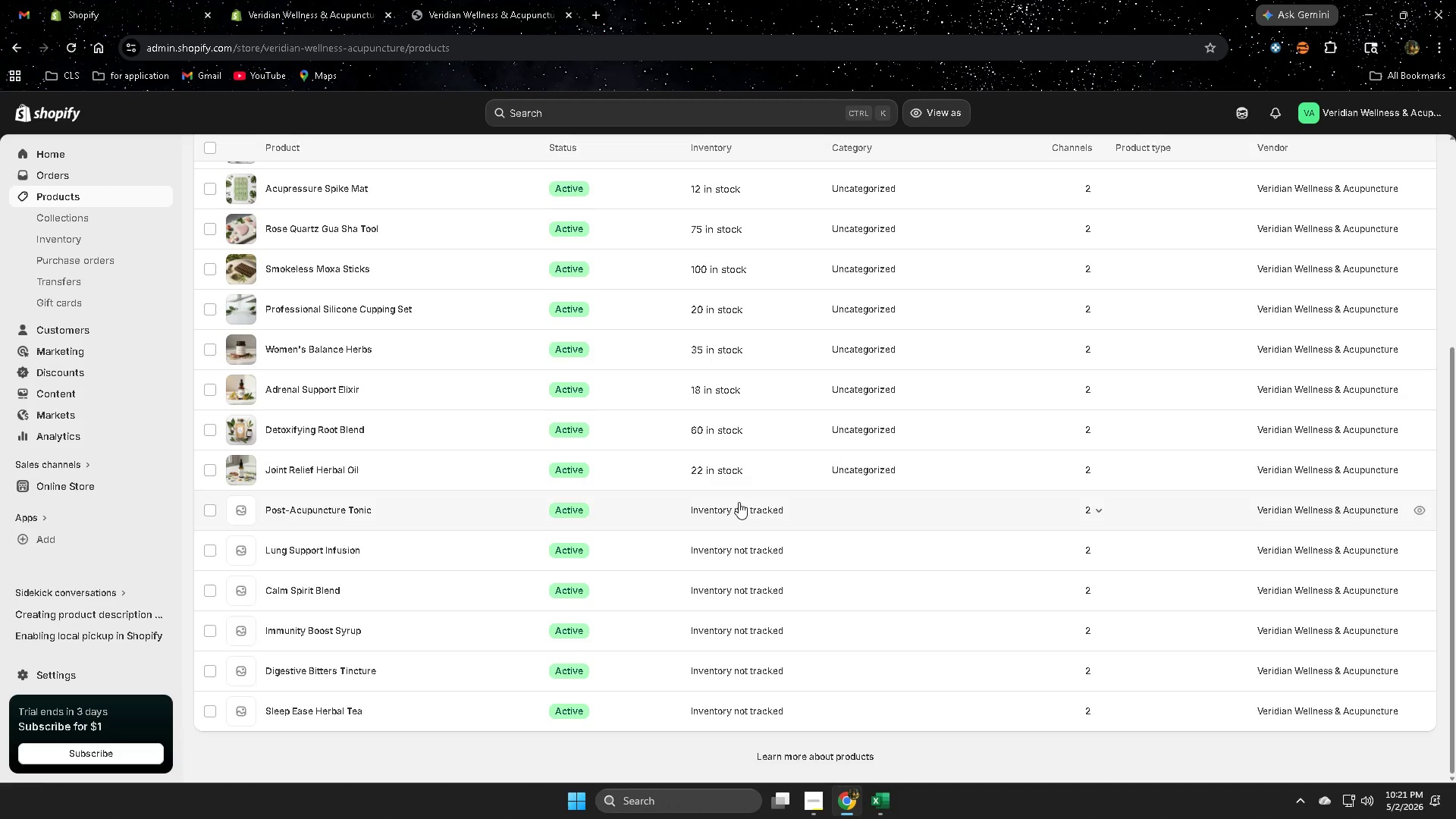 
left_click([404, 508])
 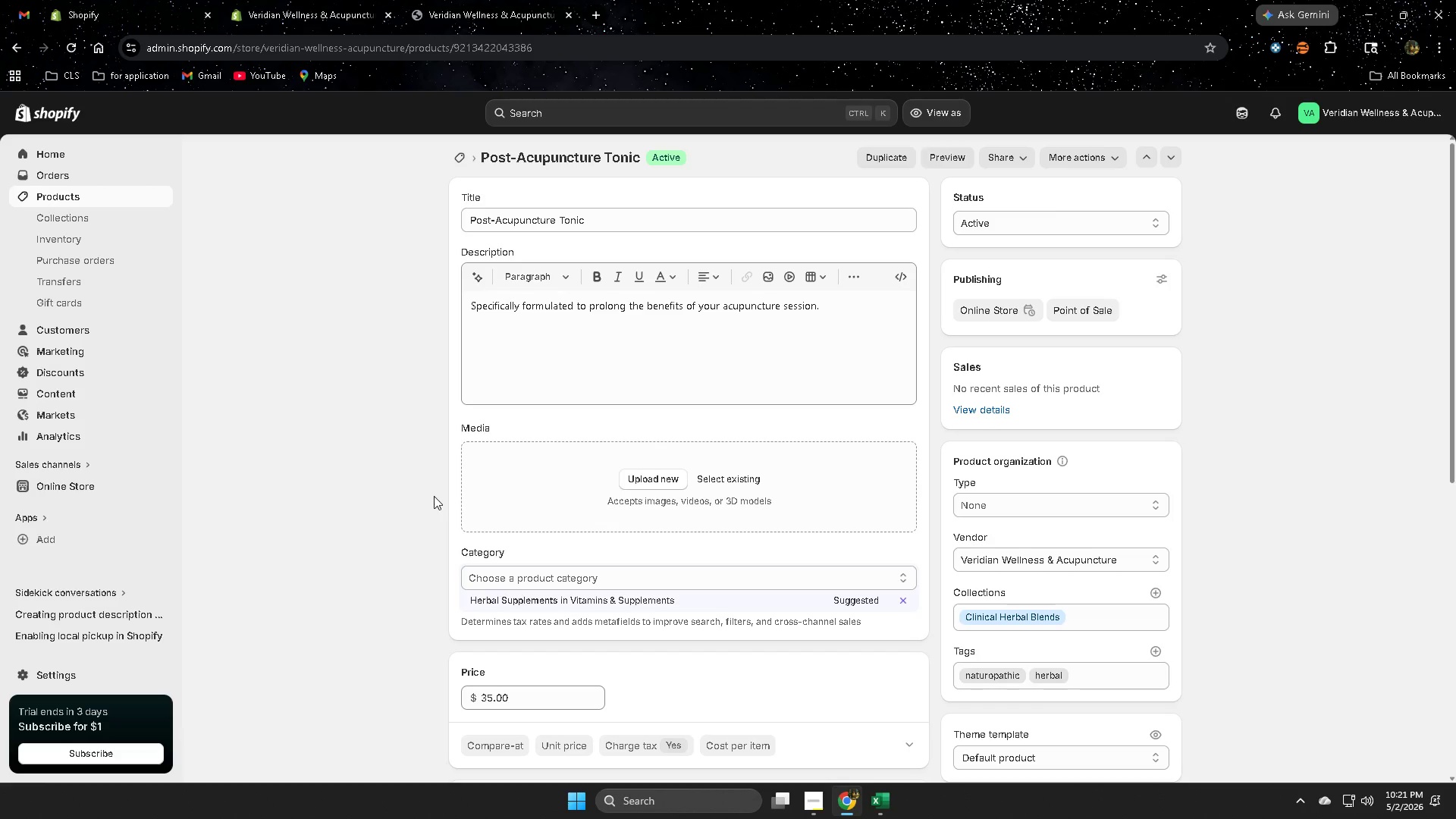 
wait(8.56)
 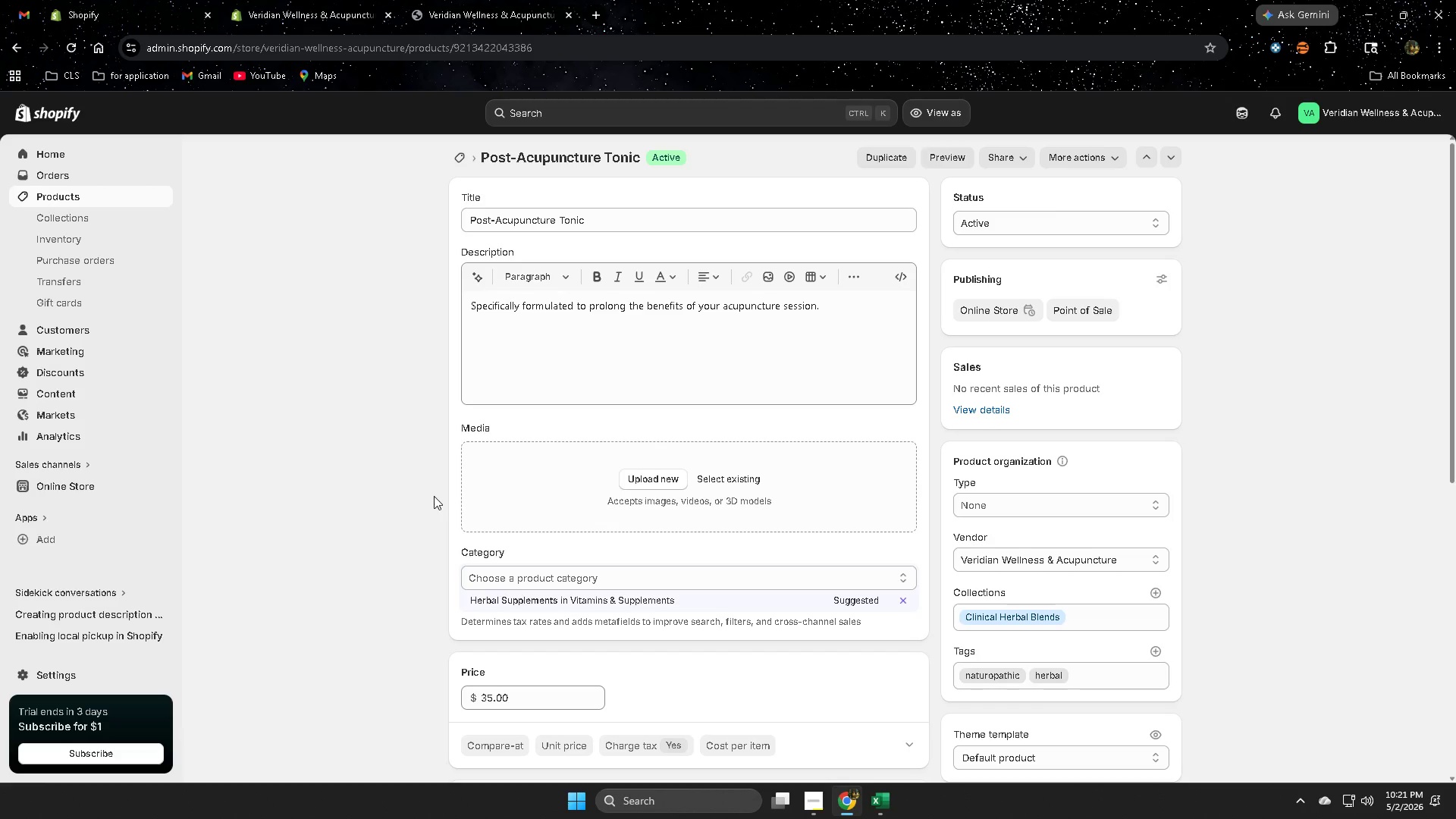 
scroll: coordinate [984, 572], scroll_direction: down, amount: 9.0
 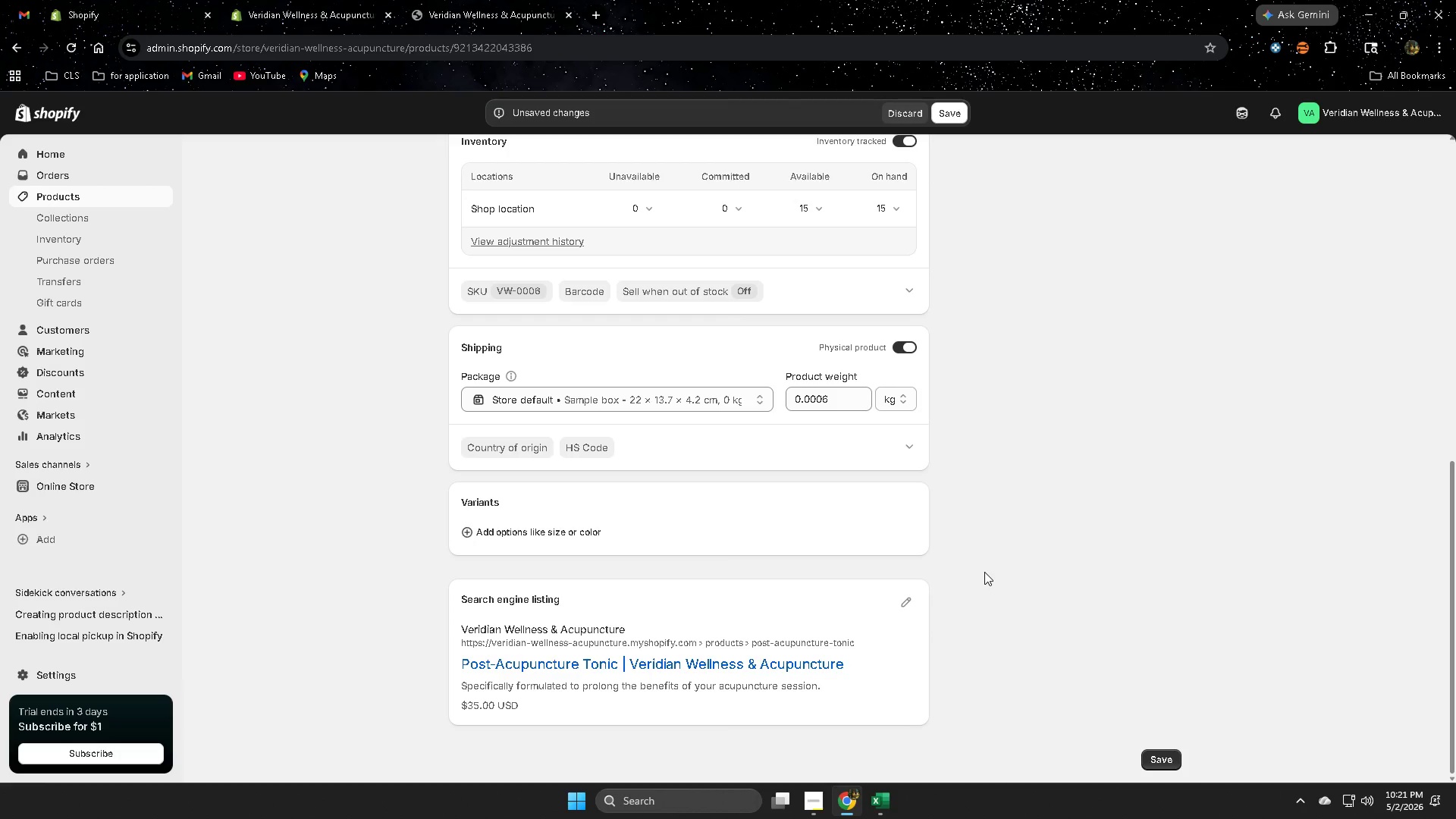 
scroll: coordinate [984, 572], scroll_direction: up, amount: 7.0
 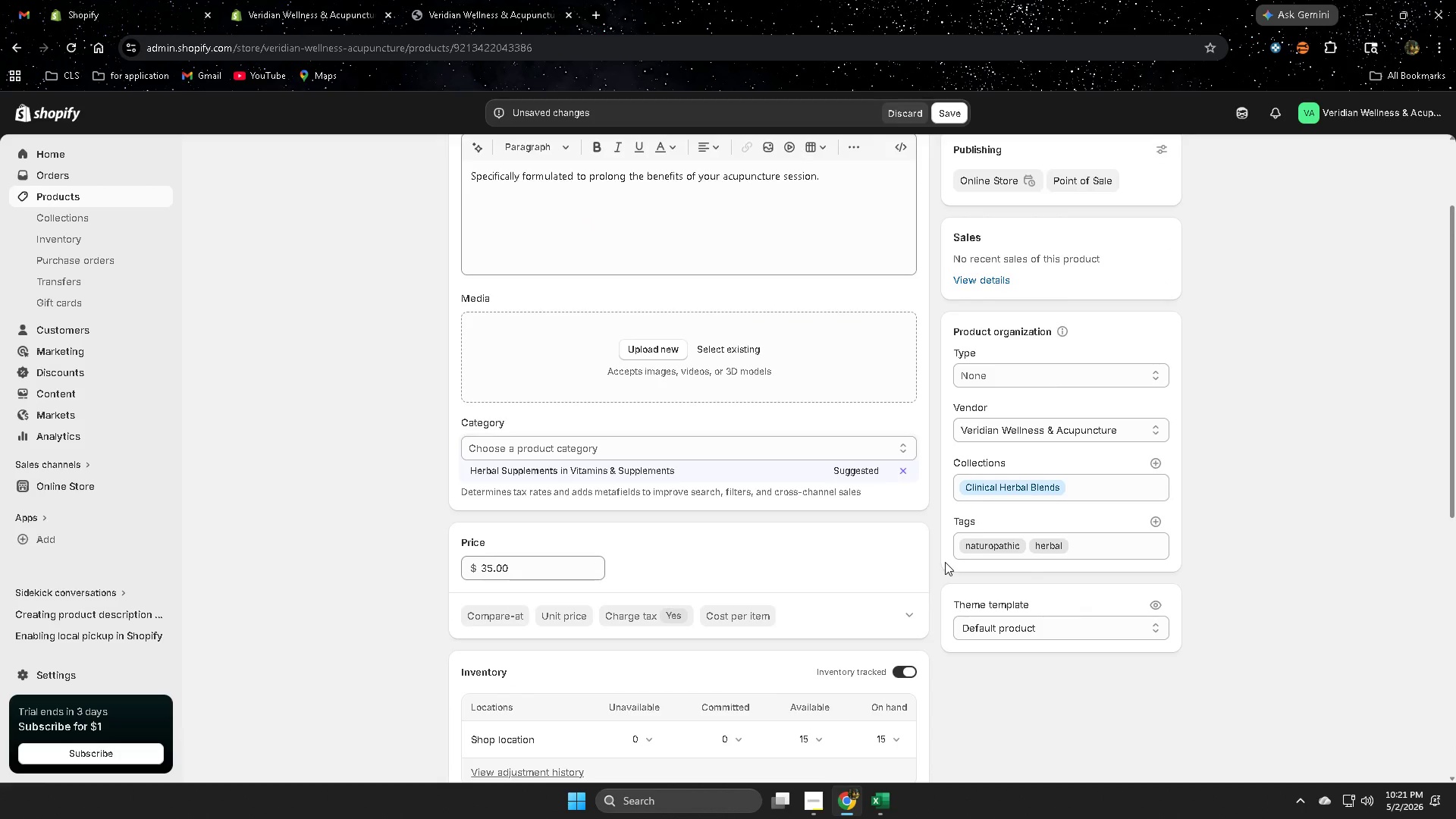 
scroll: coordinate [804, 691], scroll_direction: down, amount: 4.0
 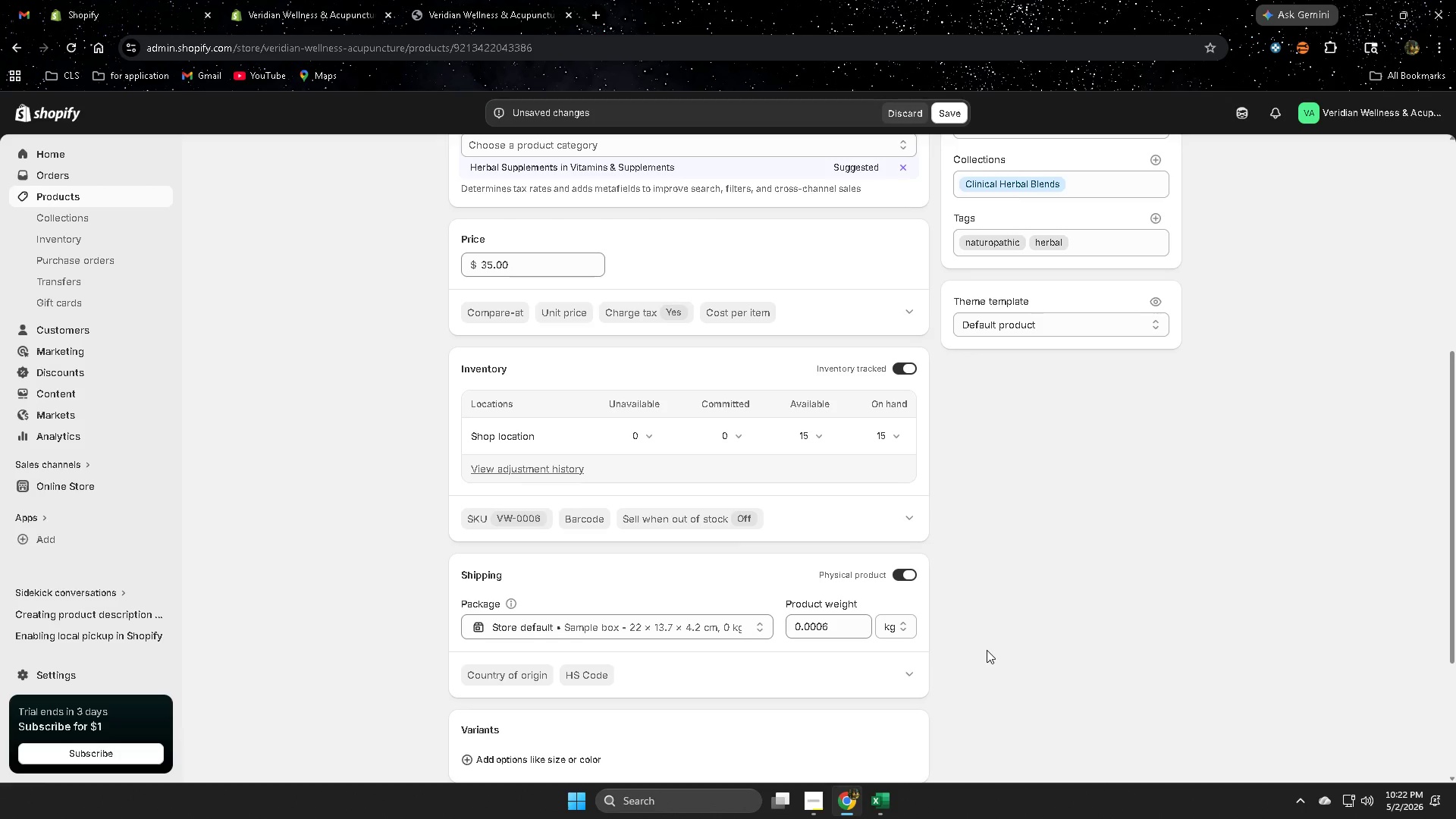 
wait(17.52)
 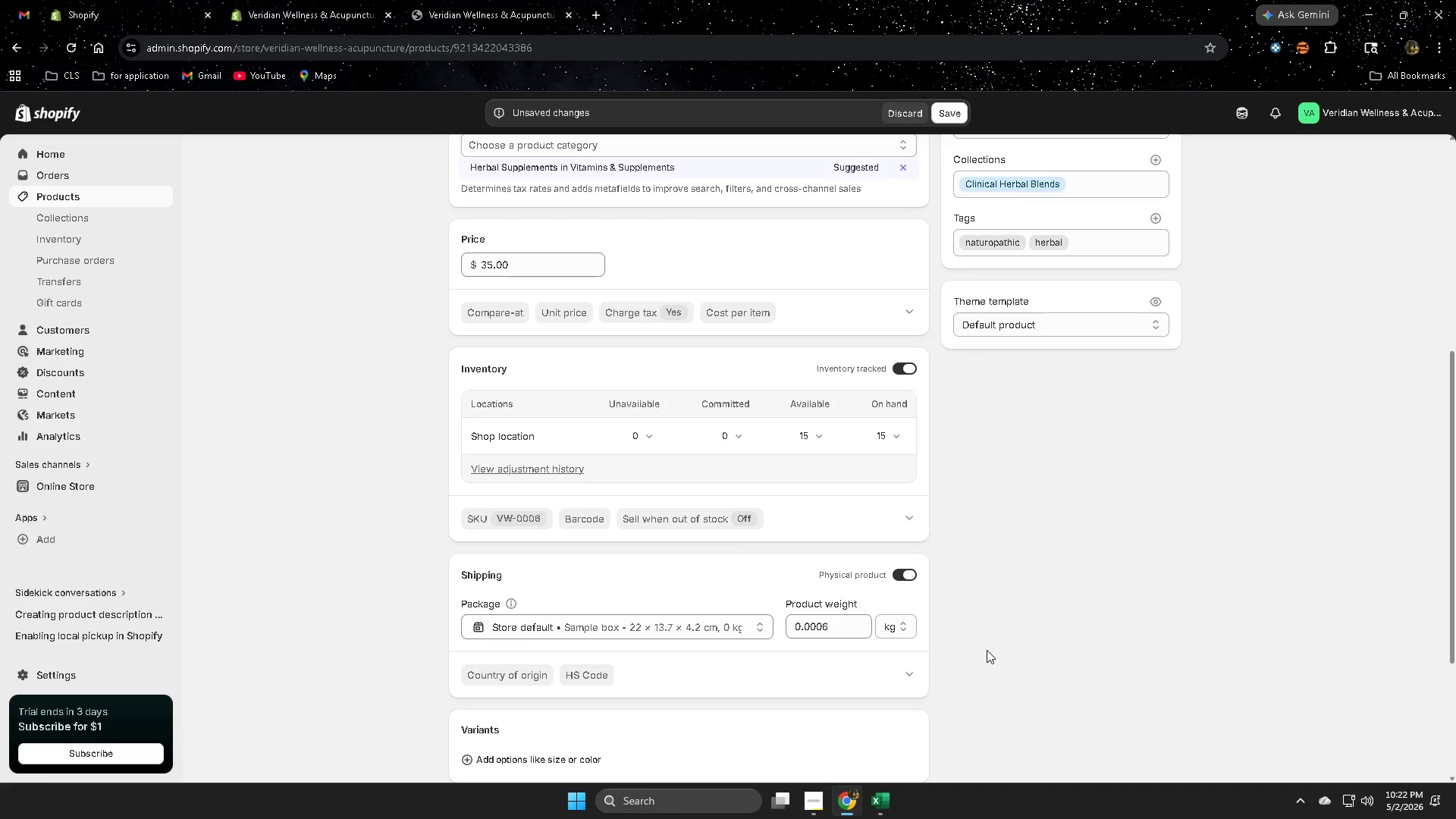 
scroll: coordinate [704, 544], scroll_direction: up, amount: 10.0
 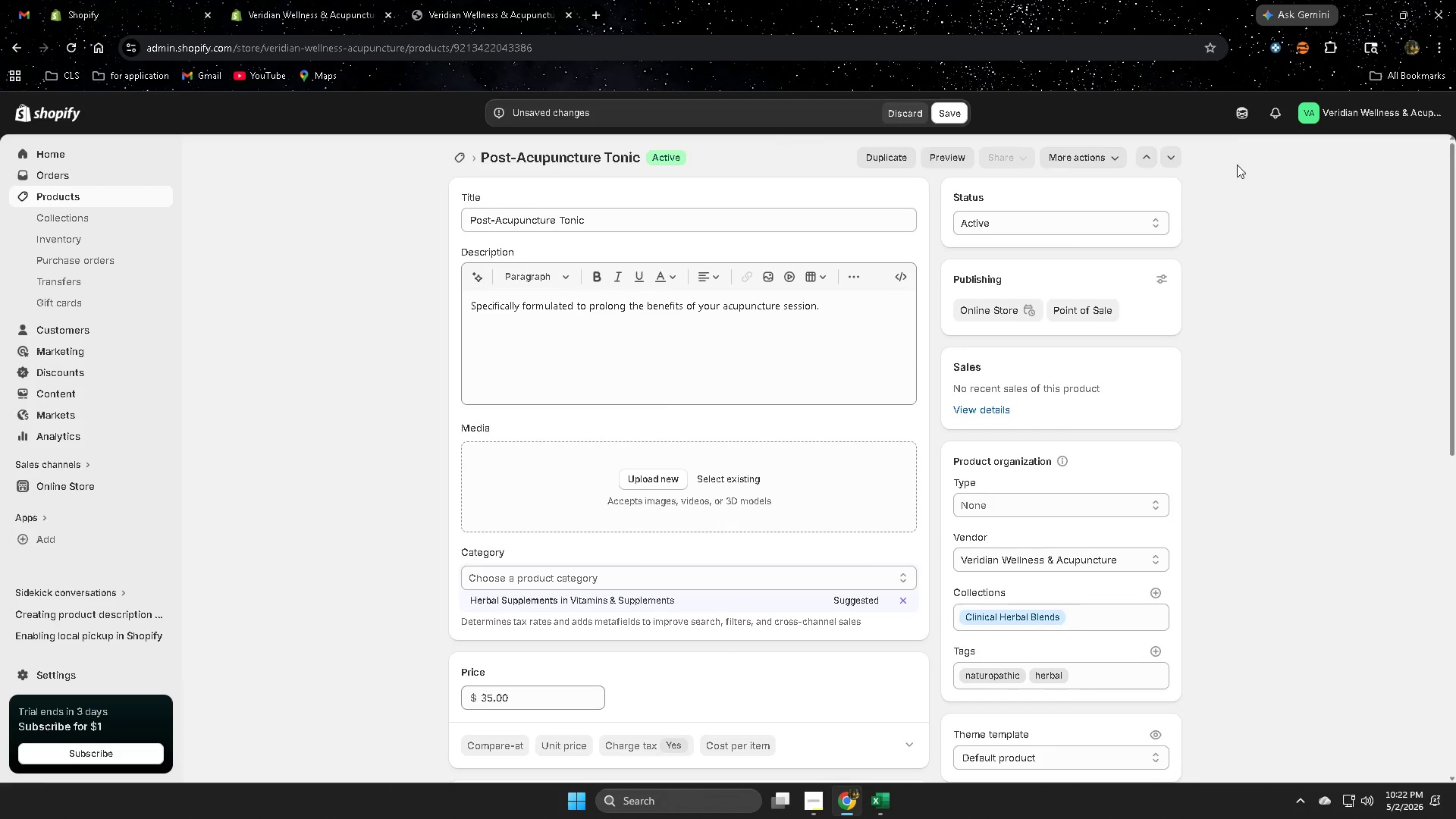 
left_click([1235, 124])
 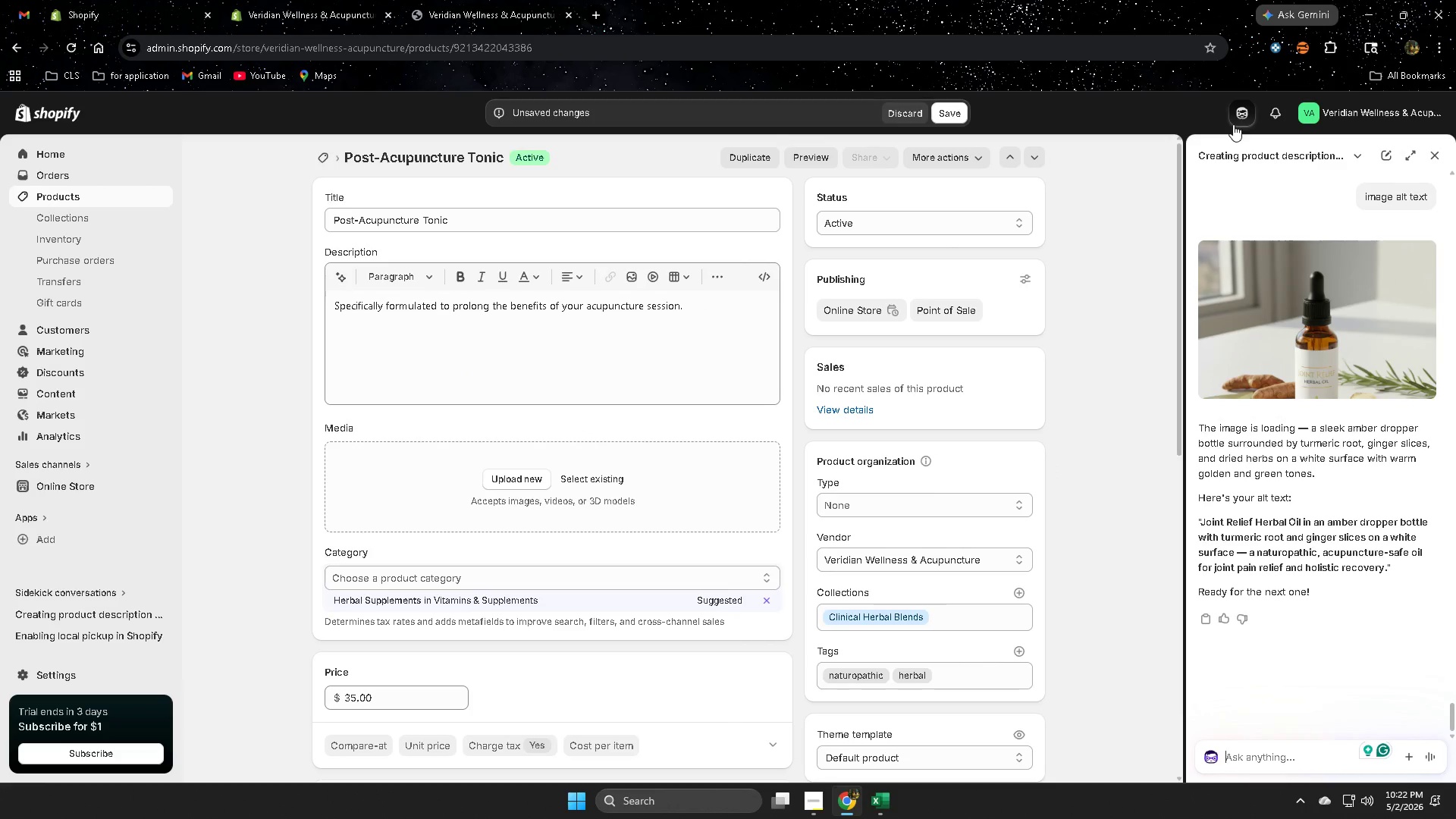 
type(next)
 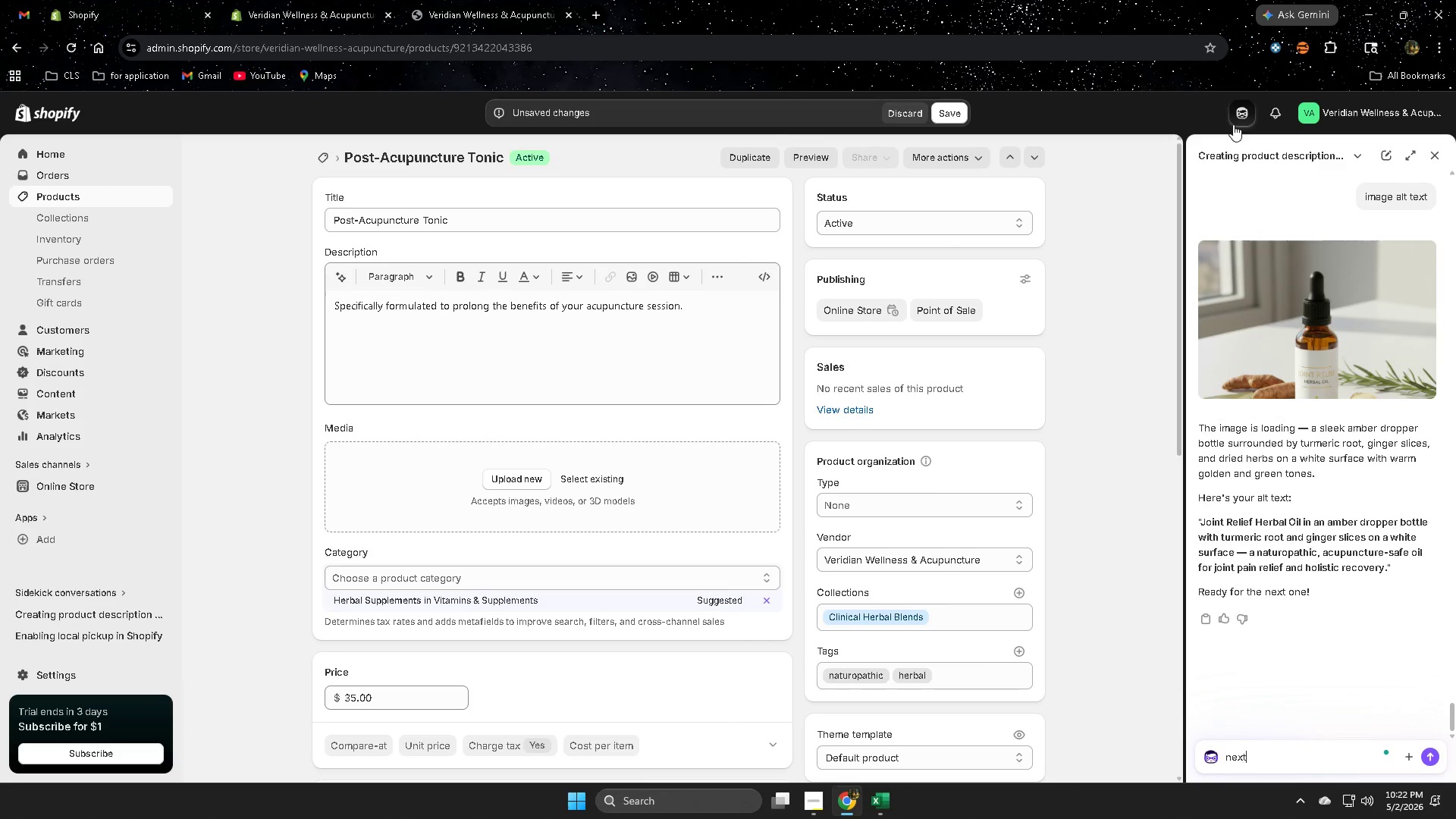 
key(Enter)
 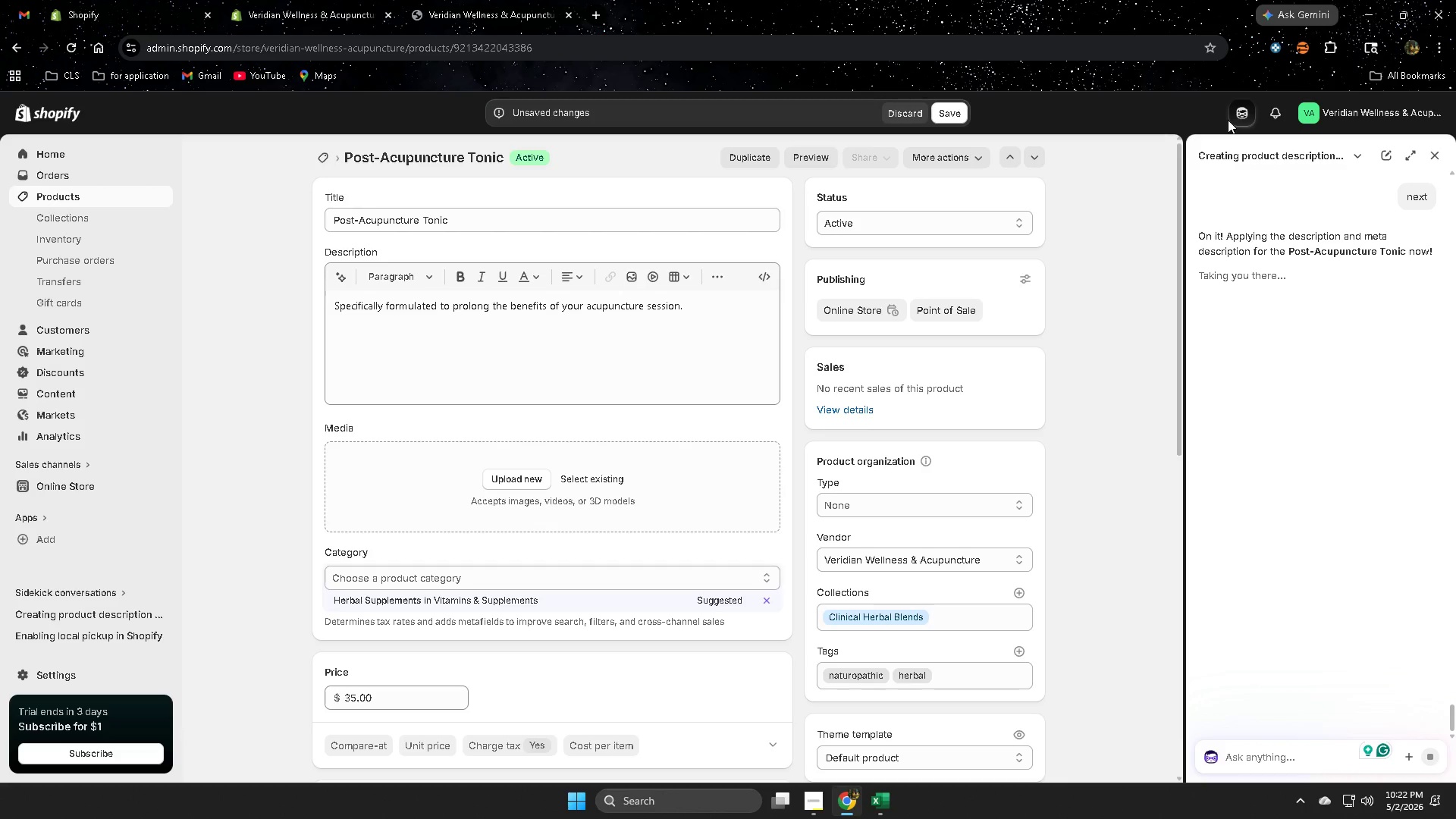 
wait(16.48)
 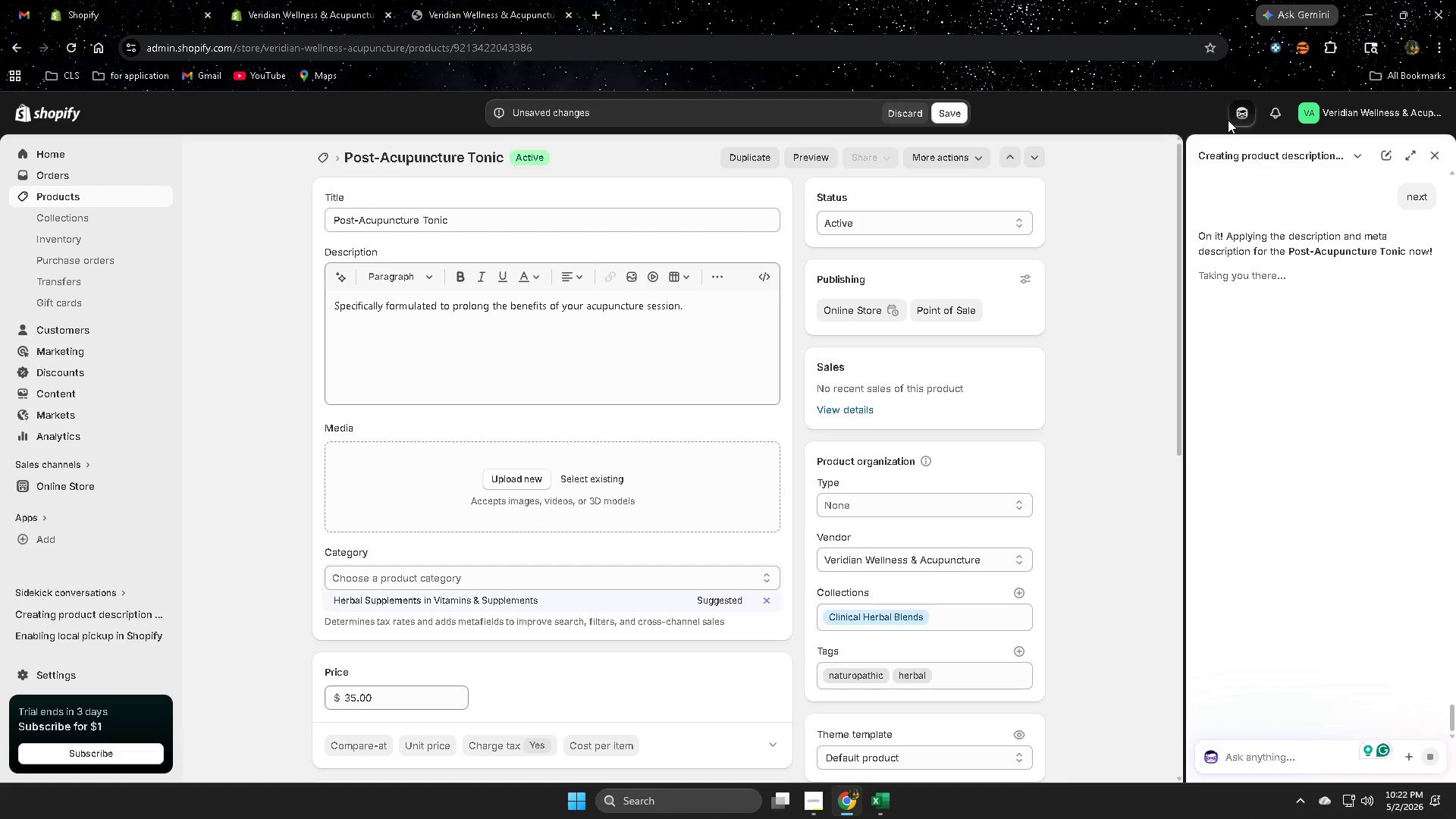 
scroll: coordinate [1127, 350], scroll_direction: down, amount: 1.0
 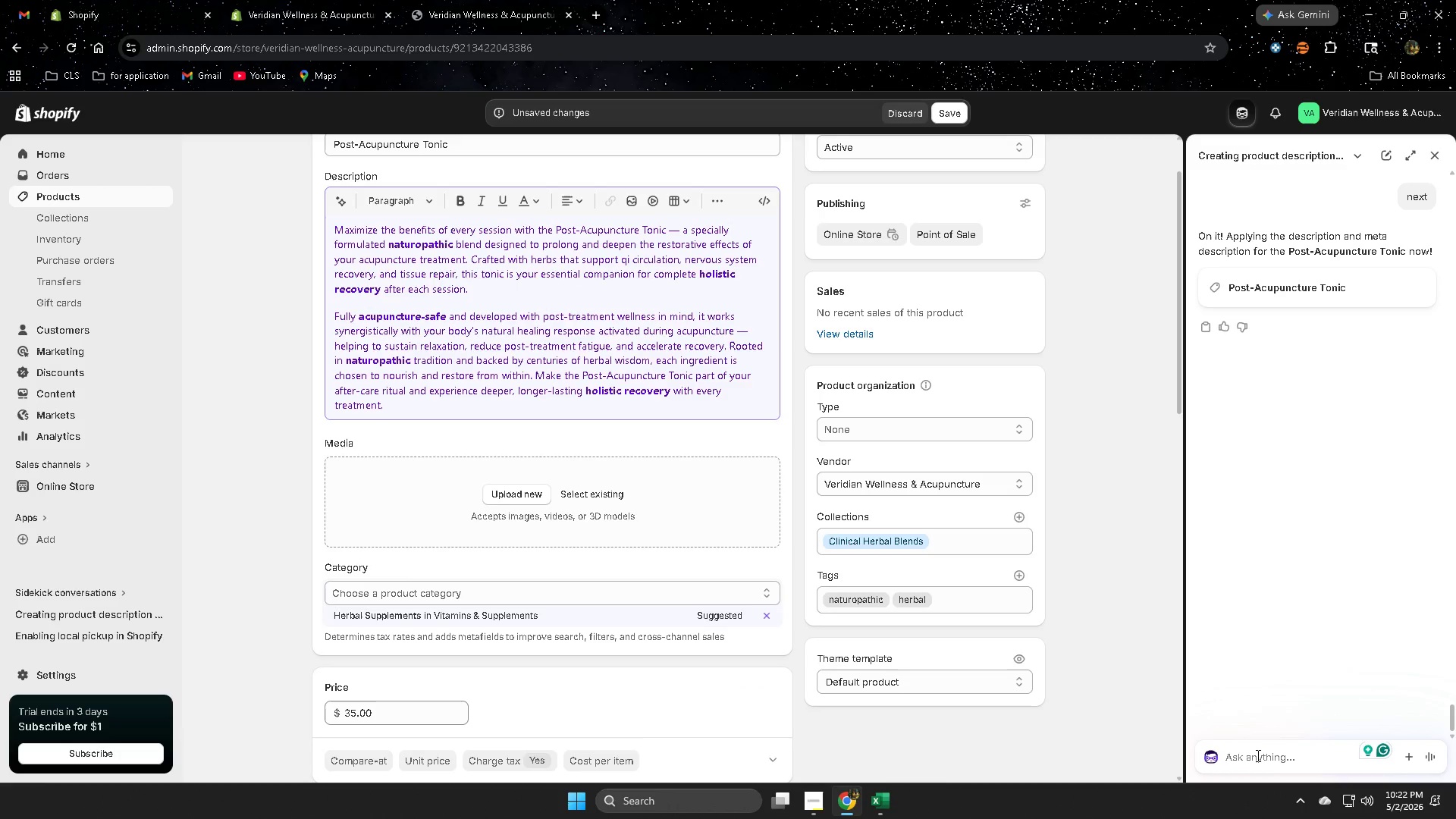 
type(iamge )
key(Backspace)
key(Backspace)
key(Backspace)
key(Backspace)
key(Backspace)
type(mage alt text)
 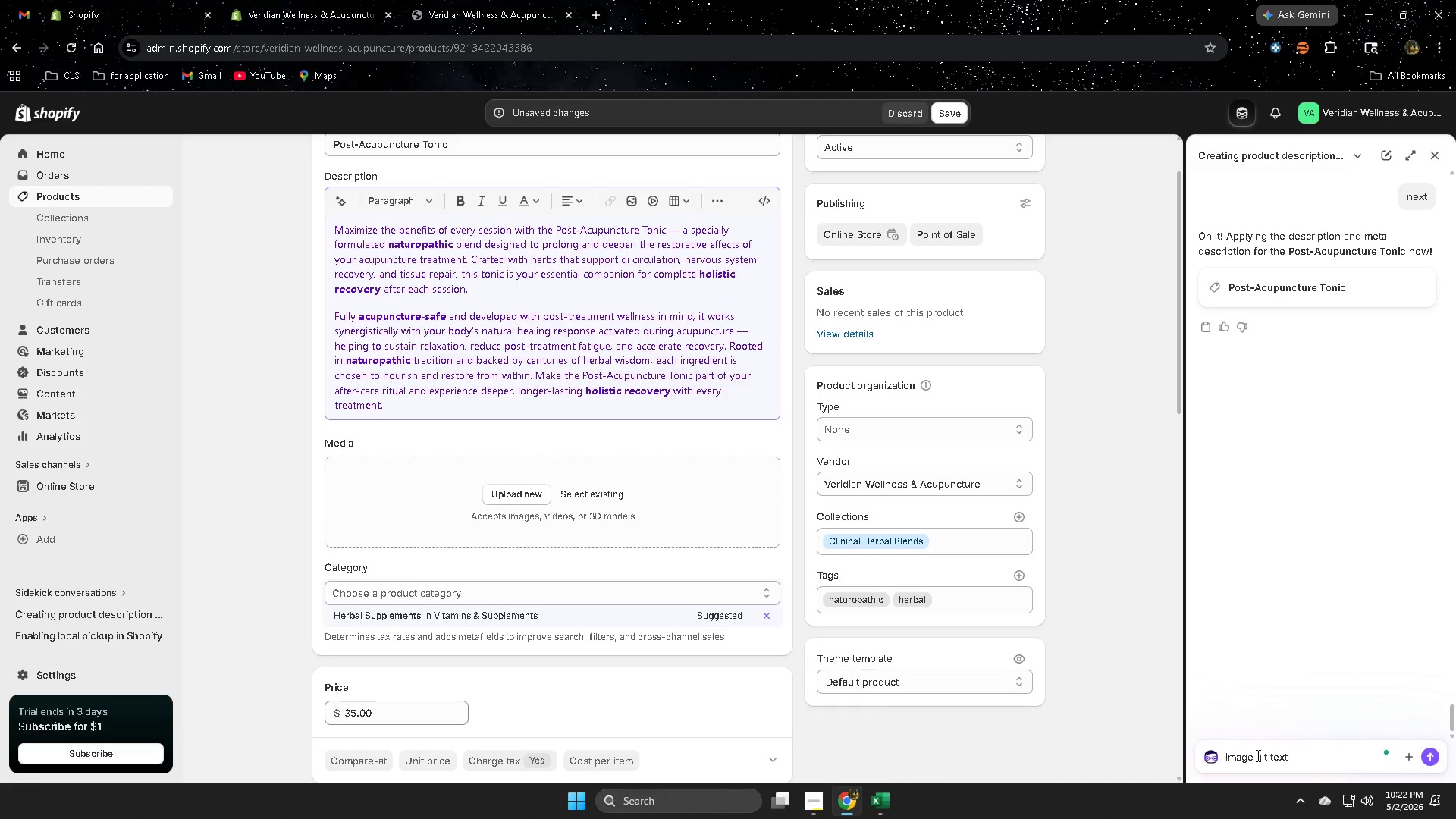 
key(Enter)
 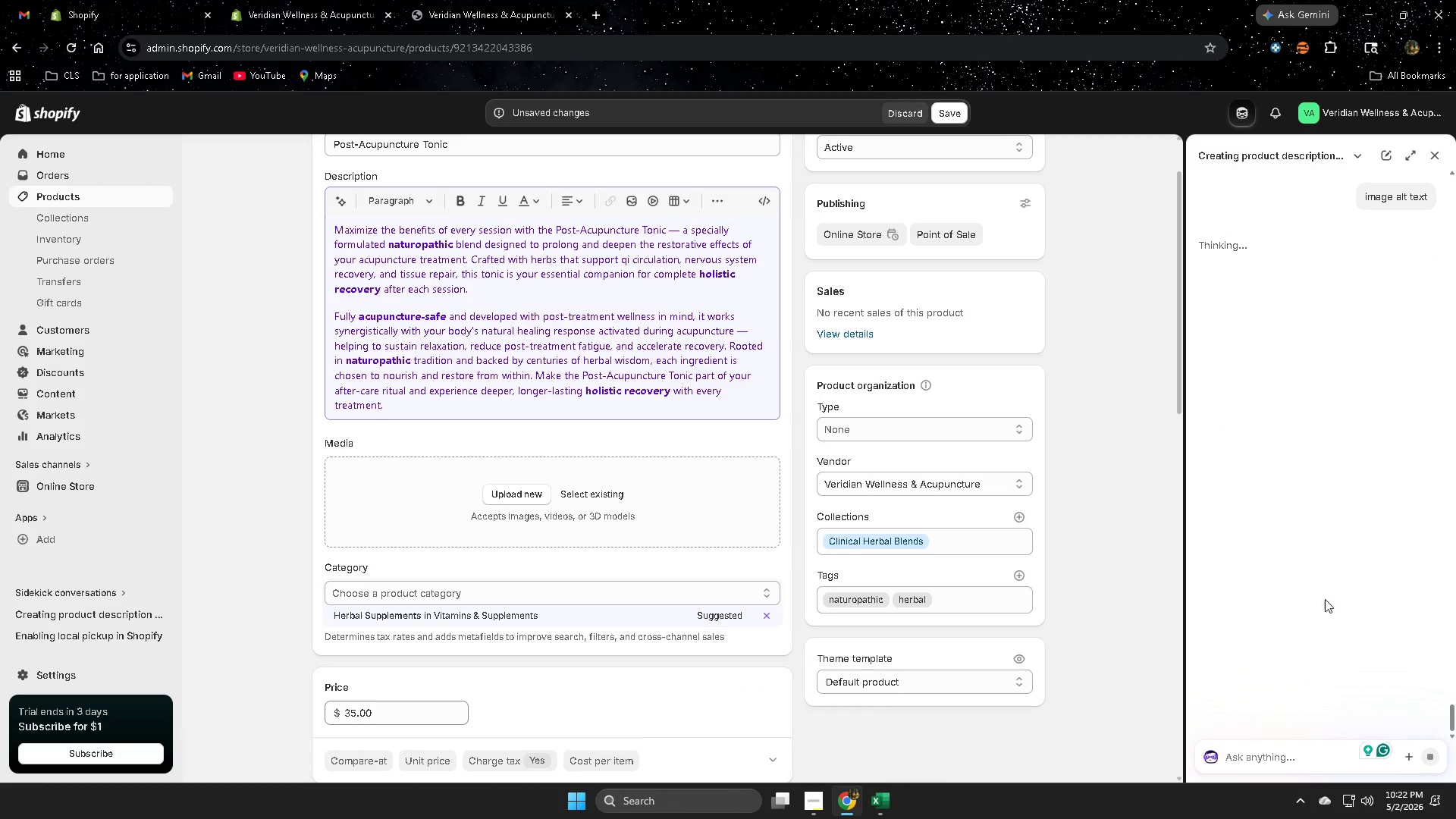 
scroll: coordinate [1037, 552], scroll_direction: down, amount: 6.0
 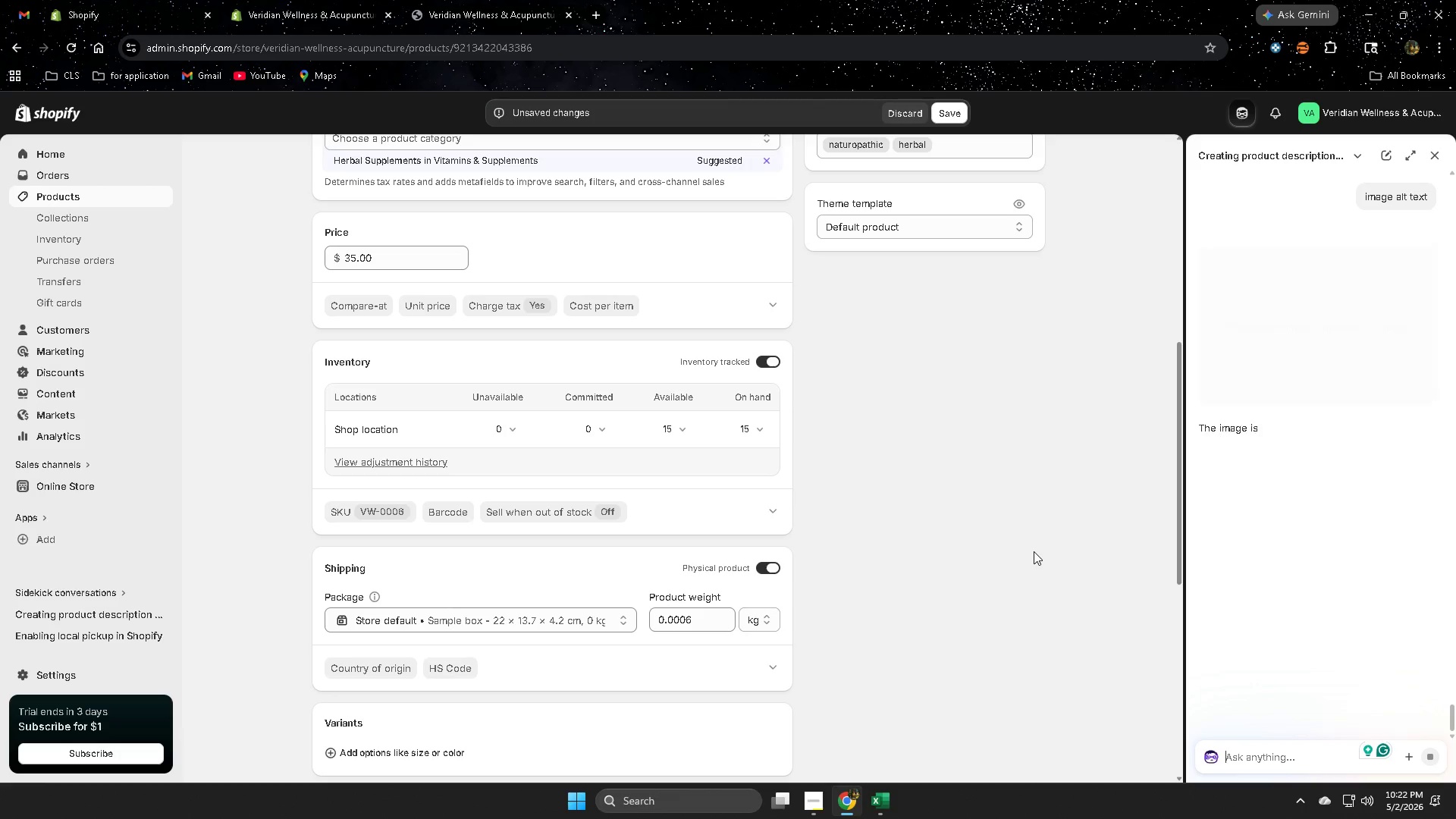 
wait(10.18)
 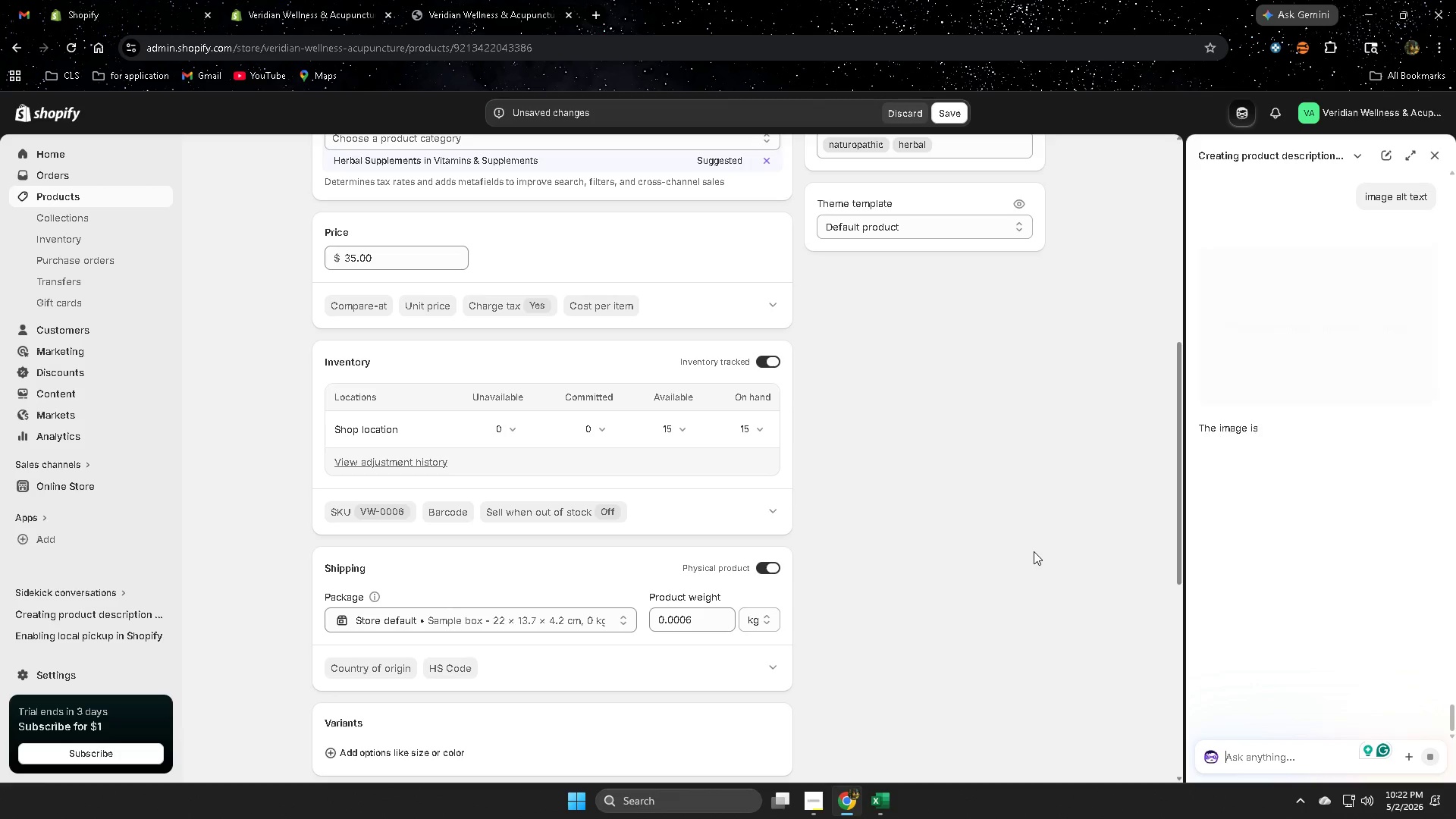 
left_click([1210, 520])
 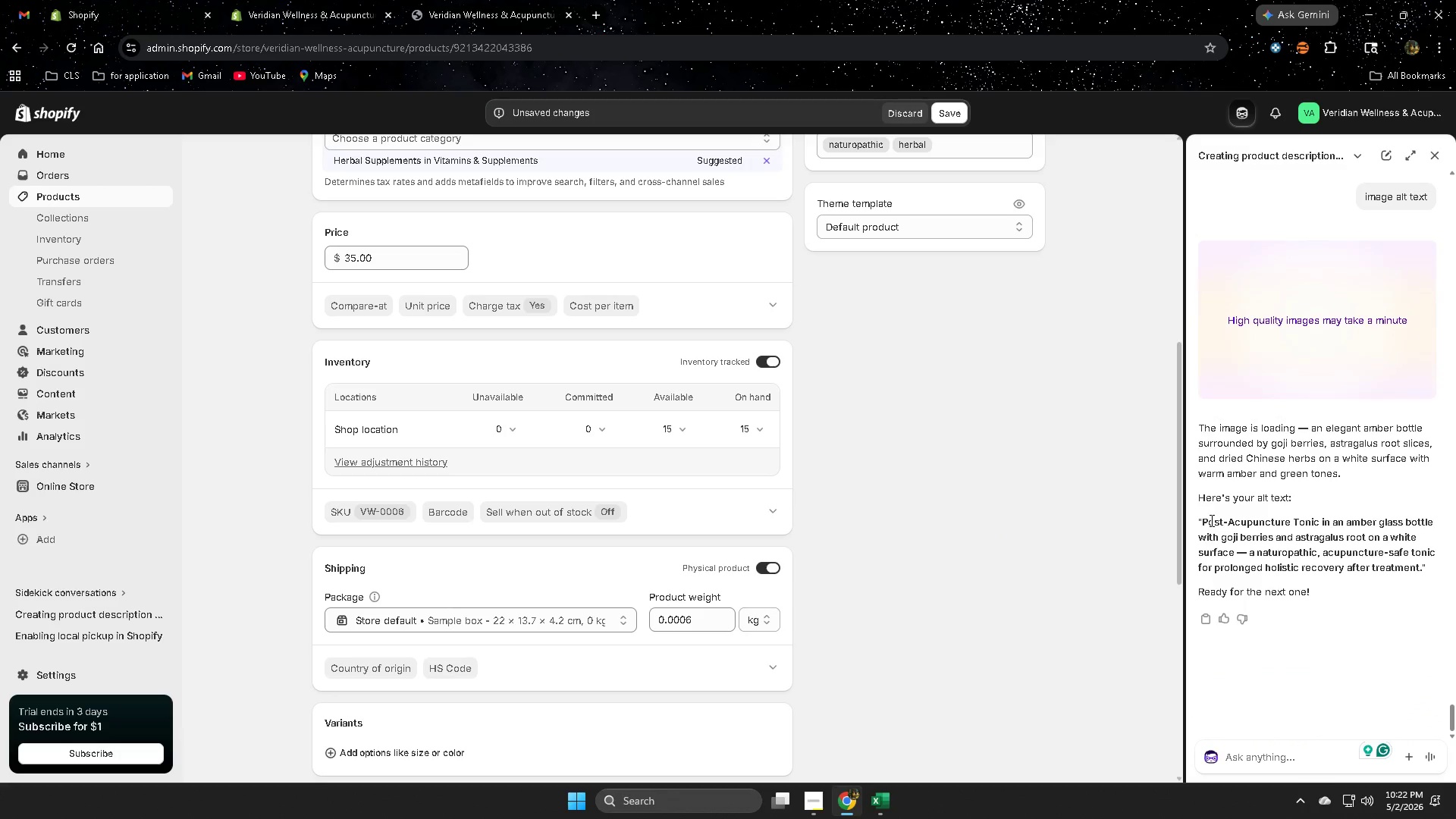 
left_click_drag(start_coordinate=[1210, 520], to_coordinate=[1394, 557])
 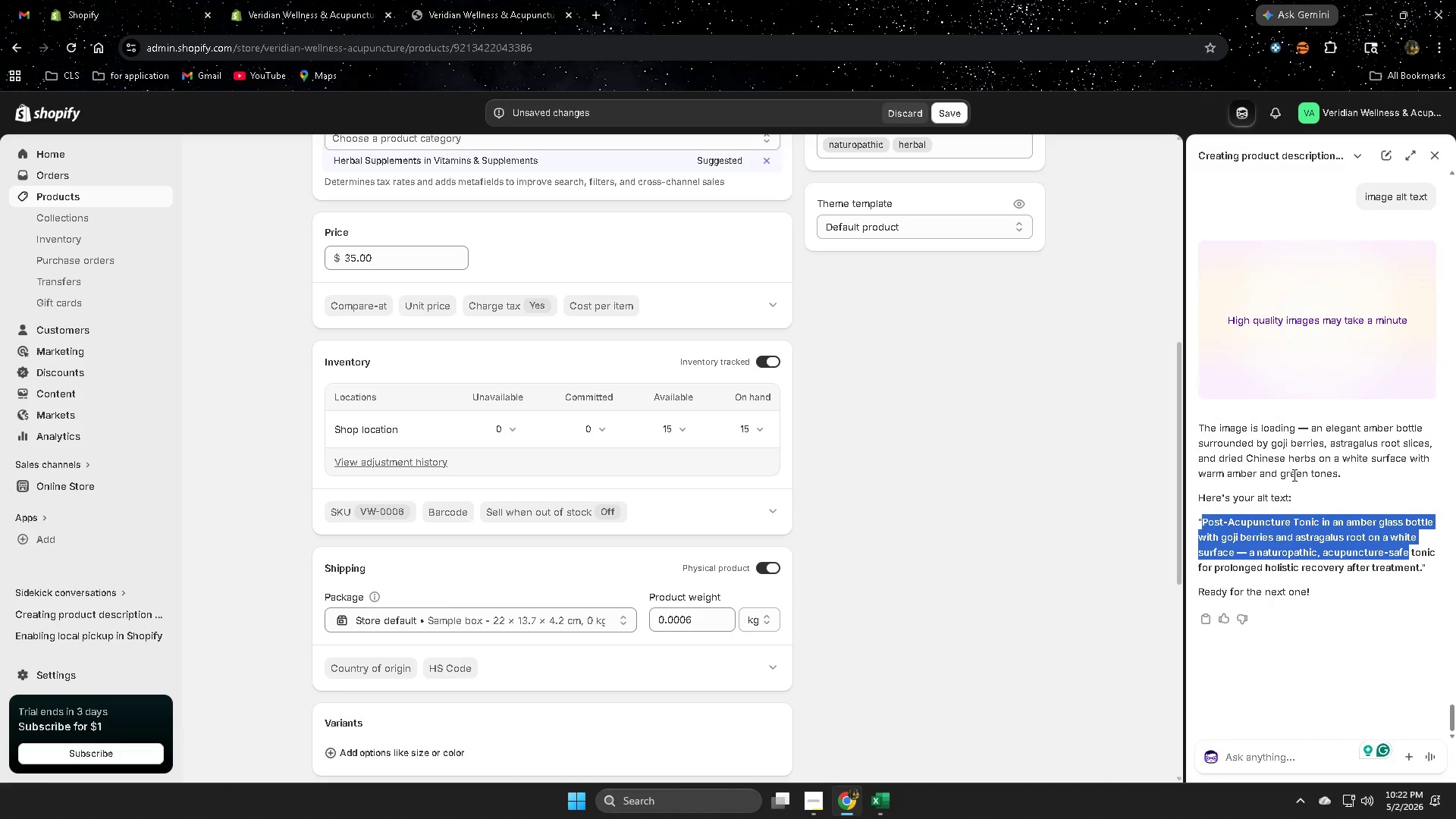 
key(Control+C)
 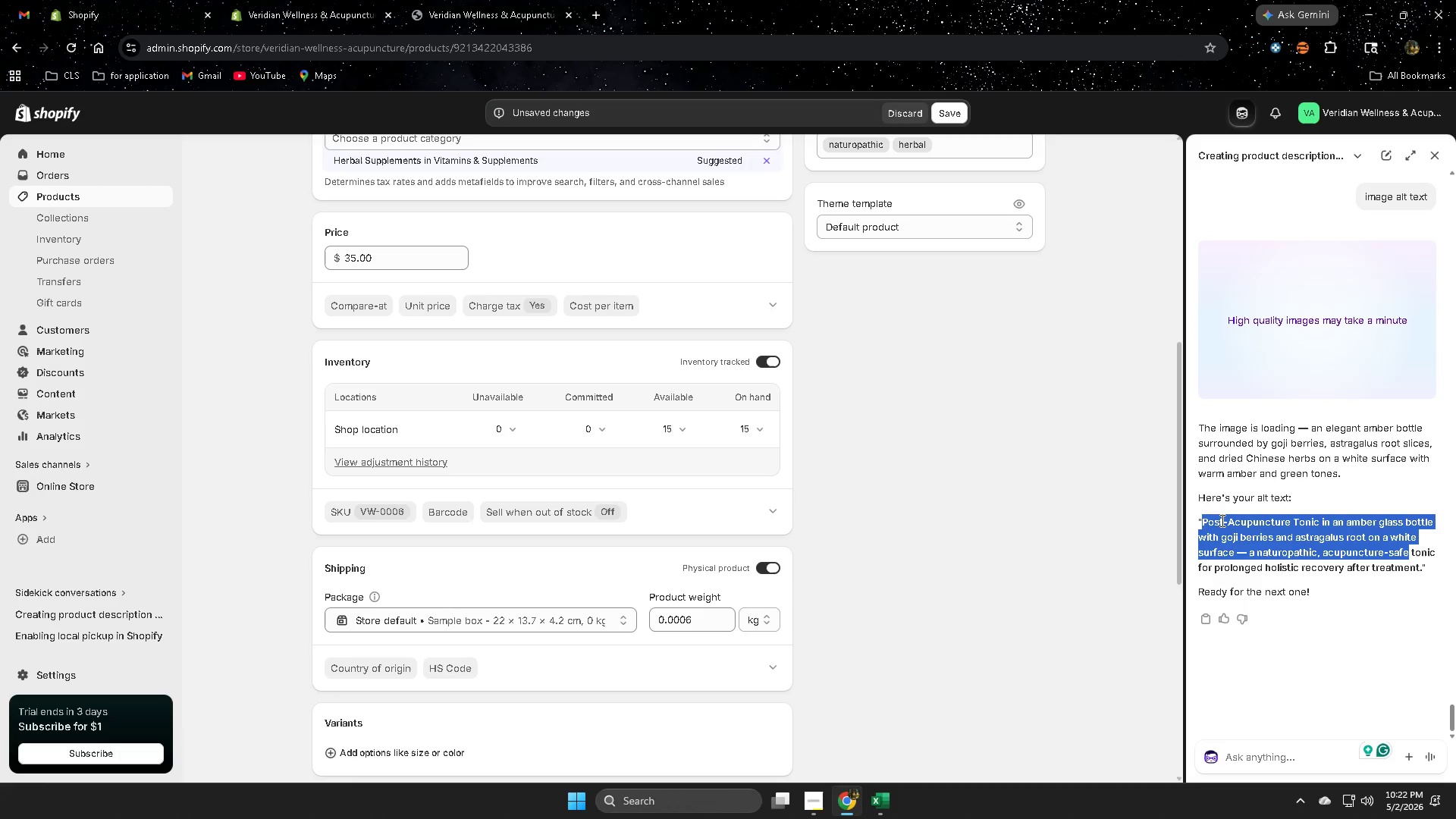 
left_click_drag(start_coordinate=[1214, 522], to_coordinate=[1400, 570])
 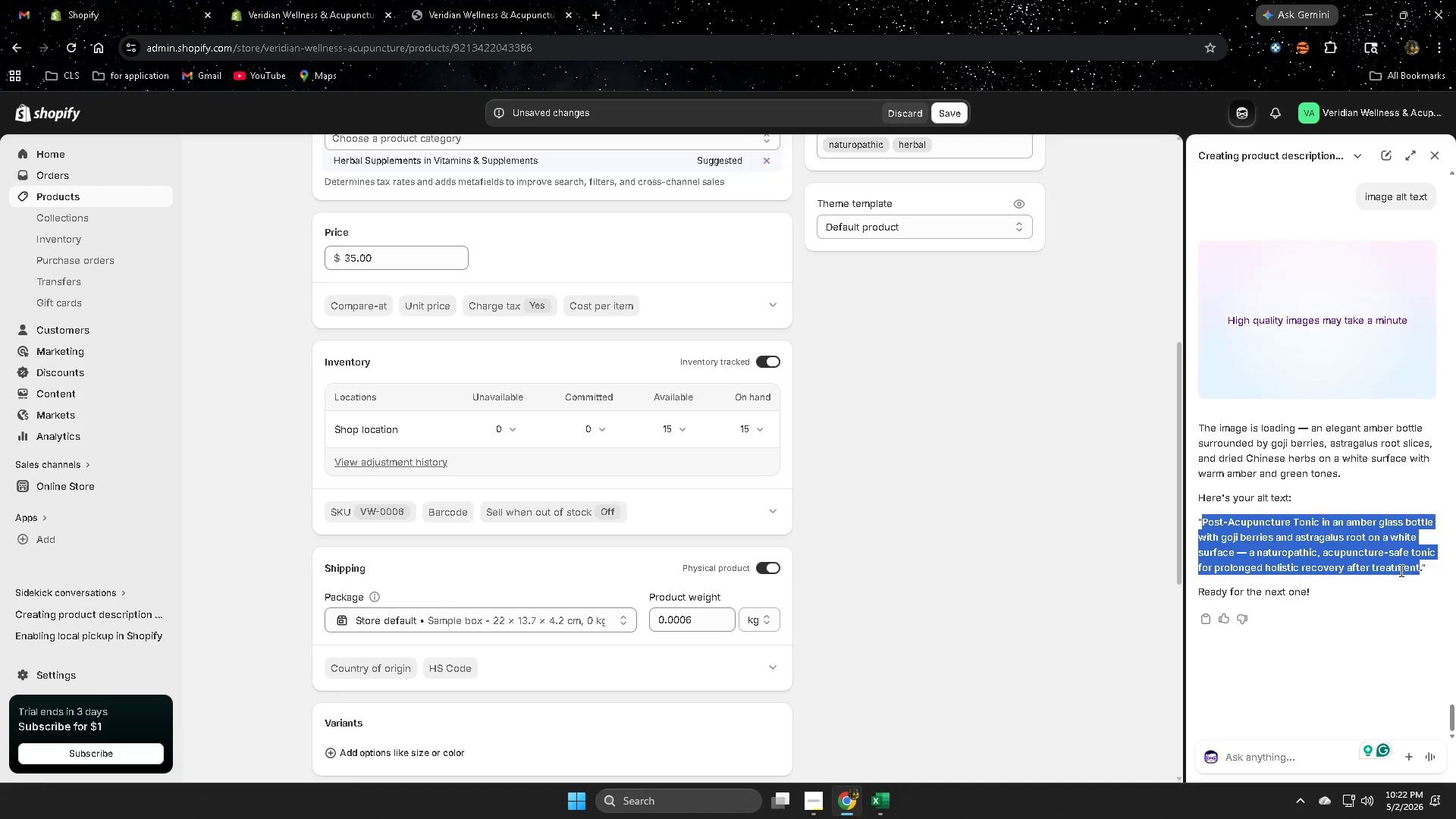 
key(Control+C)
 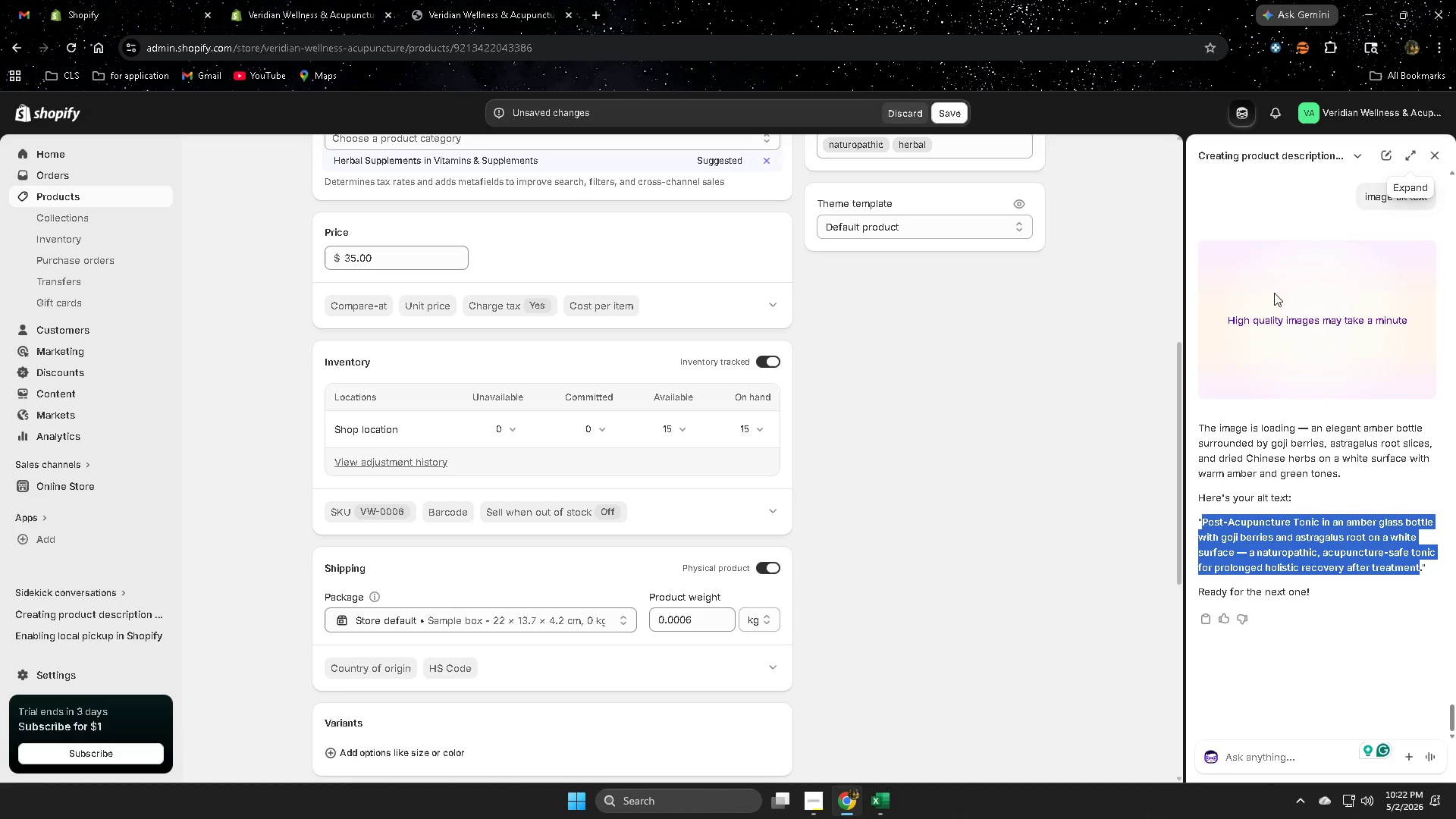 
left_click([1003, 609])
 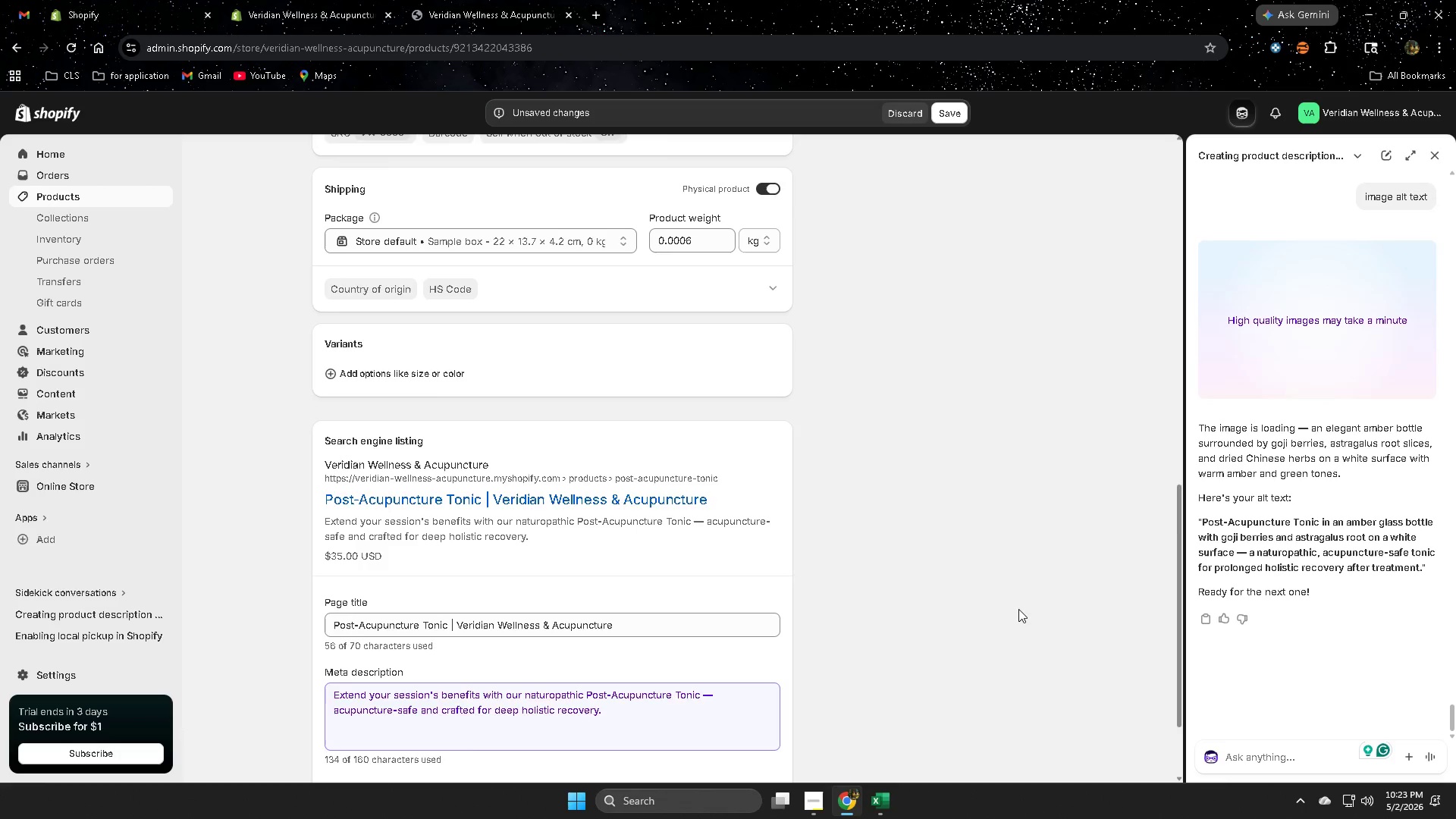 
scroll: coordinate [1018, 609], scroll_direction: down, amount: 8.0
 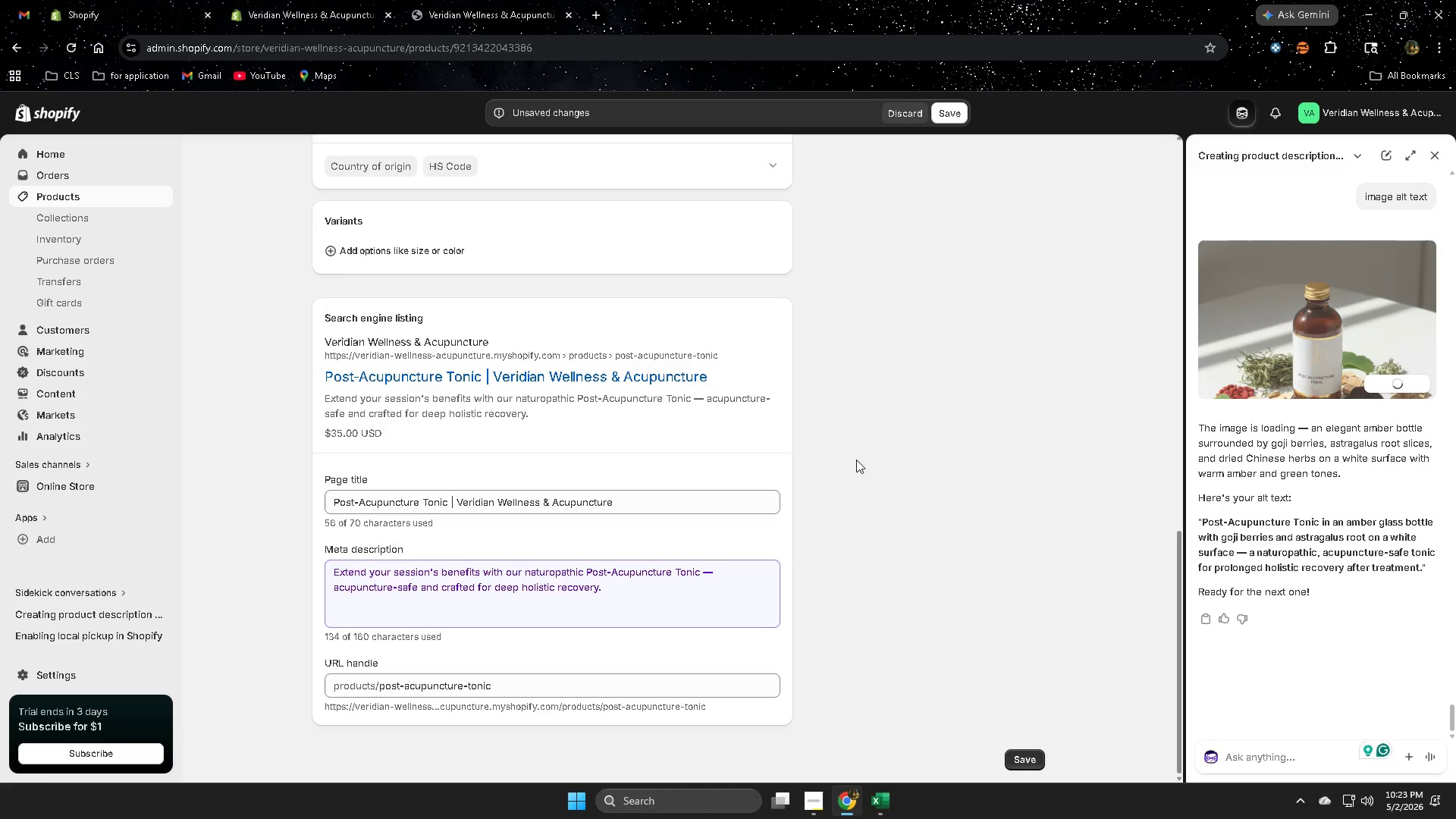 
wait(8.85)
 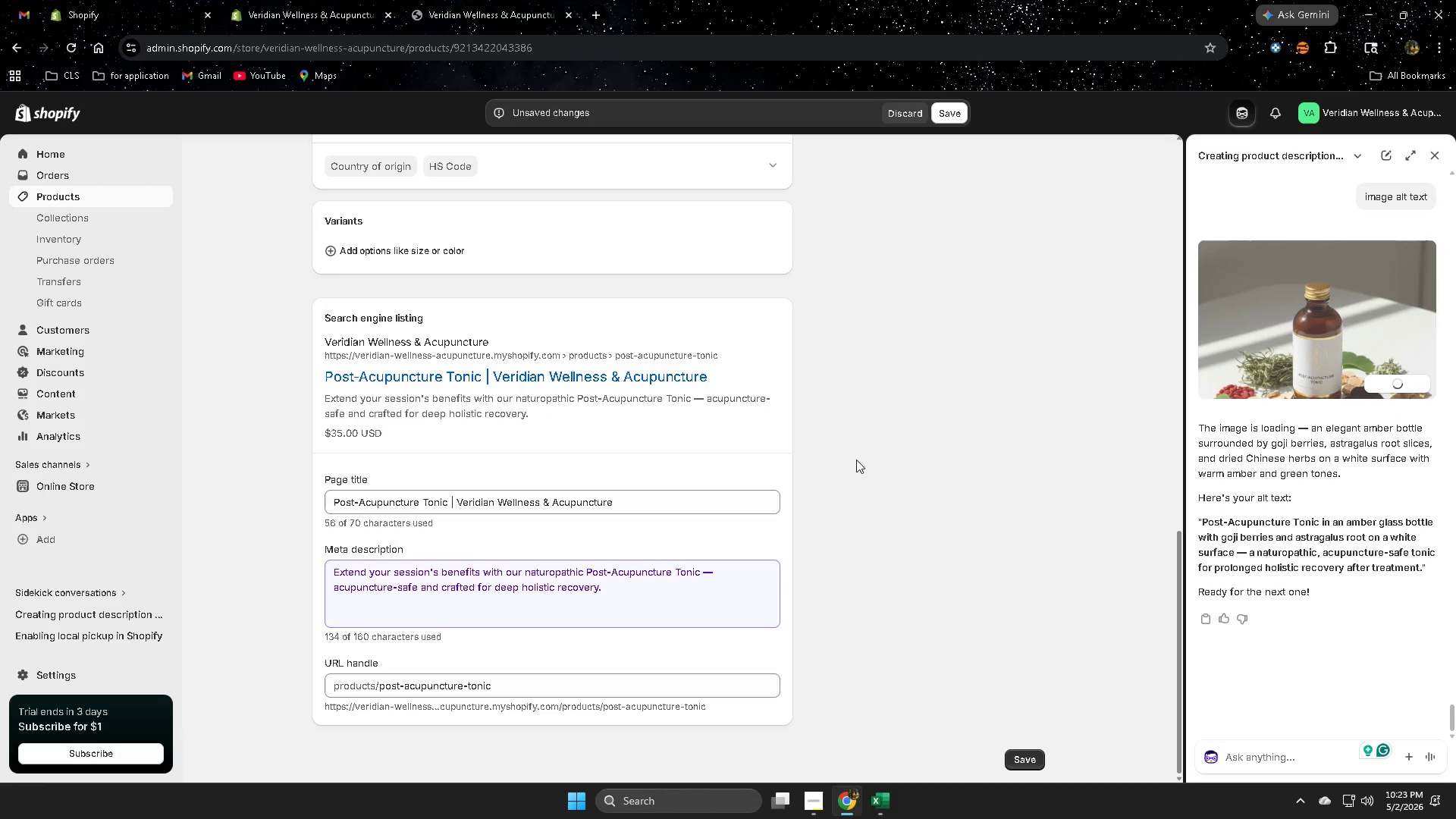 
left_click([1430, 155])
 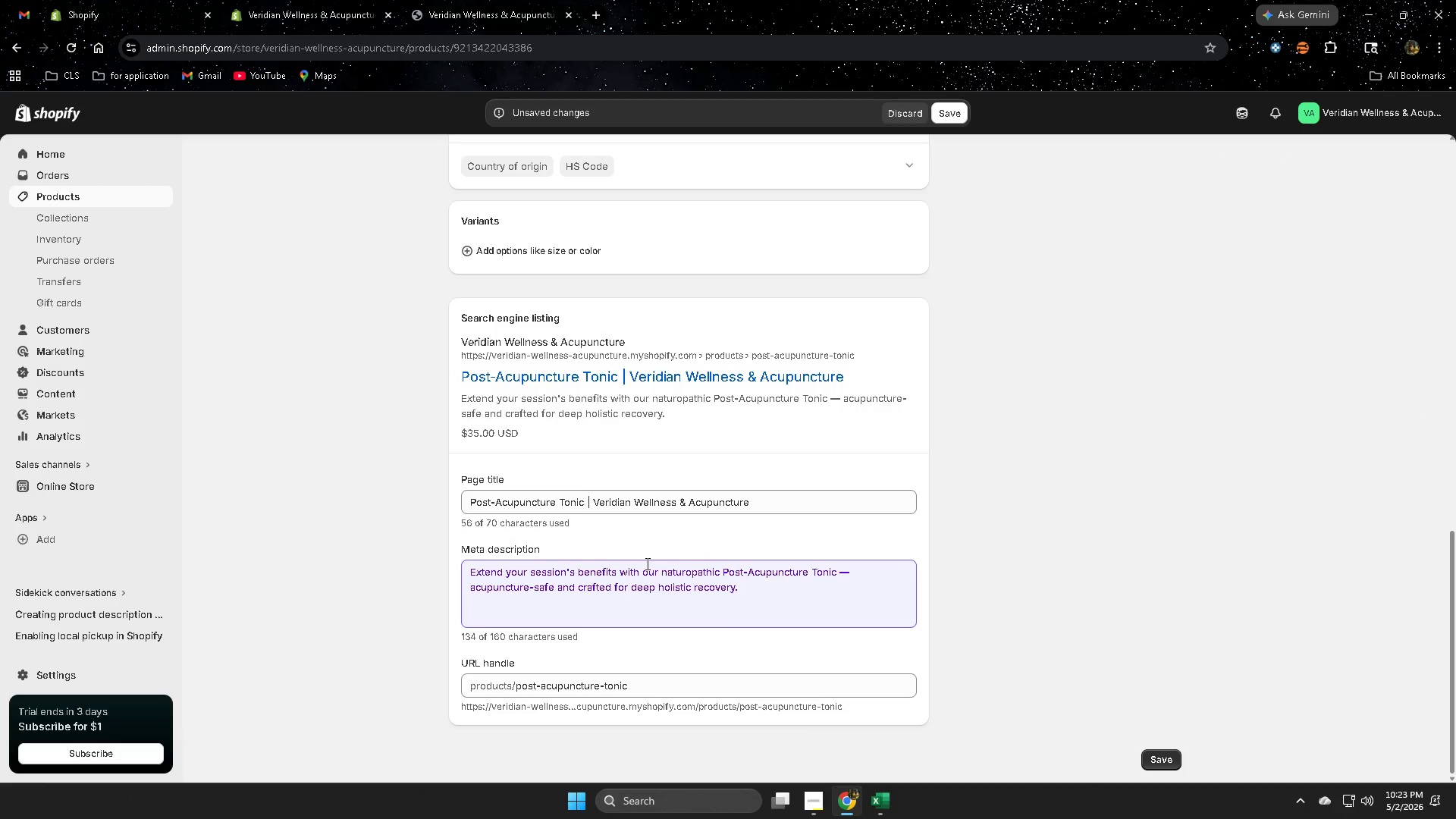 
left_click([375, 488])
 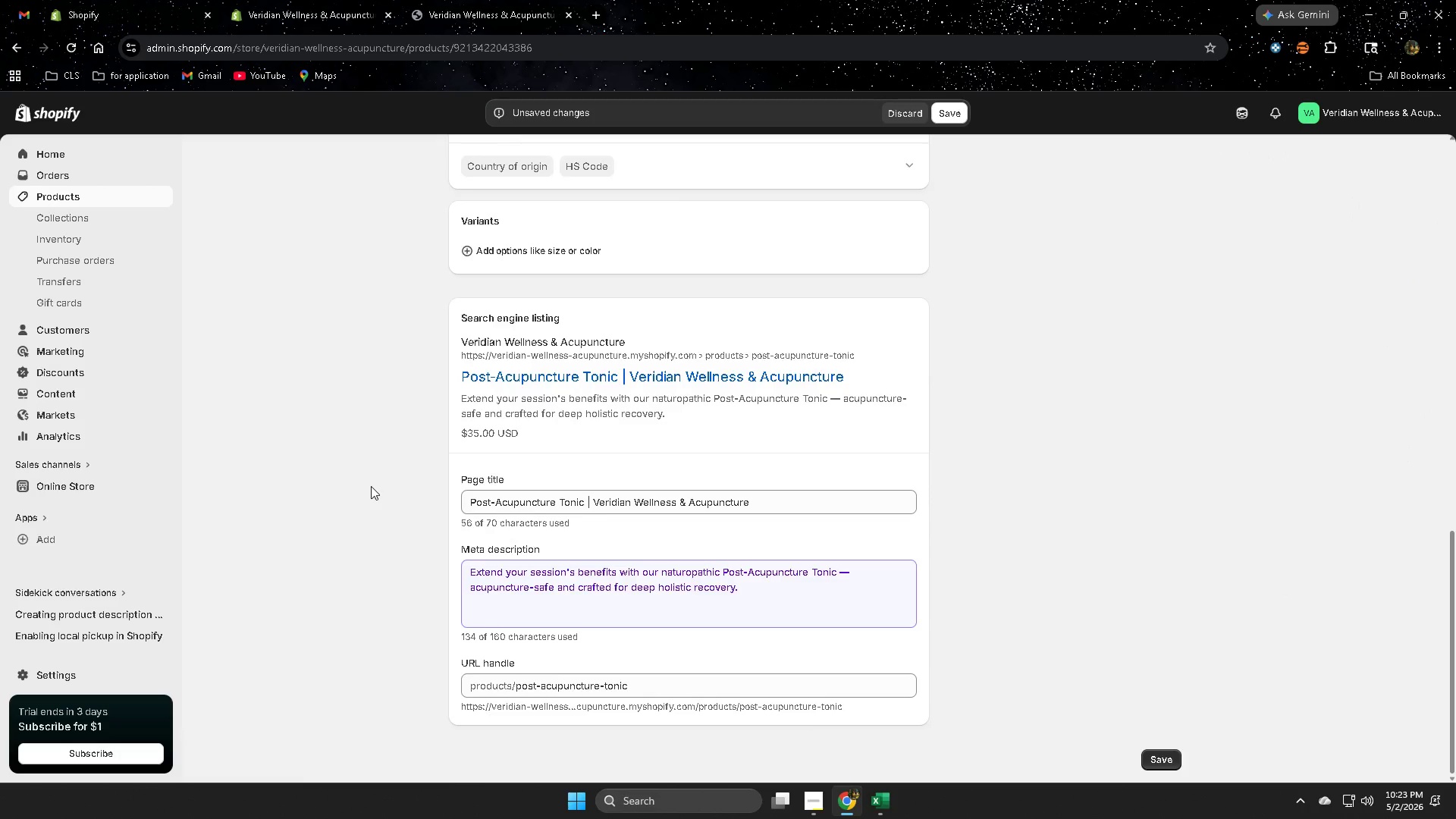 
scroll: coordinate [371, 486], scroll_direction: up, amount: 4.0
 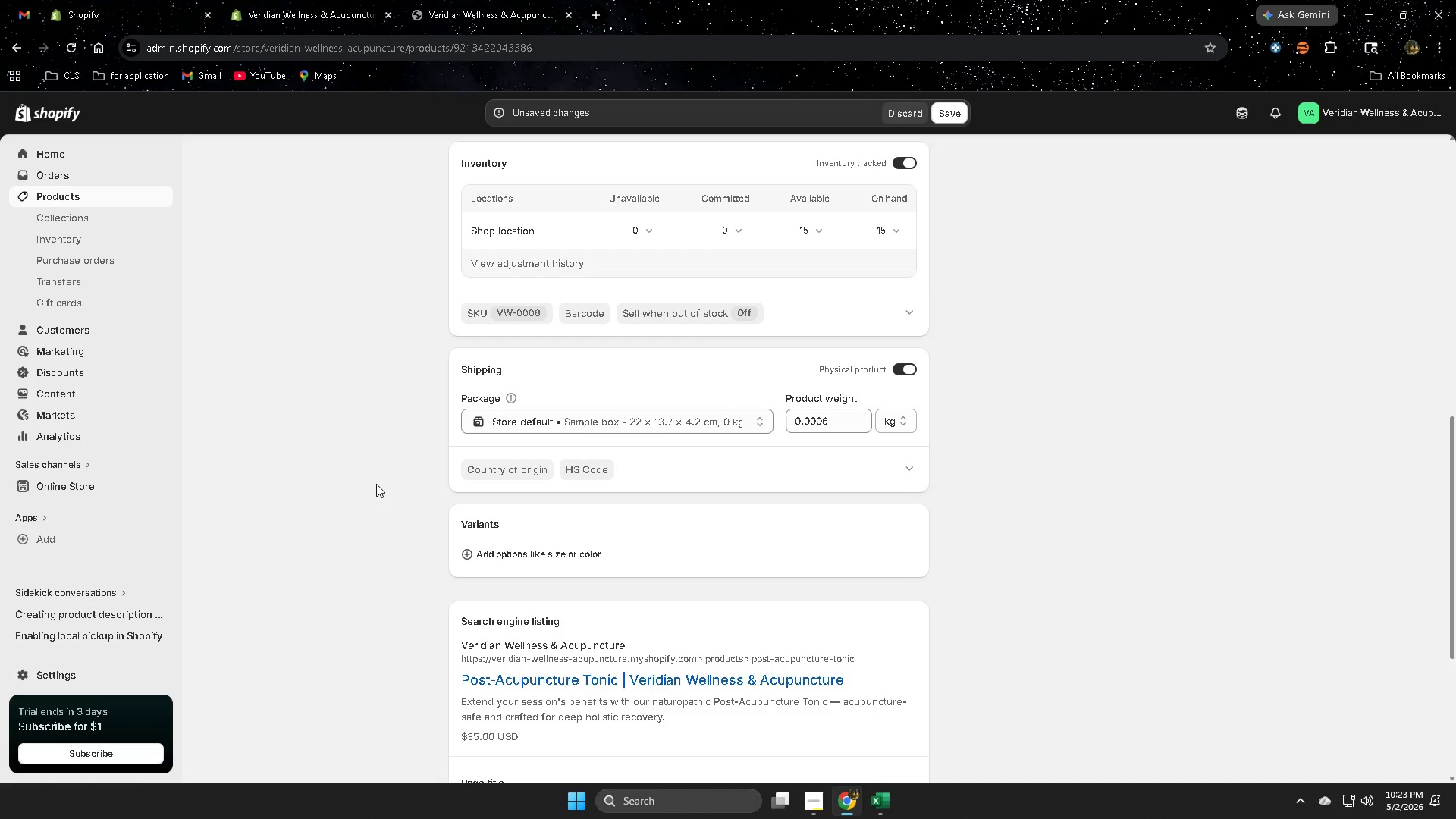 
wait(19.42)
 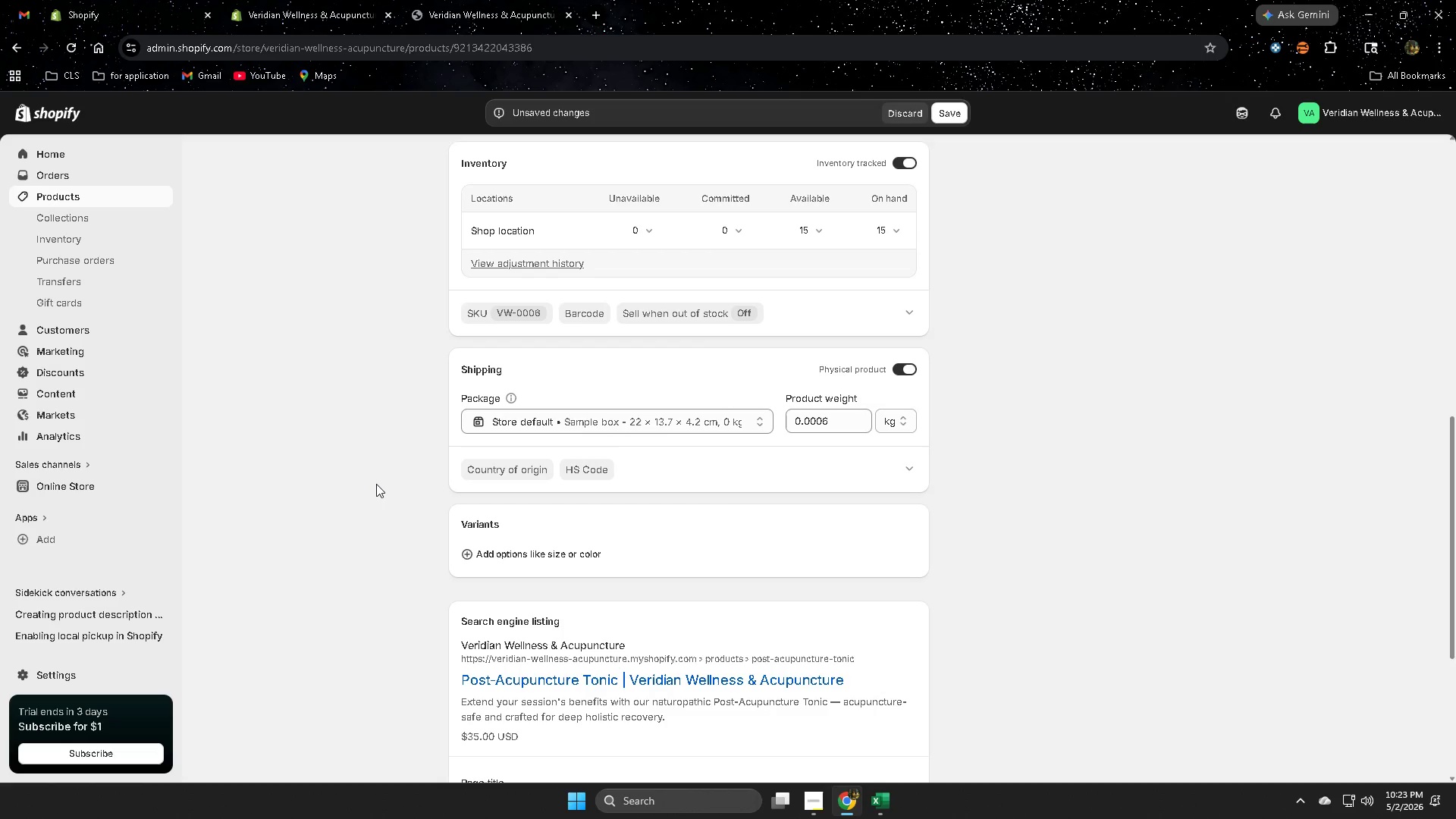 
scroll: coordinate [659, 534], scroll_direction: up, amount: 7.0
 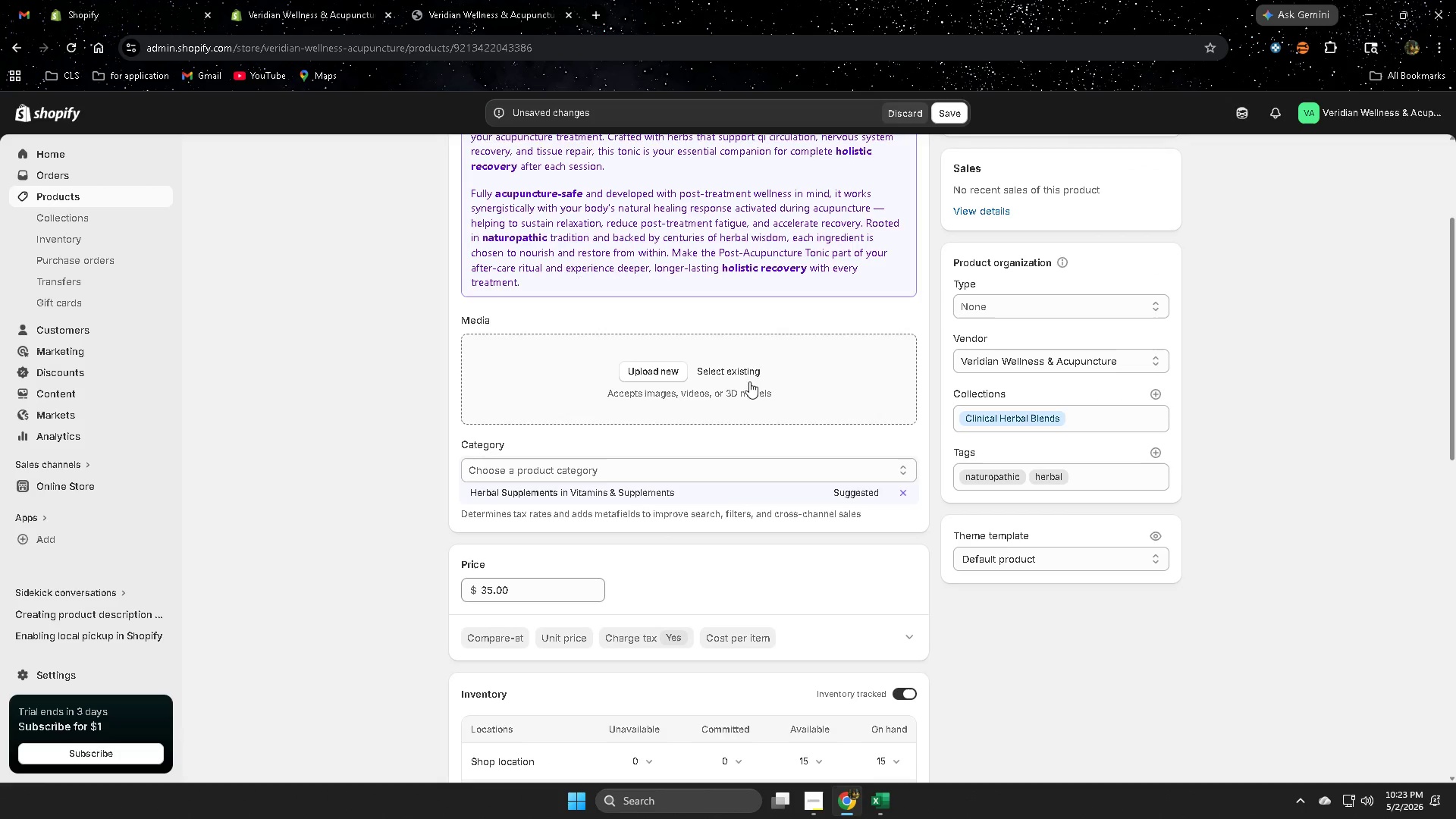 
left_click([747, 374])
 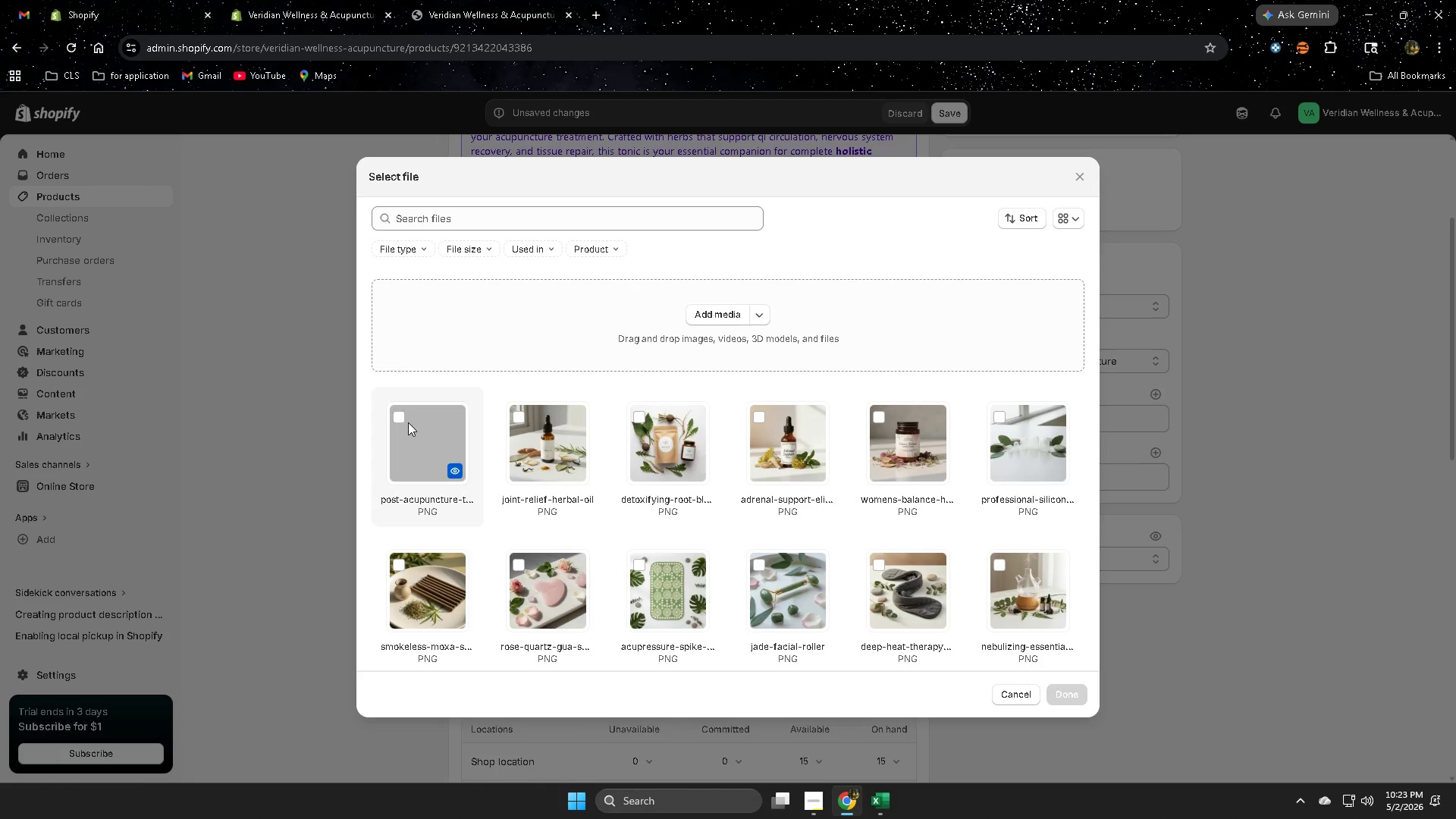 
left_click([399, 416])
 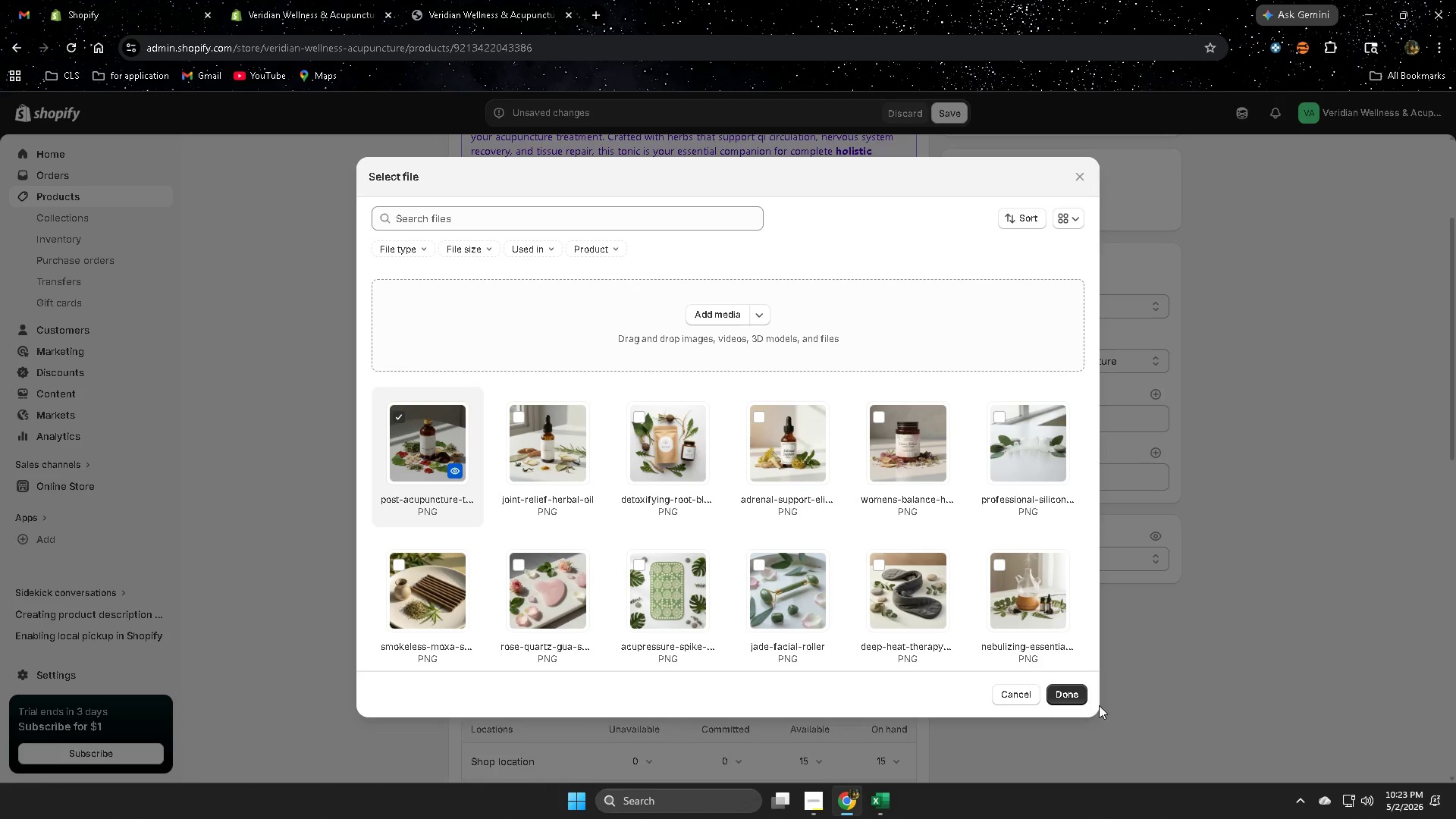 
left_click([1069, 699])
 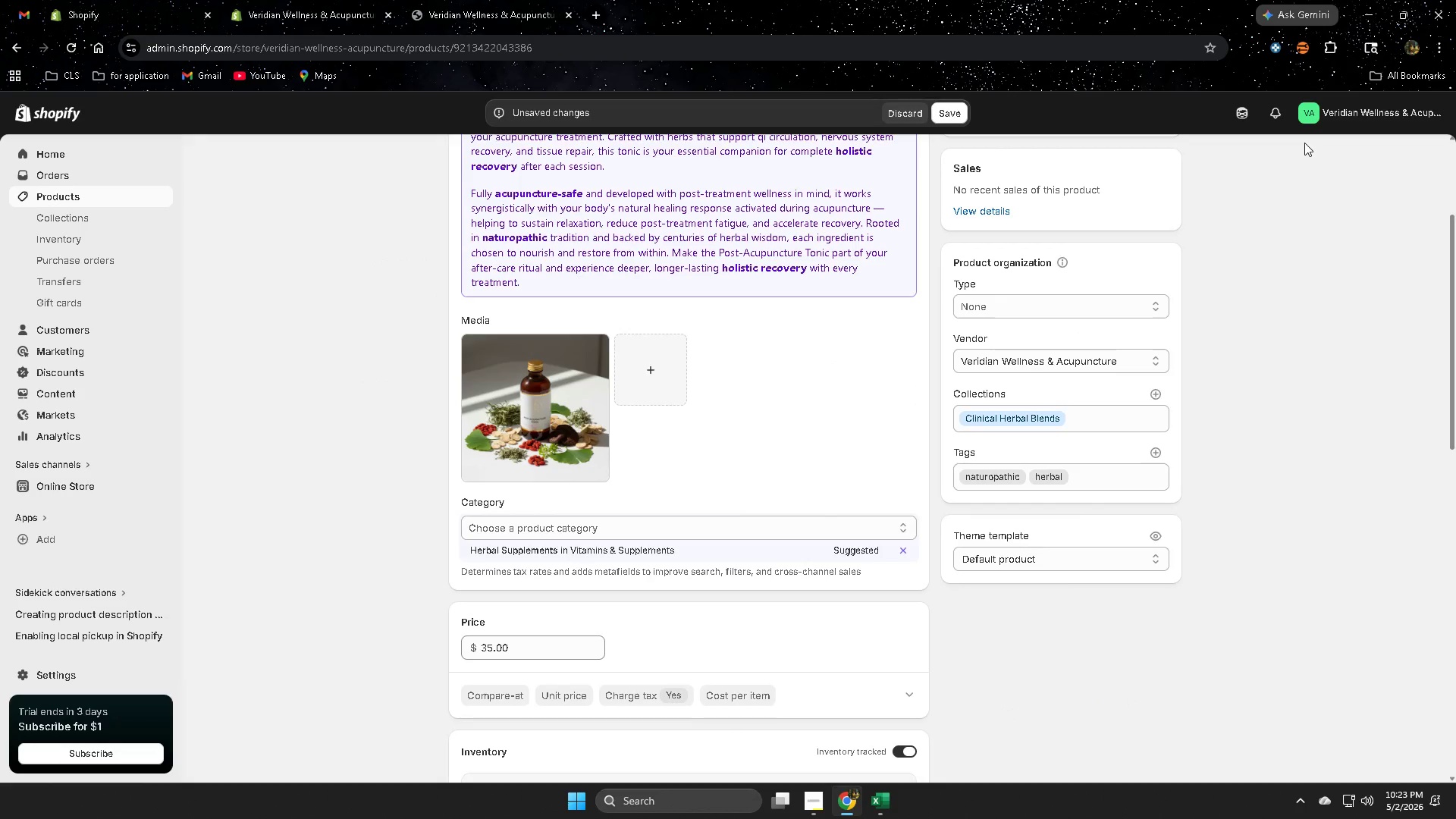 
left_click([1241, 113])
 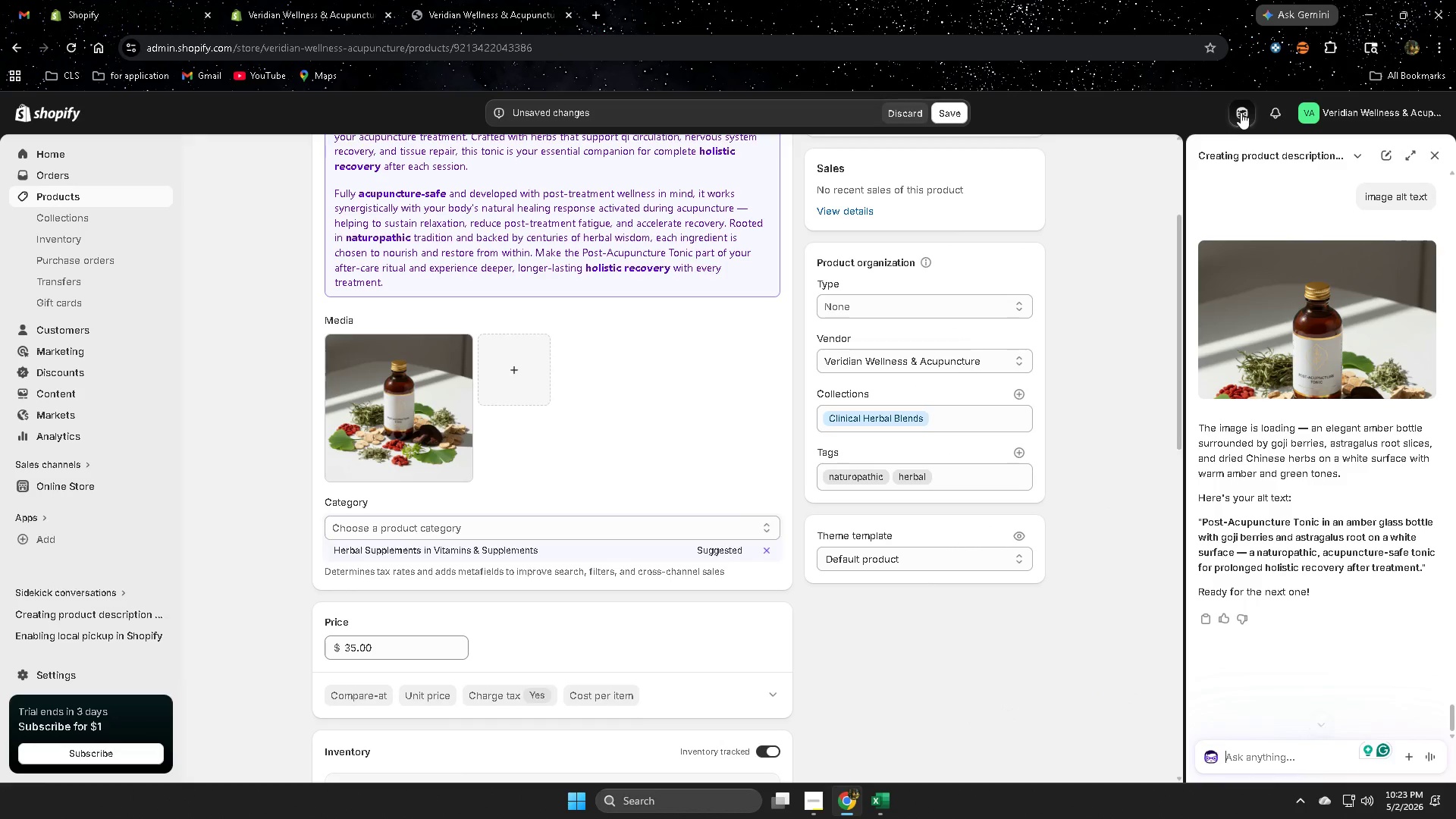 
left_click([1241, 112])
 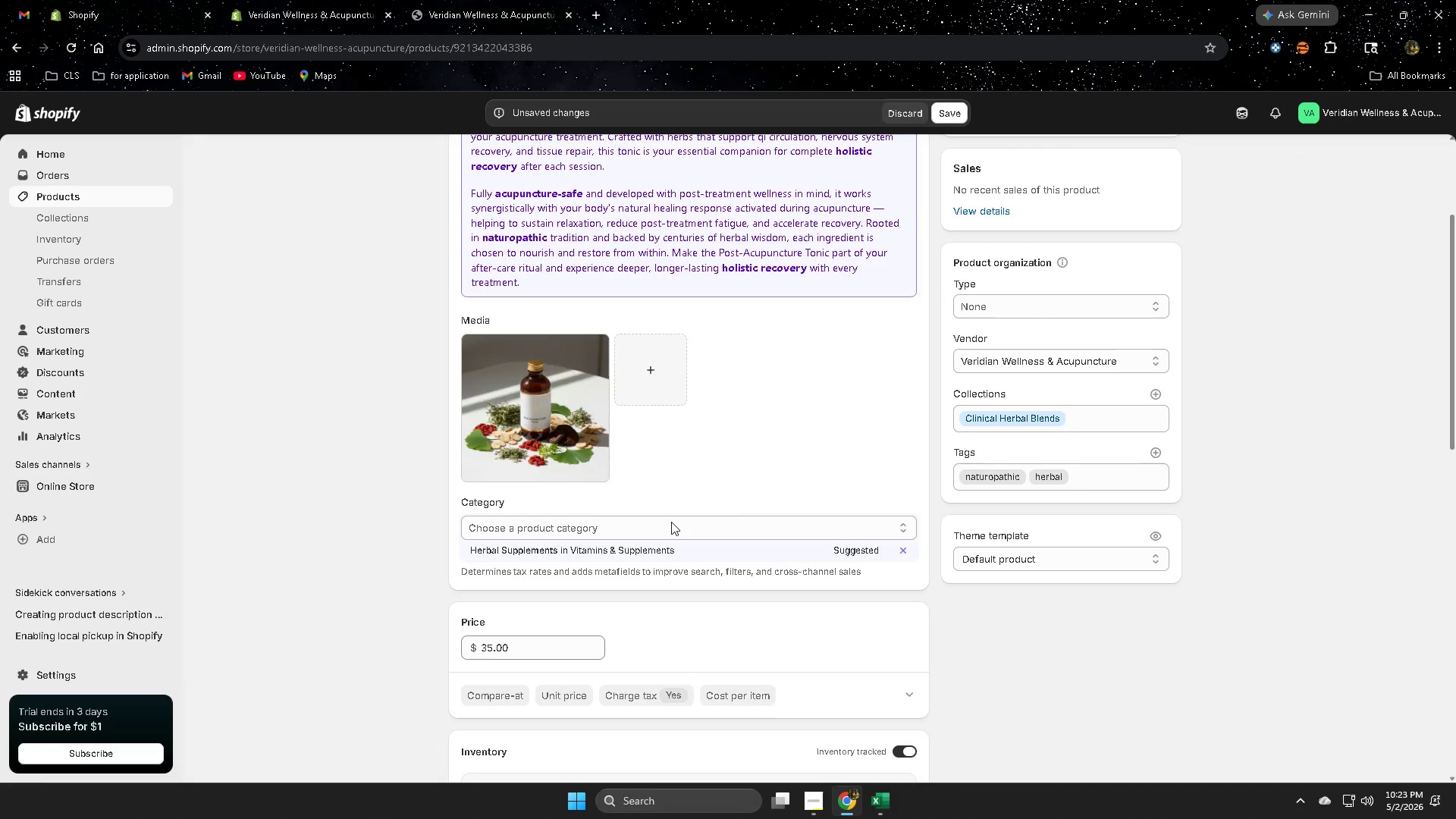 
left_click([556, 422])
 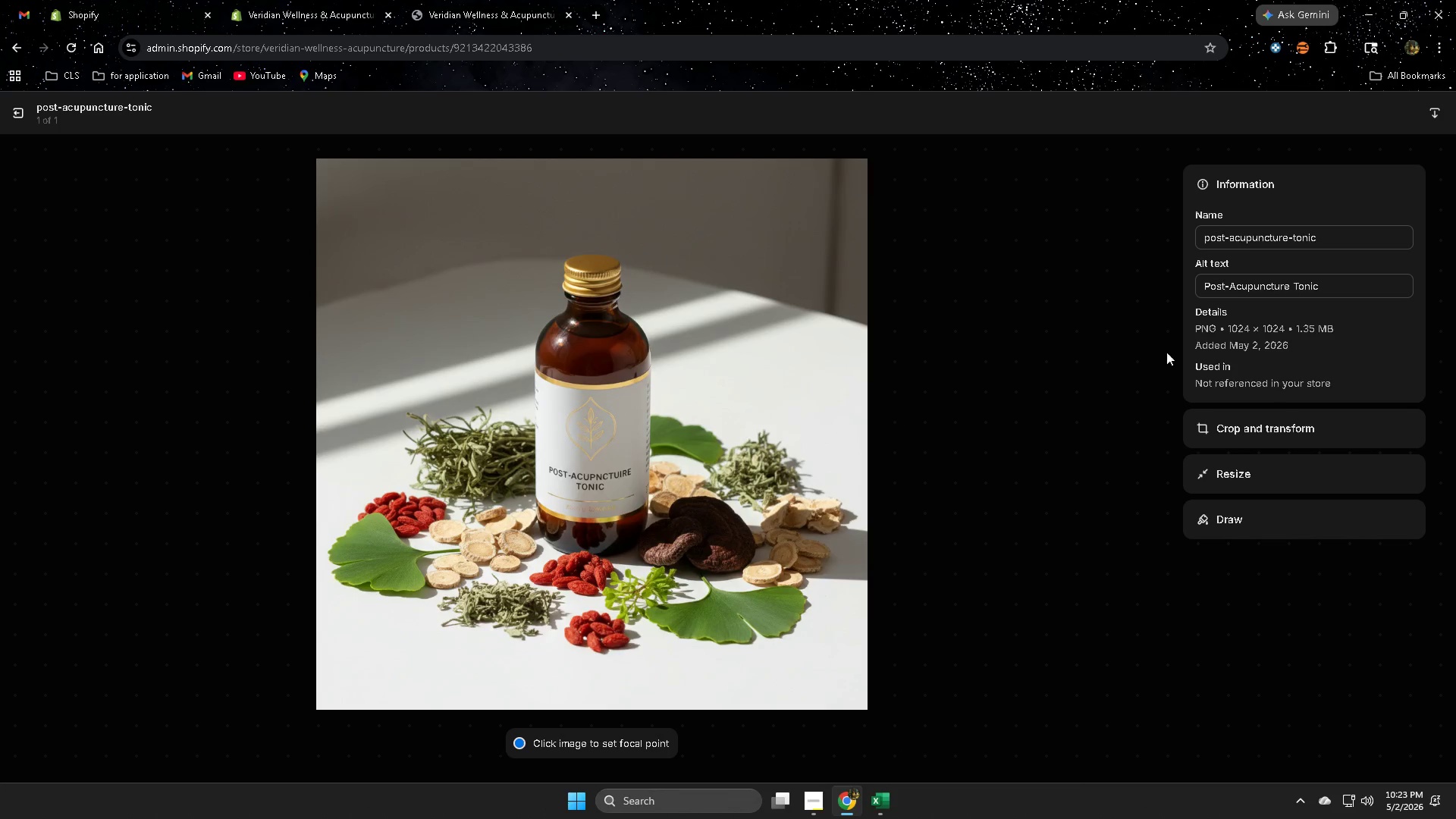 
left_click([1341, 283])
 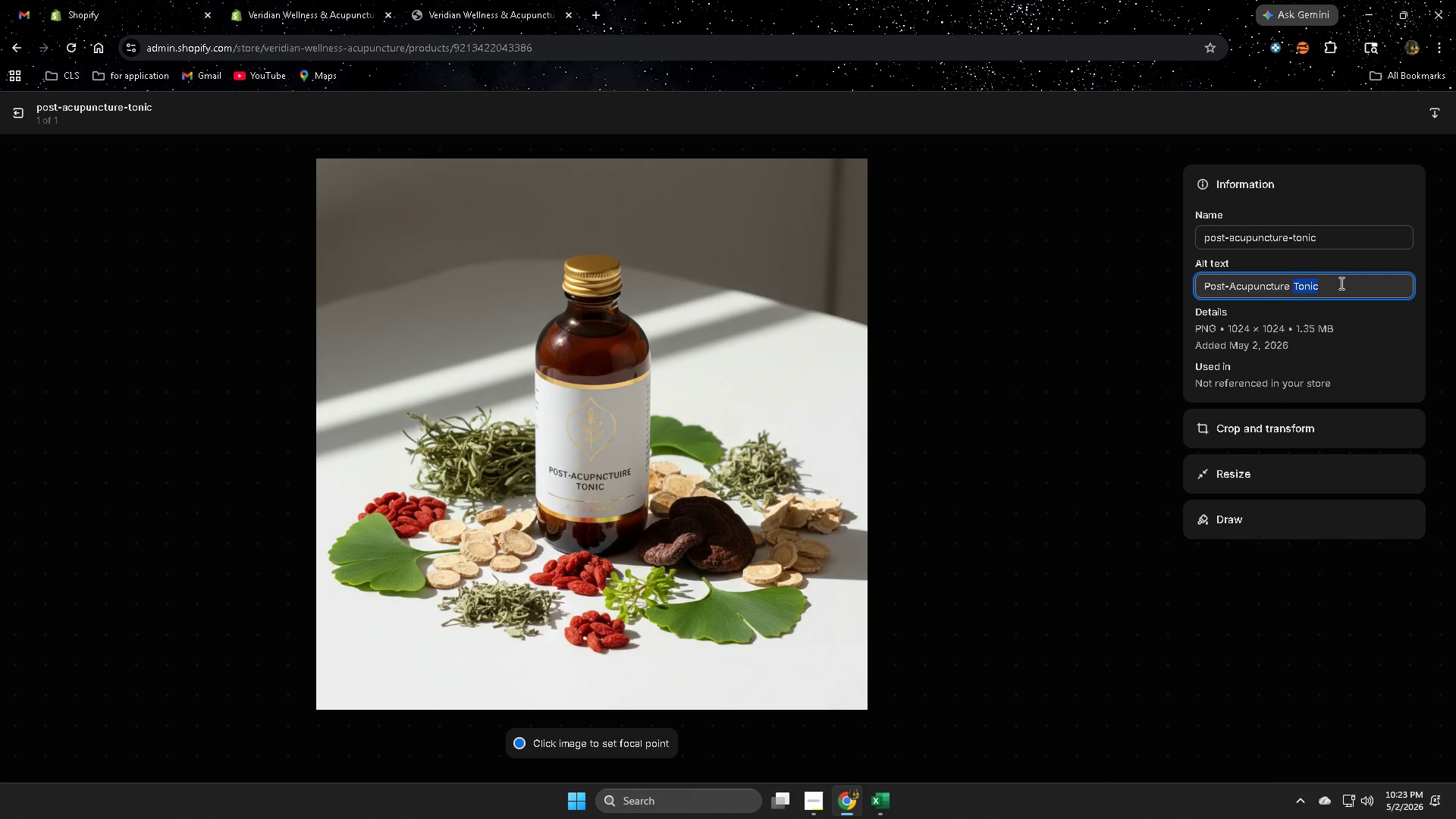 
triple_click([1340, 283])
 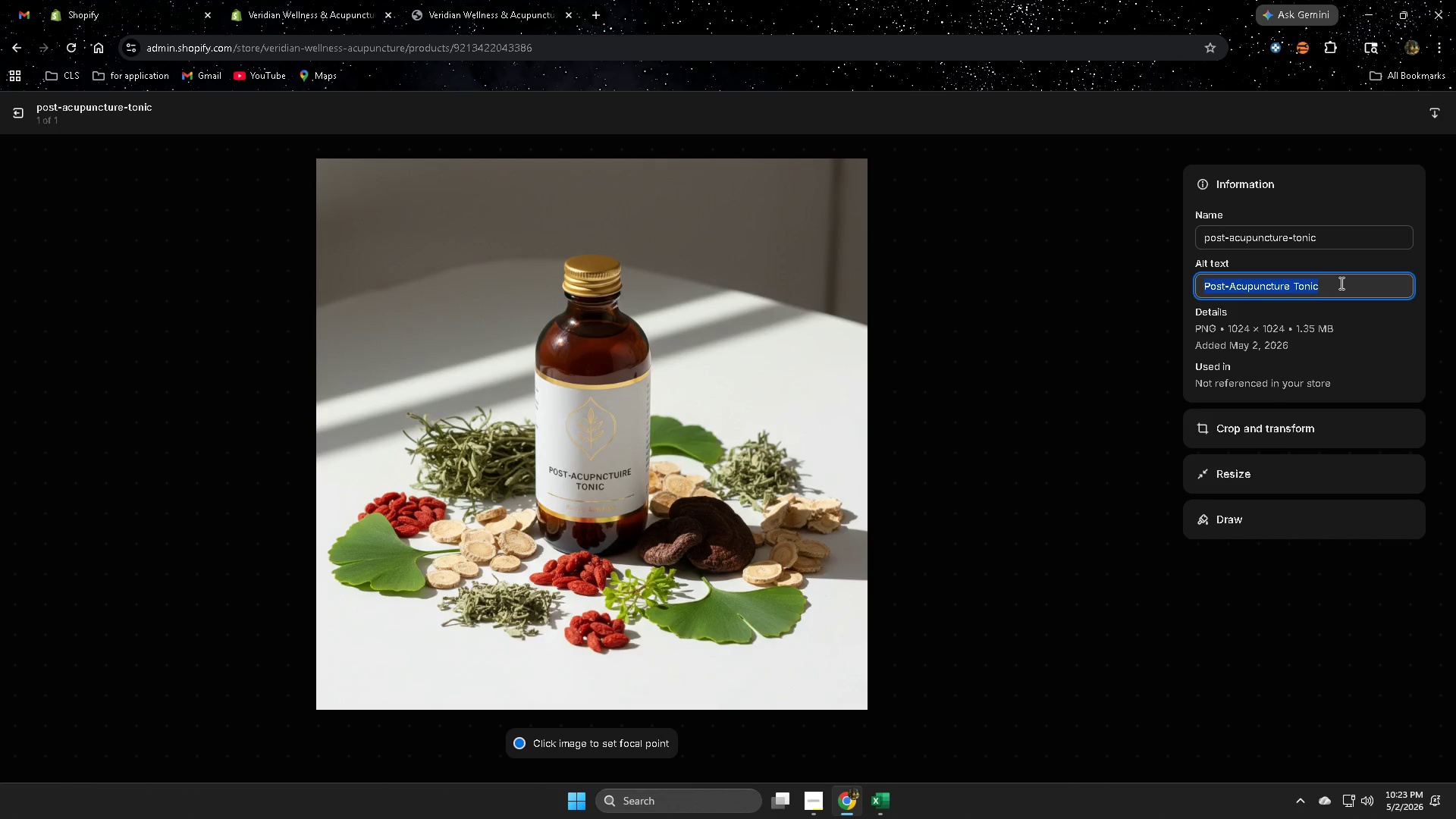 
key(Control+ControlLeft)
 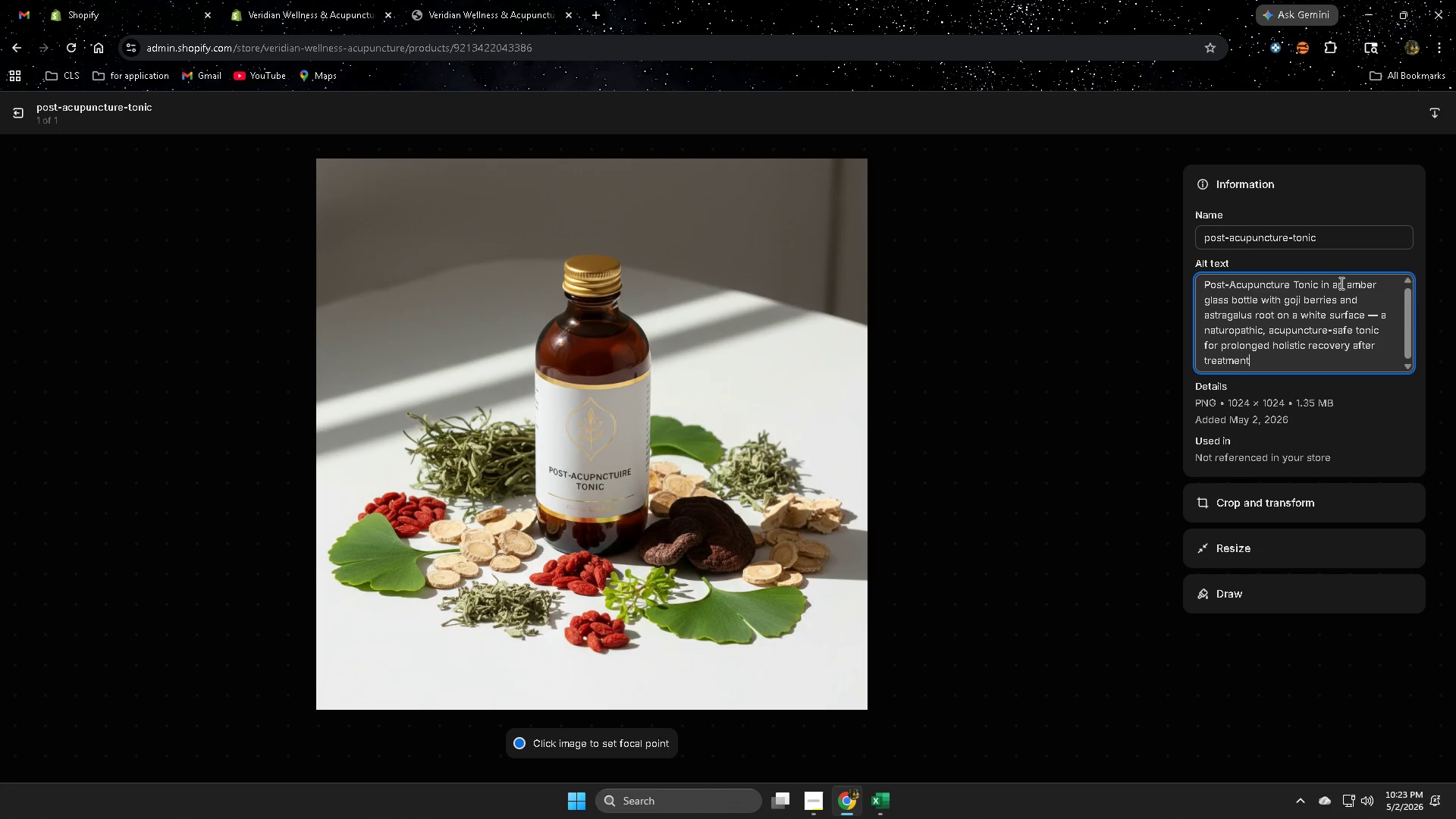 
key(Control+V)
 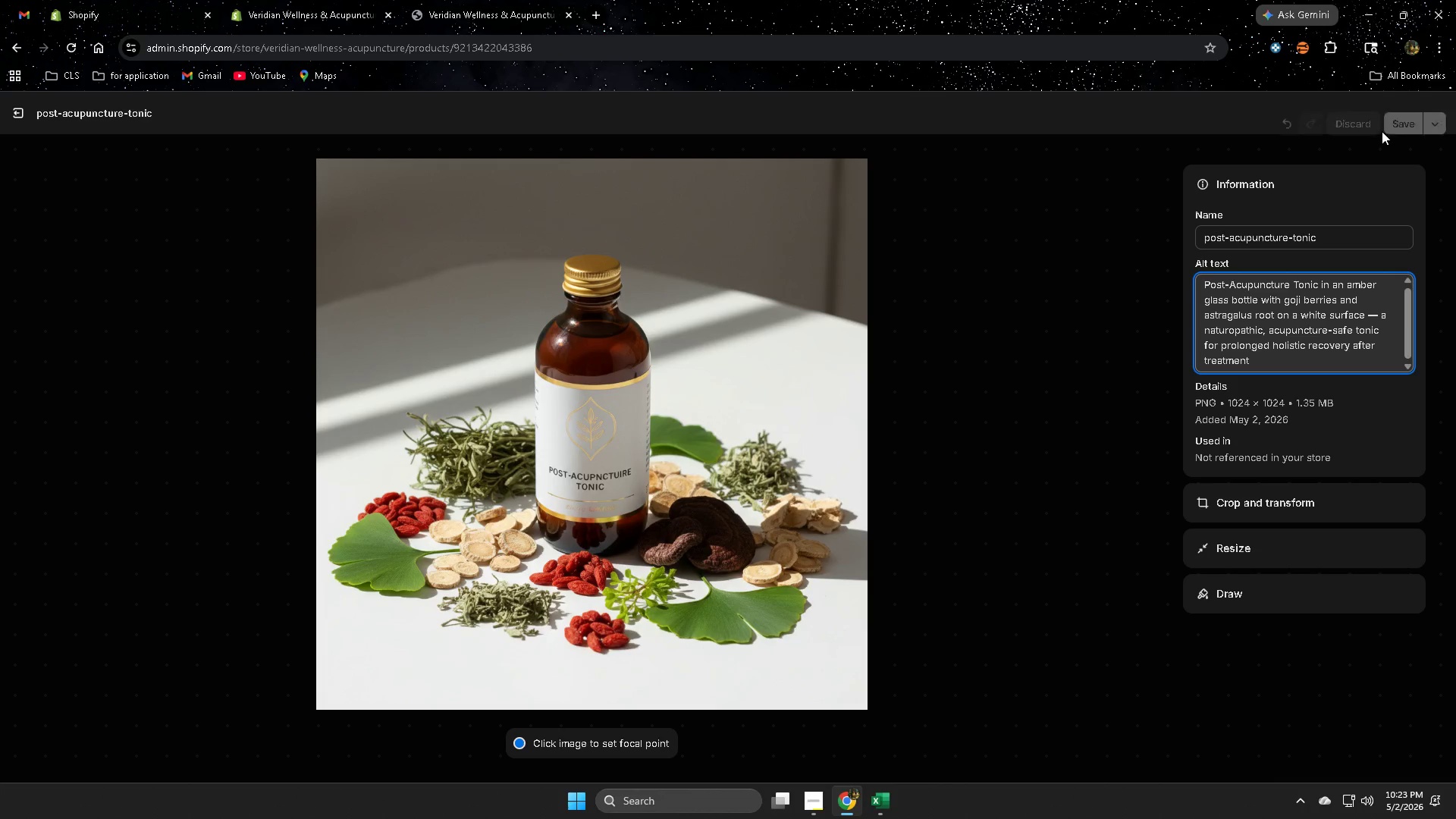 
left_click([1391, 123])
 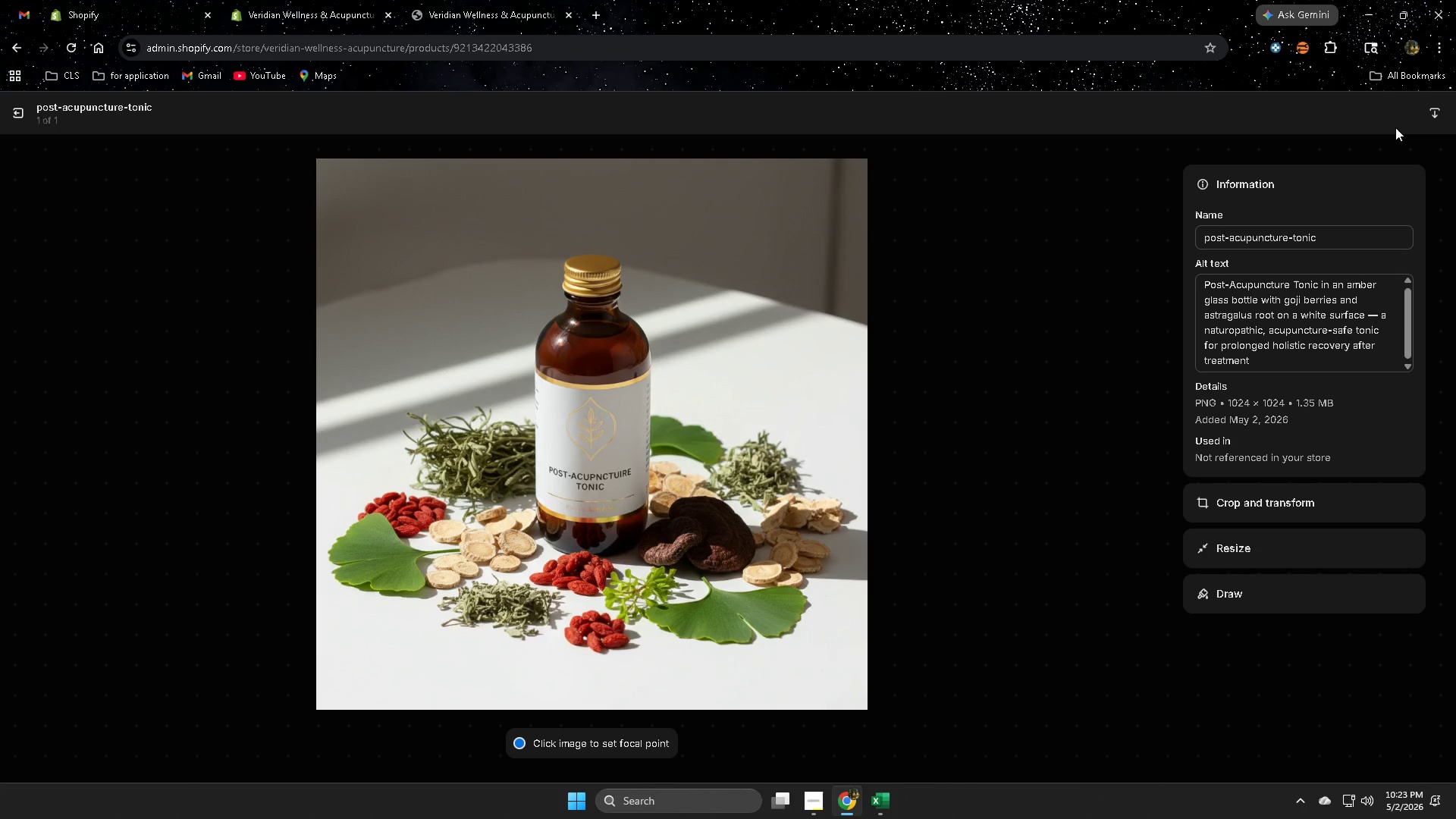 
wait(8.73)
 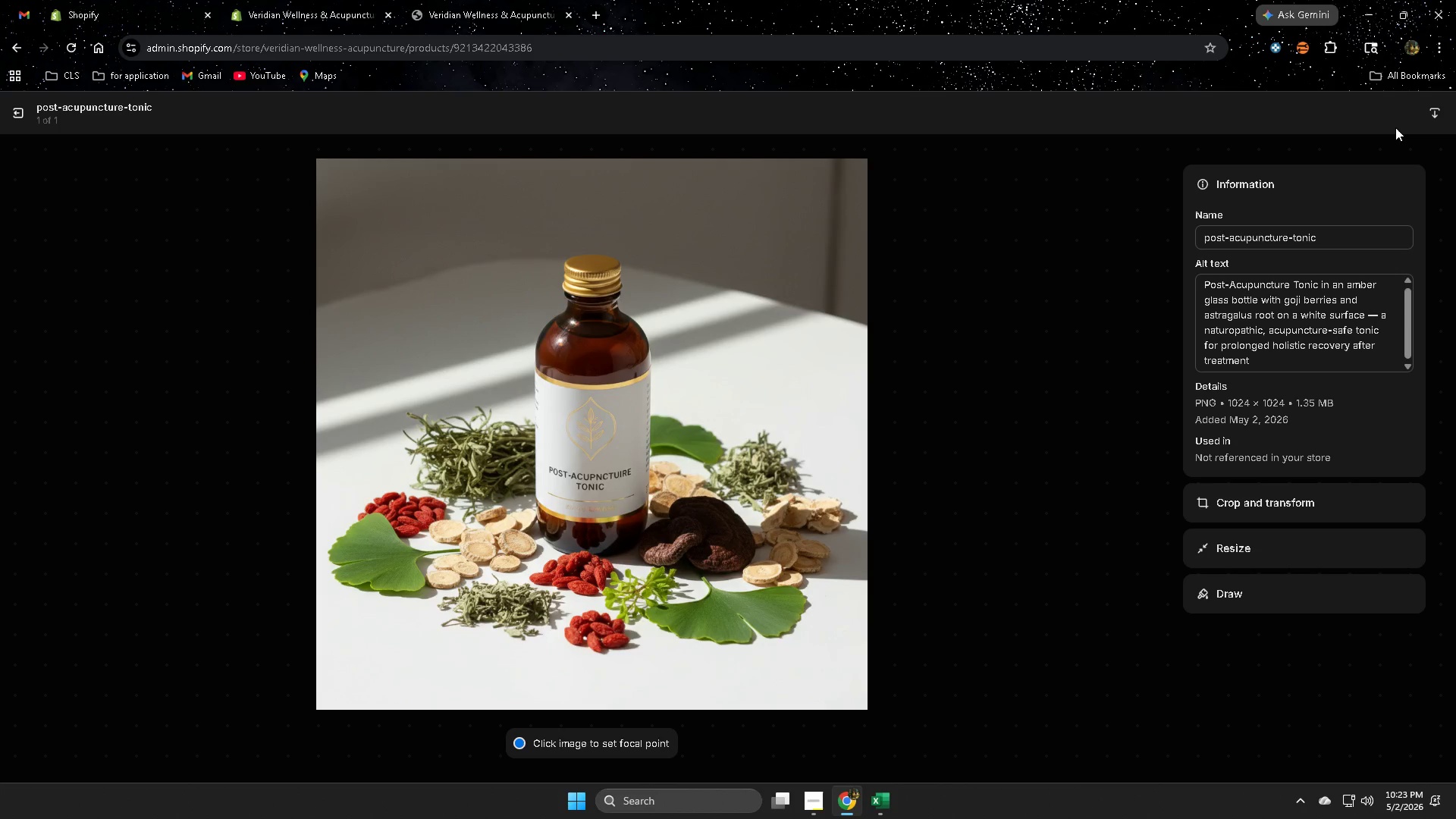 
left_click([27, 115])
 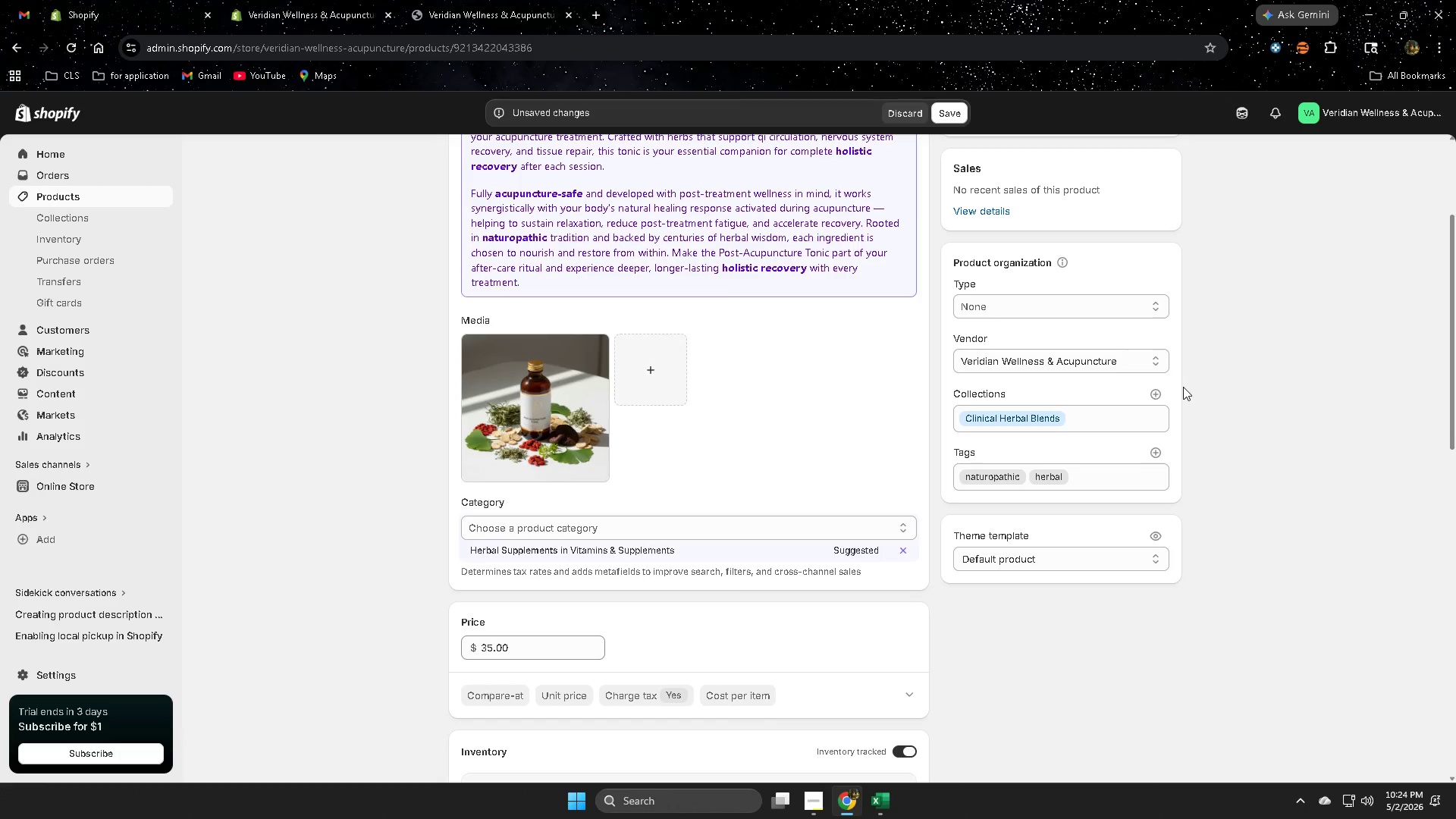 
wait(8.91)
 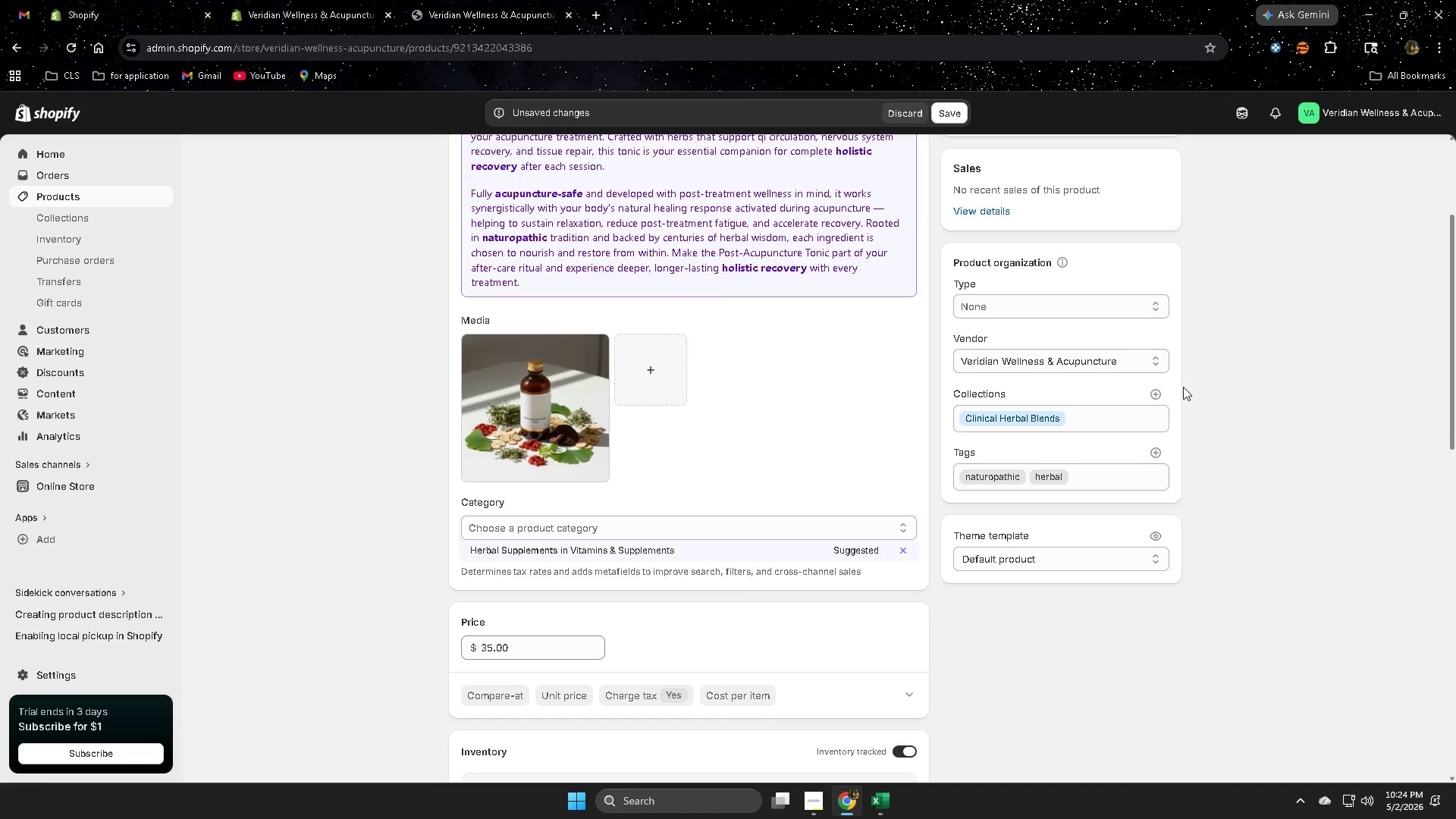 
scroll: coordinate [1181, 414], scroll_direction: up, amount: 2.0
 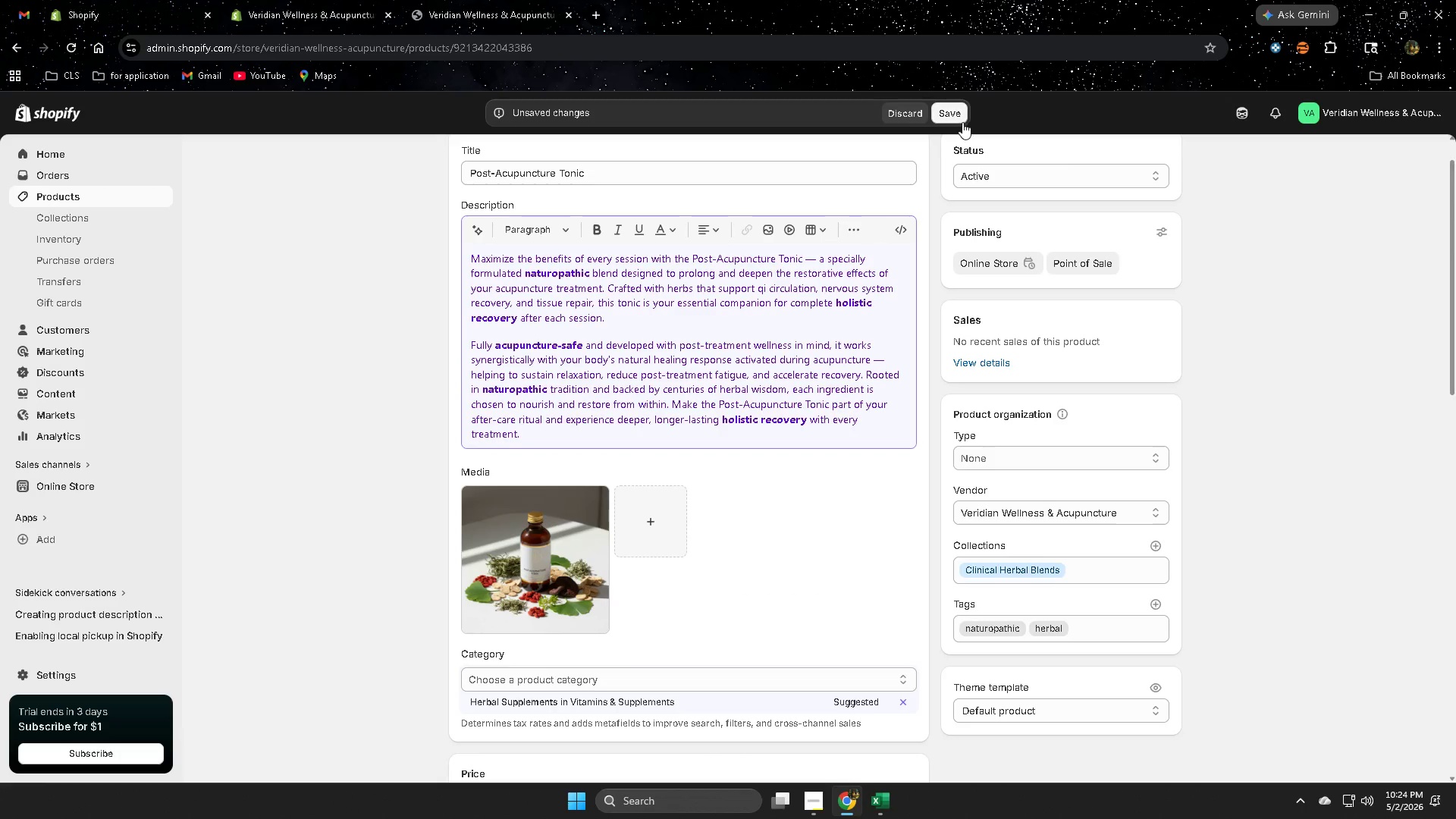 
left_click([958, 116])
 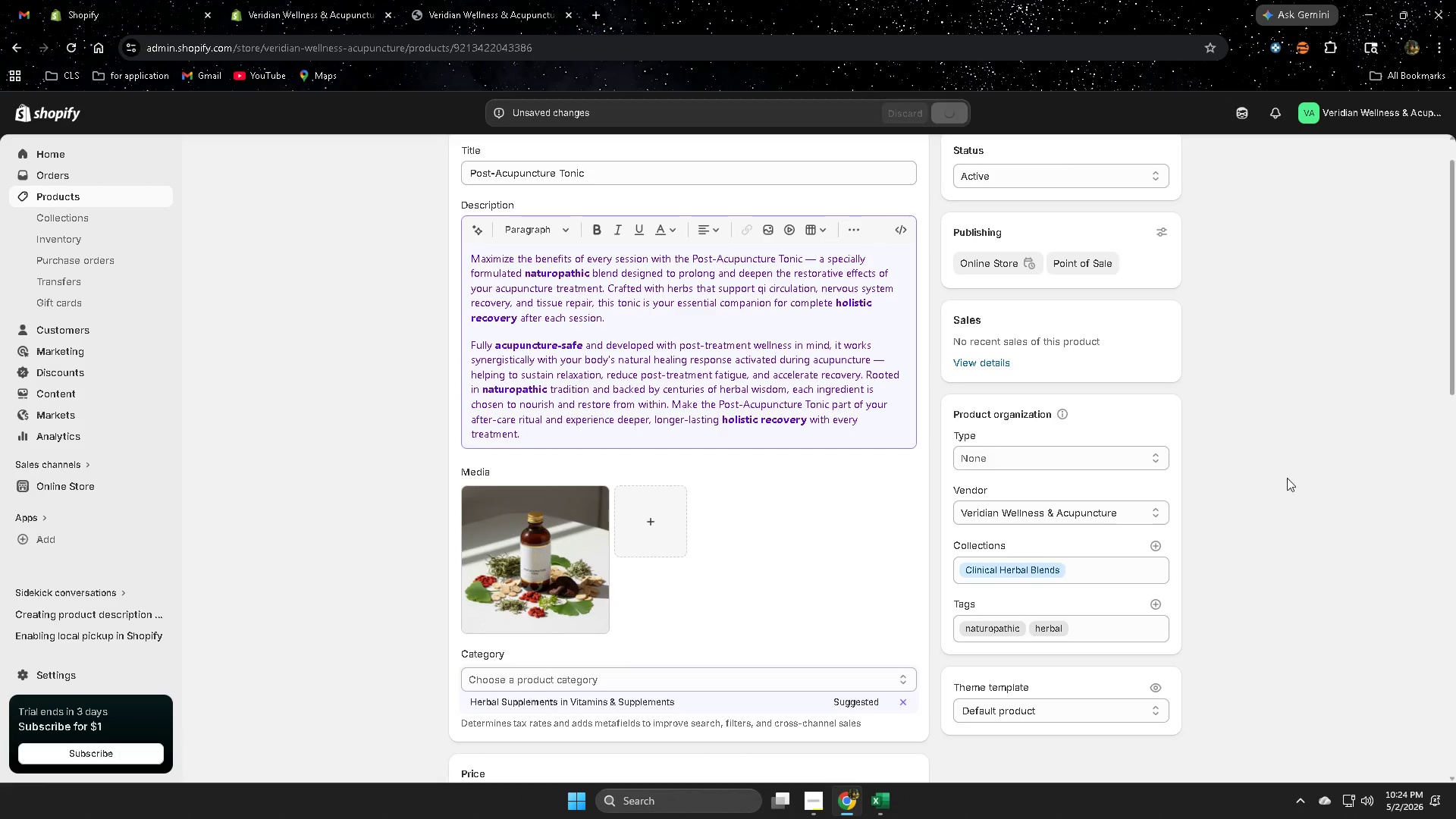 
scroll: coordinate [1242, 490], scroll_direction: down, amount: 14.0
 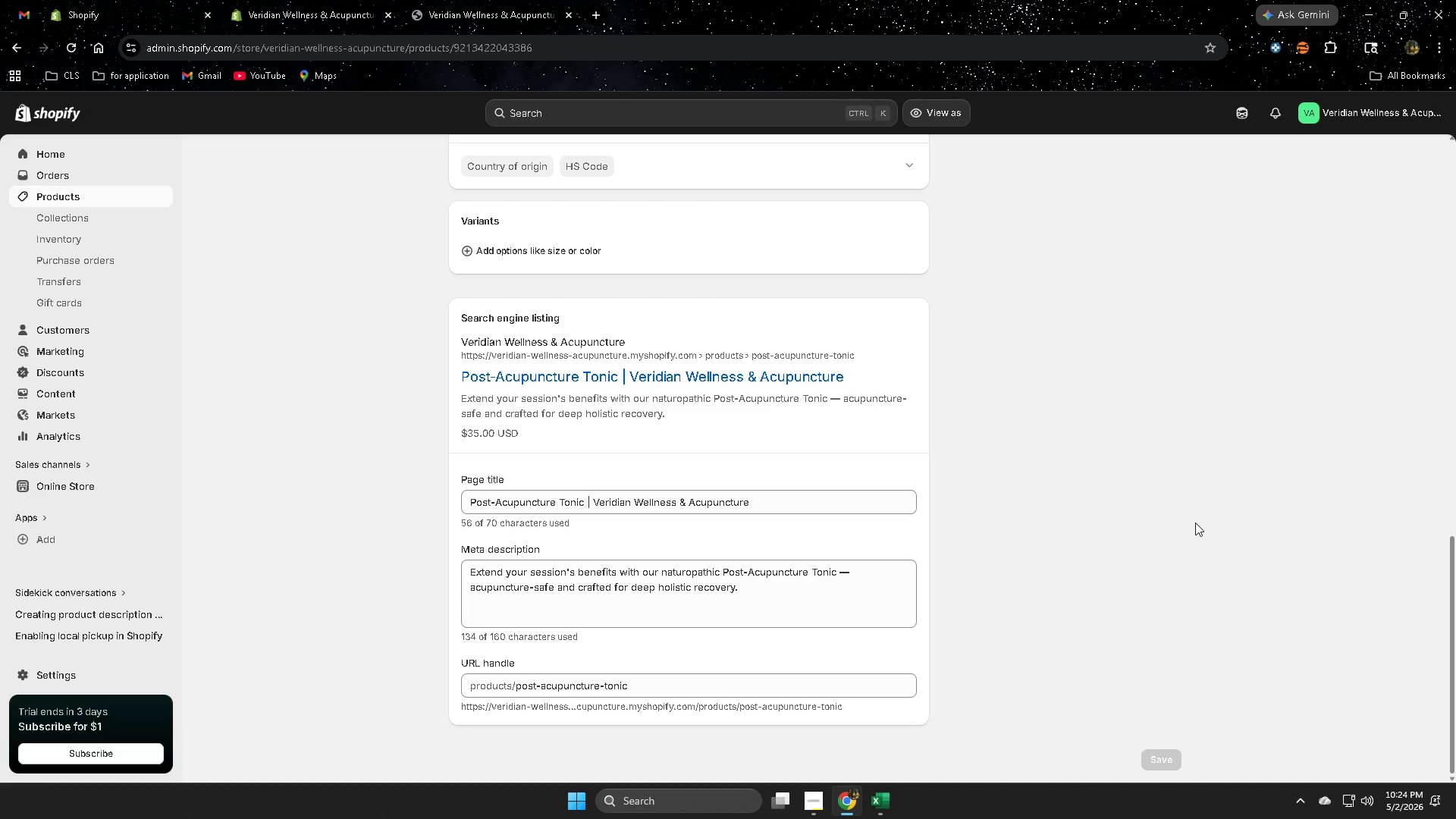 
wait(20.16)
 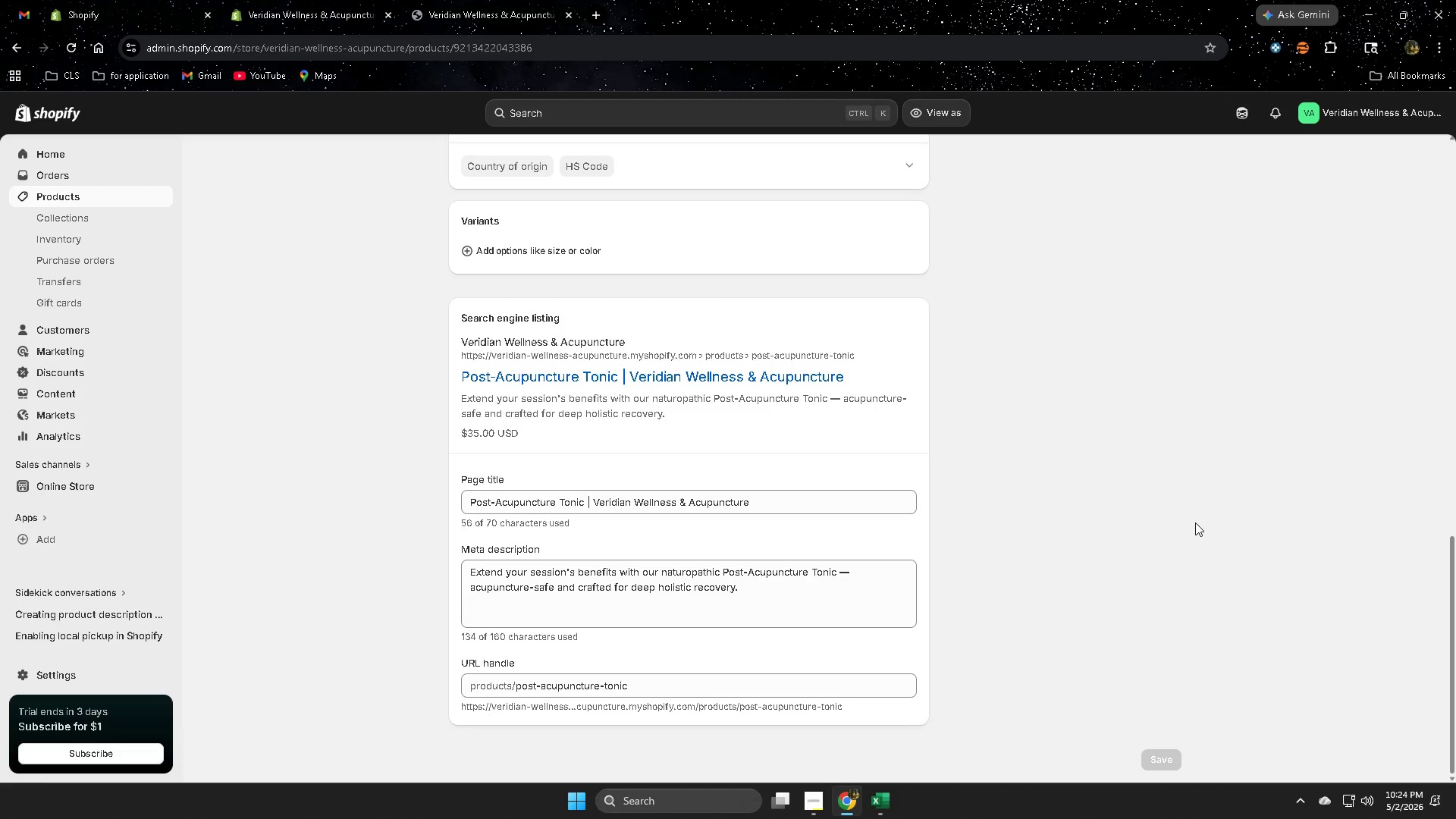 
scroll: coordinate [407, 457], scroll_direction: up, amount: 15.0
 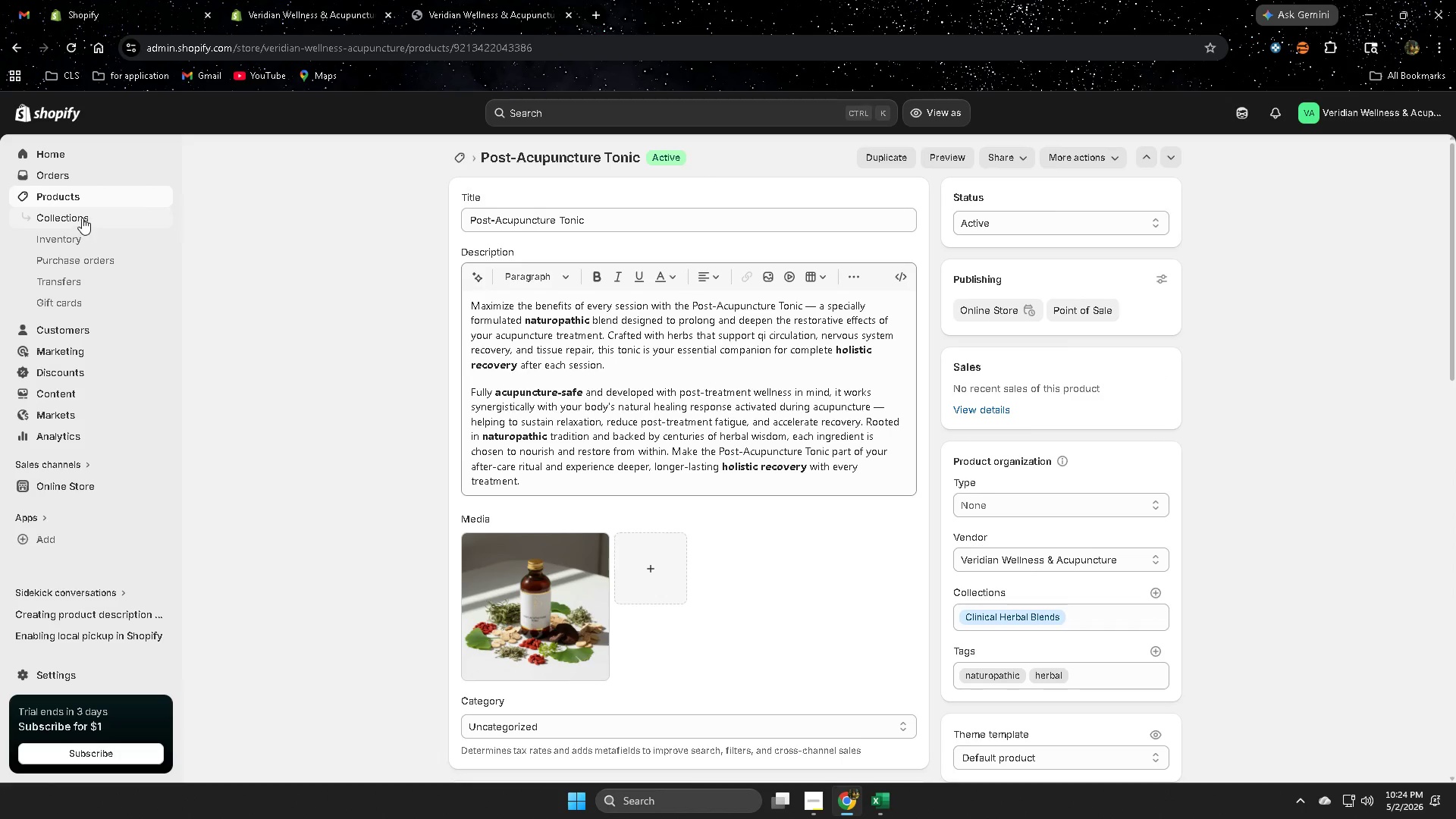 
left_click([83, 196])
 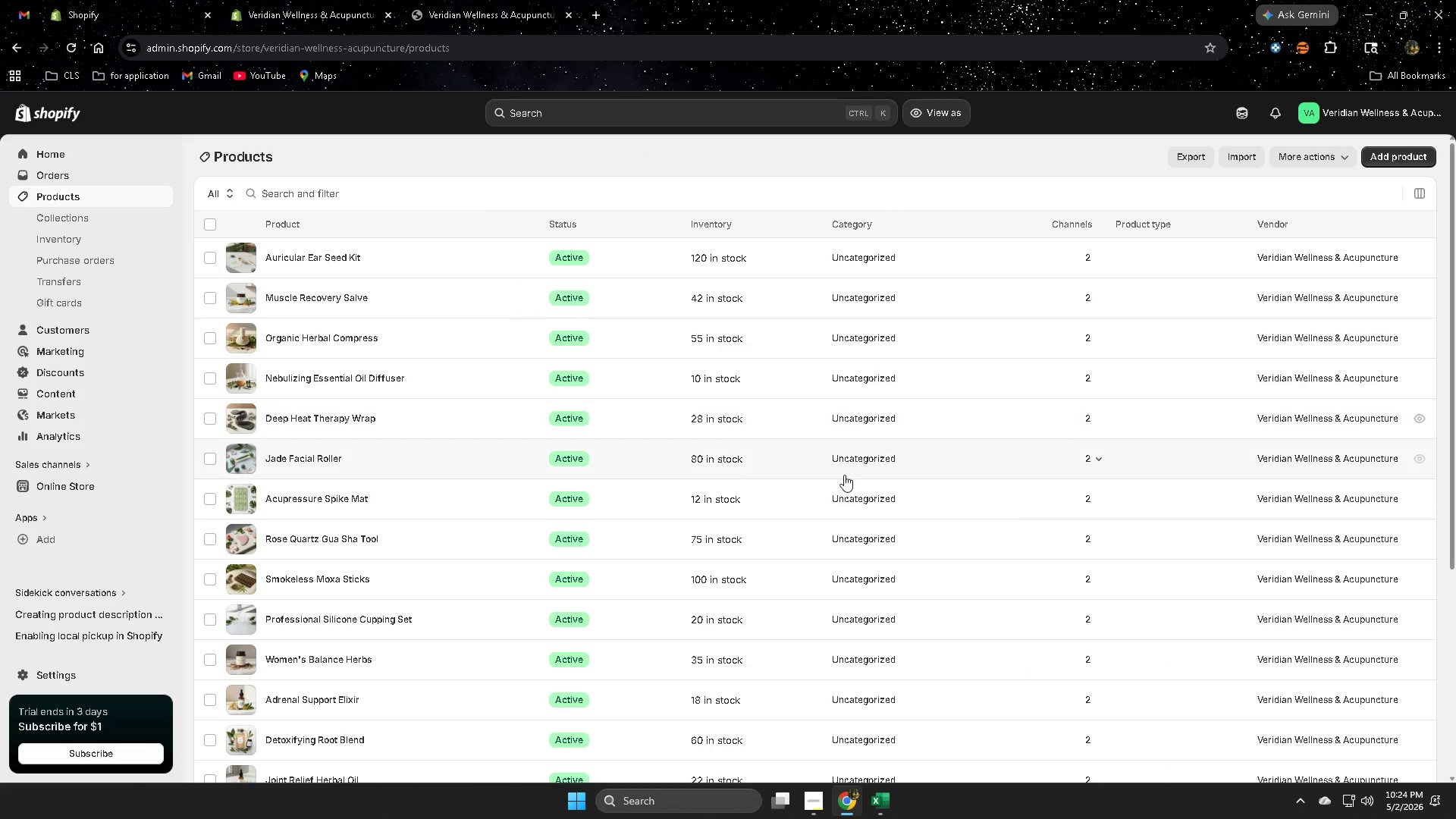 
scroll: coordinate [837, 476], scroll_direction: down, amount: 3.0
 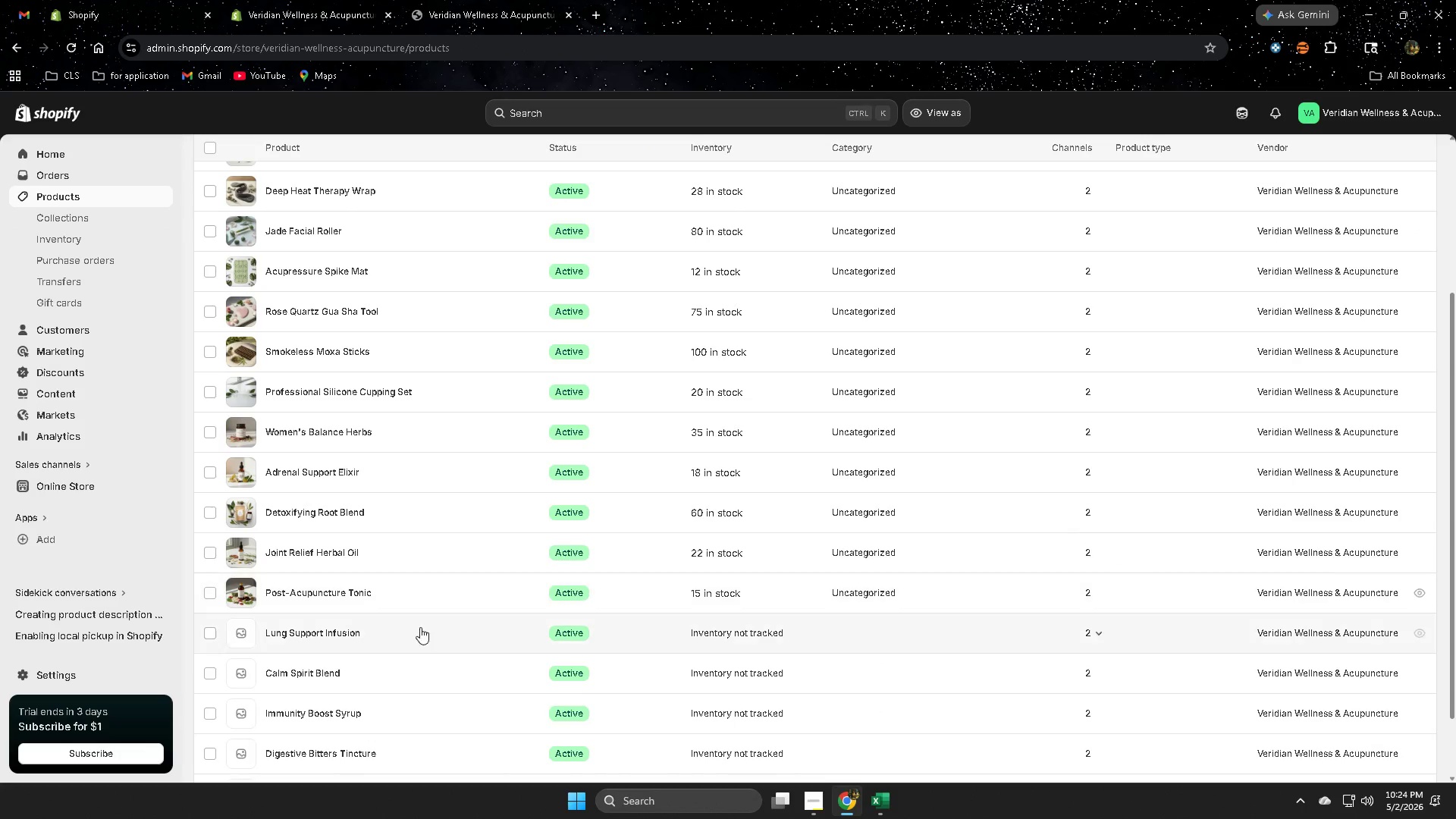 
left_click([382, 637])
 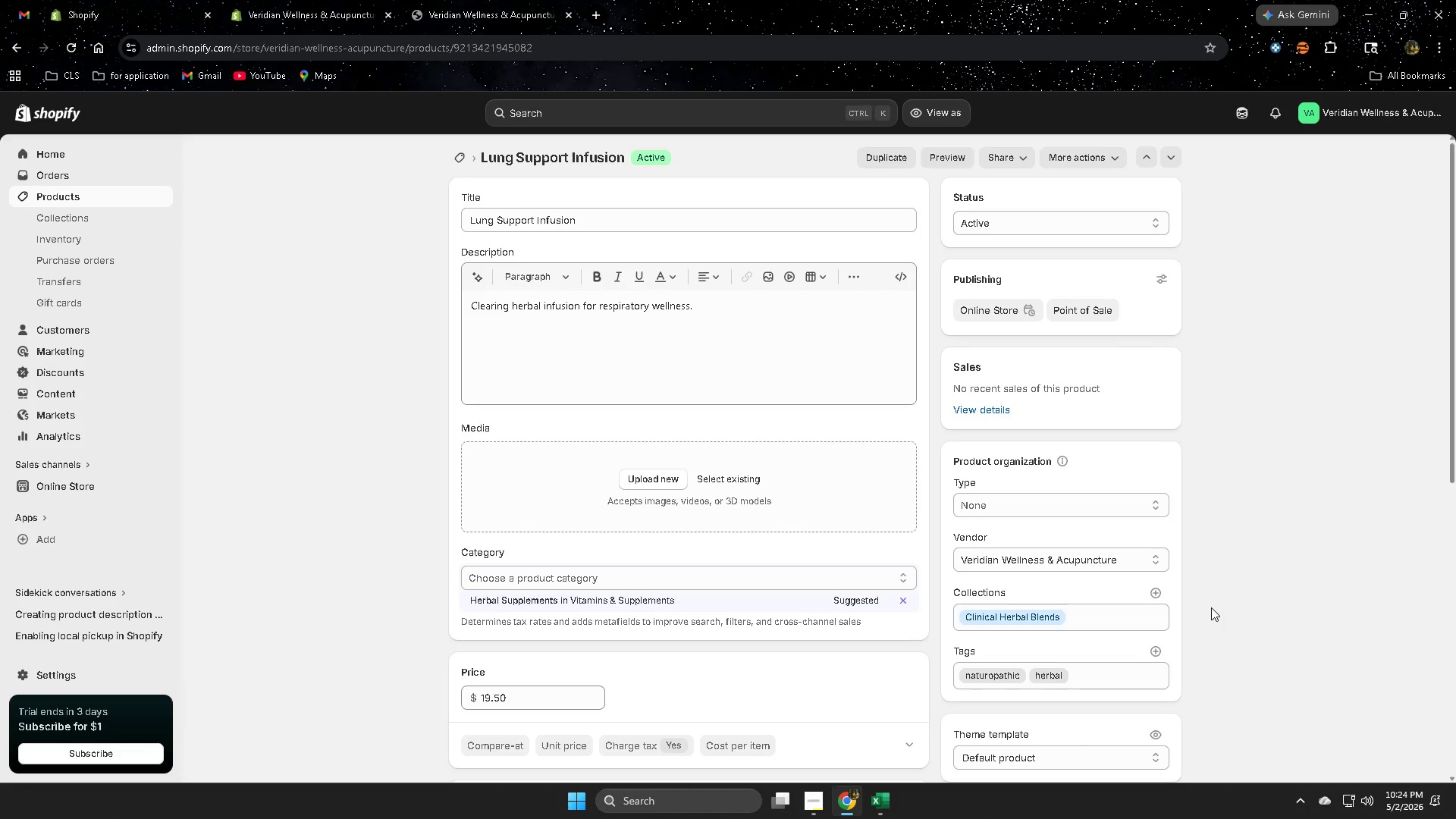 
scroll: coordinate [877, 645], scroll_direction: down, amount: 3.0
 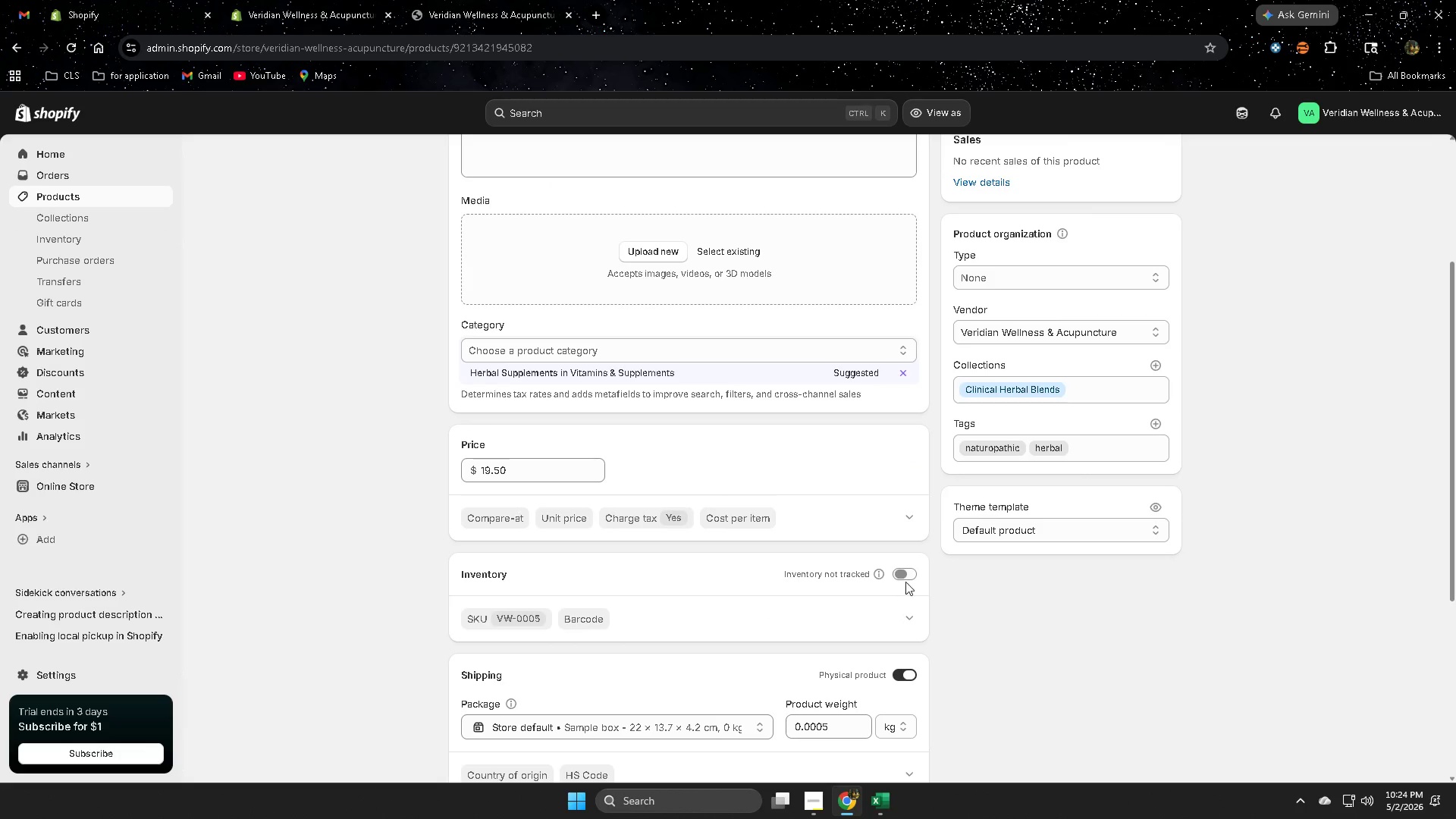 
left_click([902, 576])
 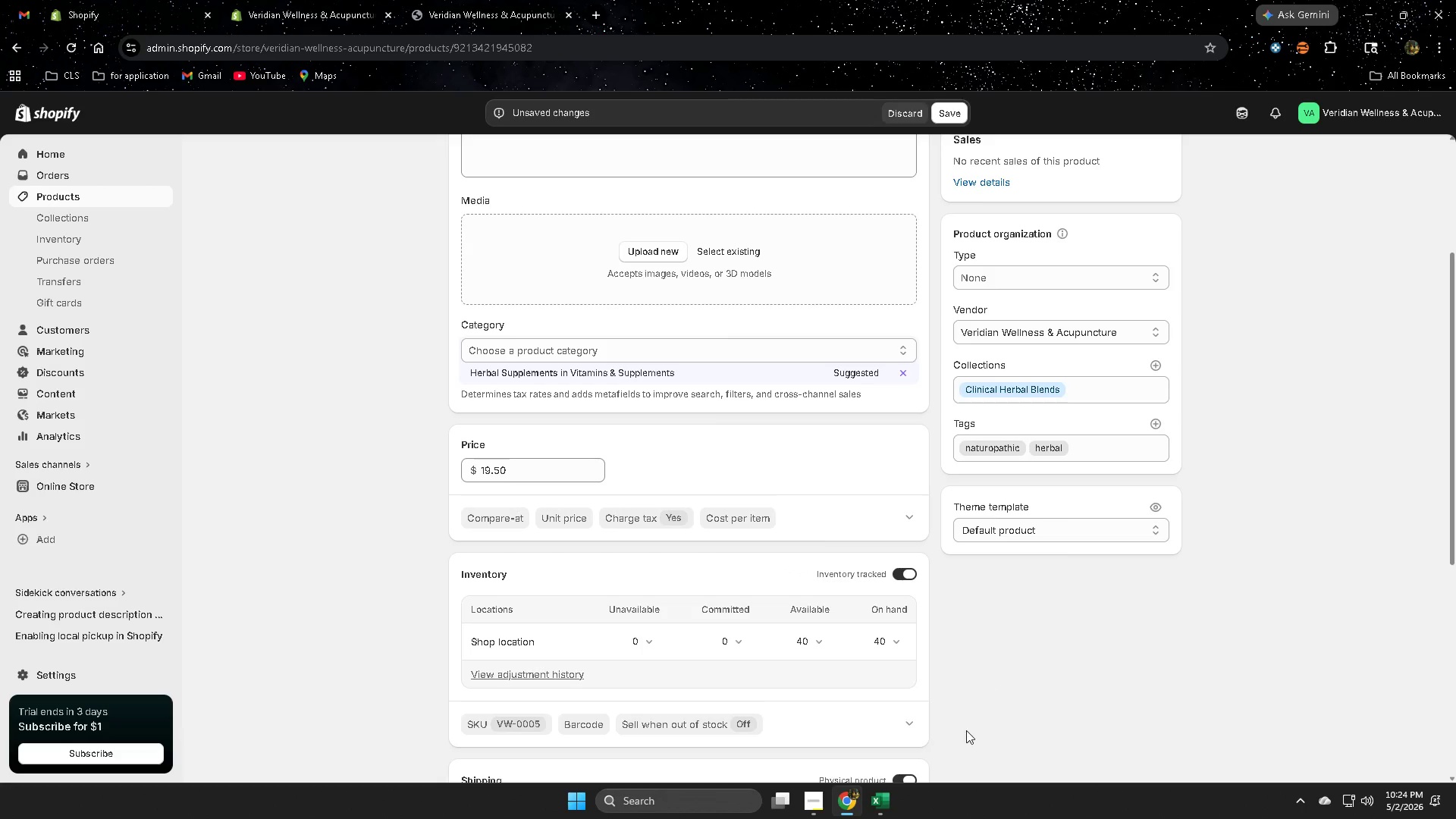 
scroll: coordinate [990, 678], scroll_direction: down, amount: 3.0
 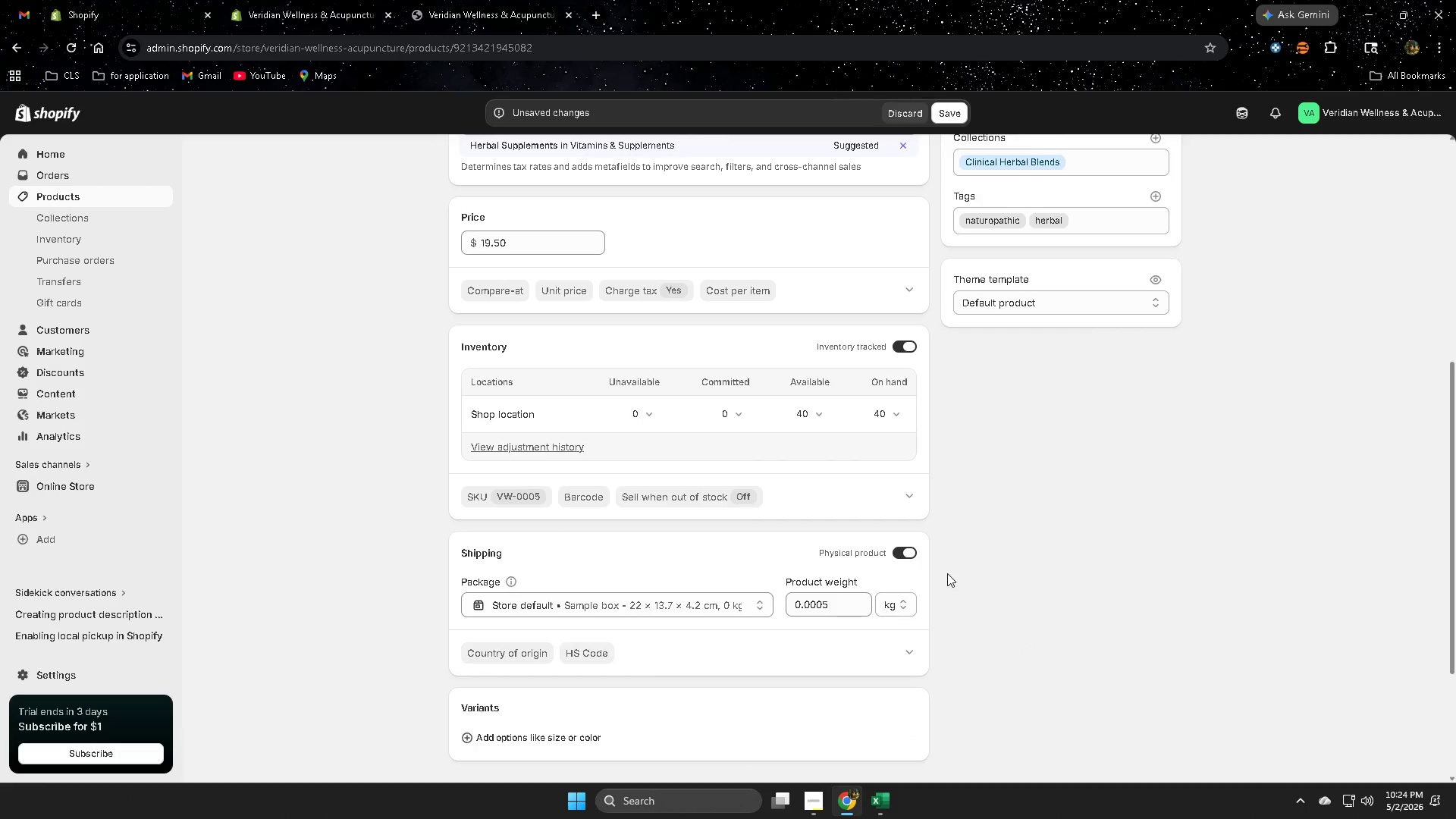 
scroll: coordinate [271, 422], scroll_direction: up, amount: 3.0
 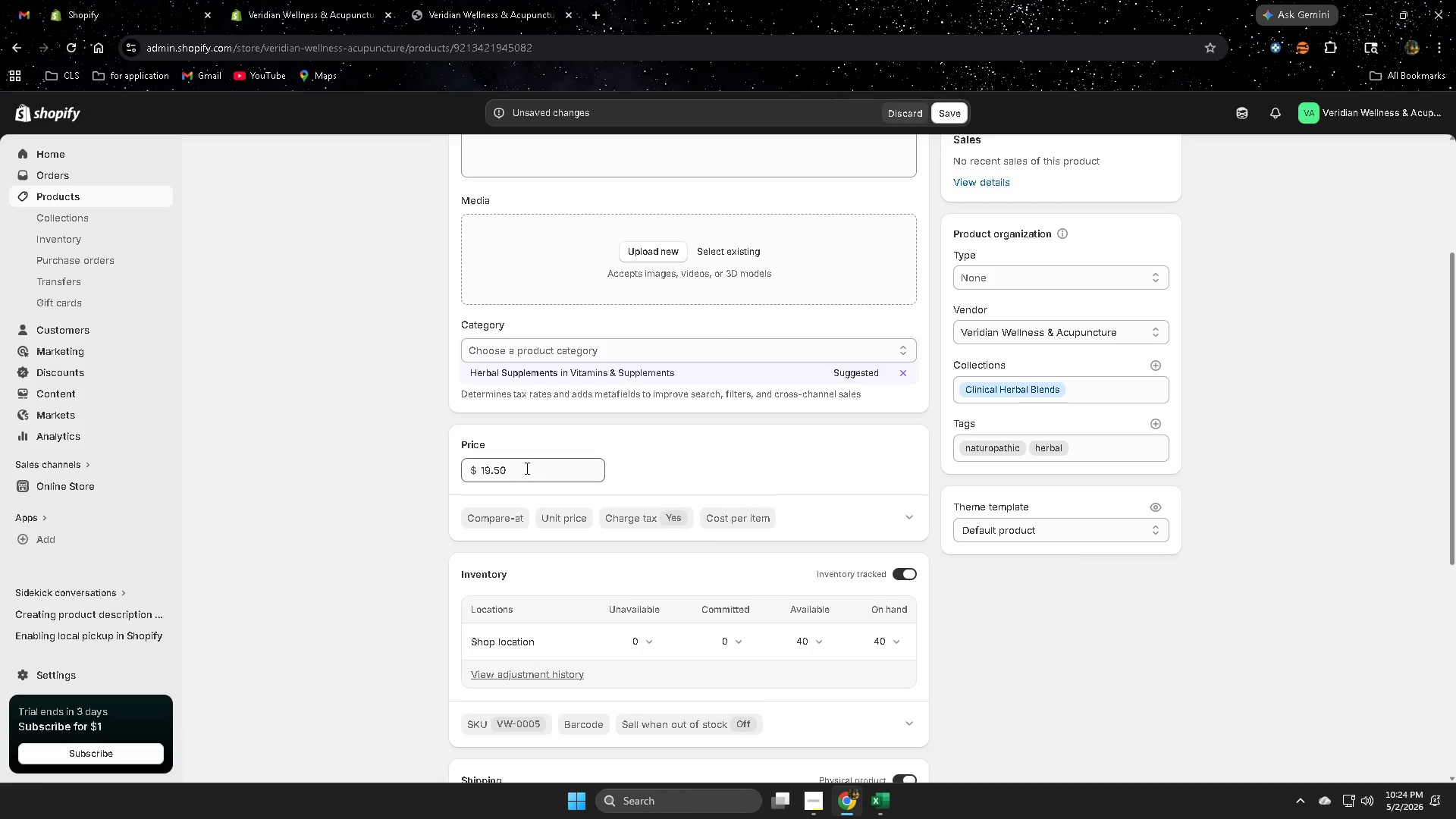 
left_click([526, 468])
 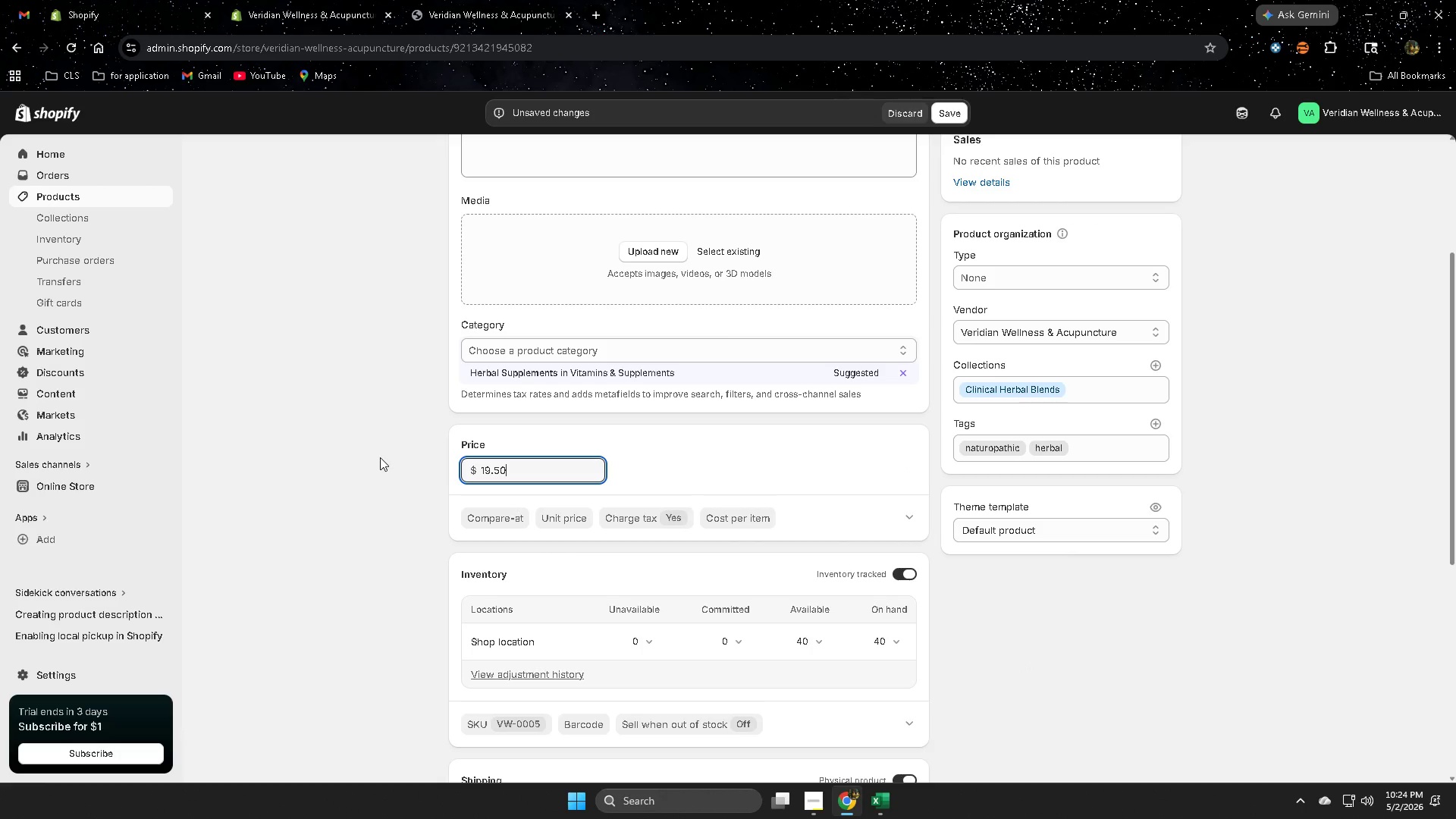 
left_click([380, 457])
 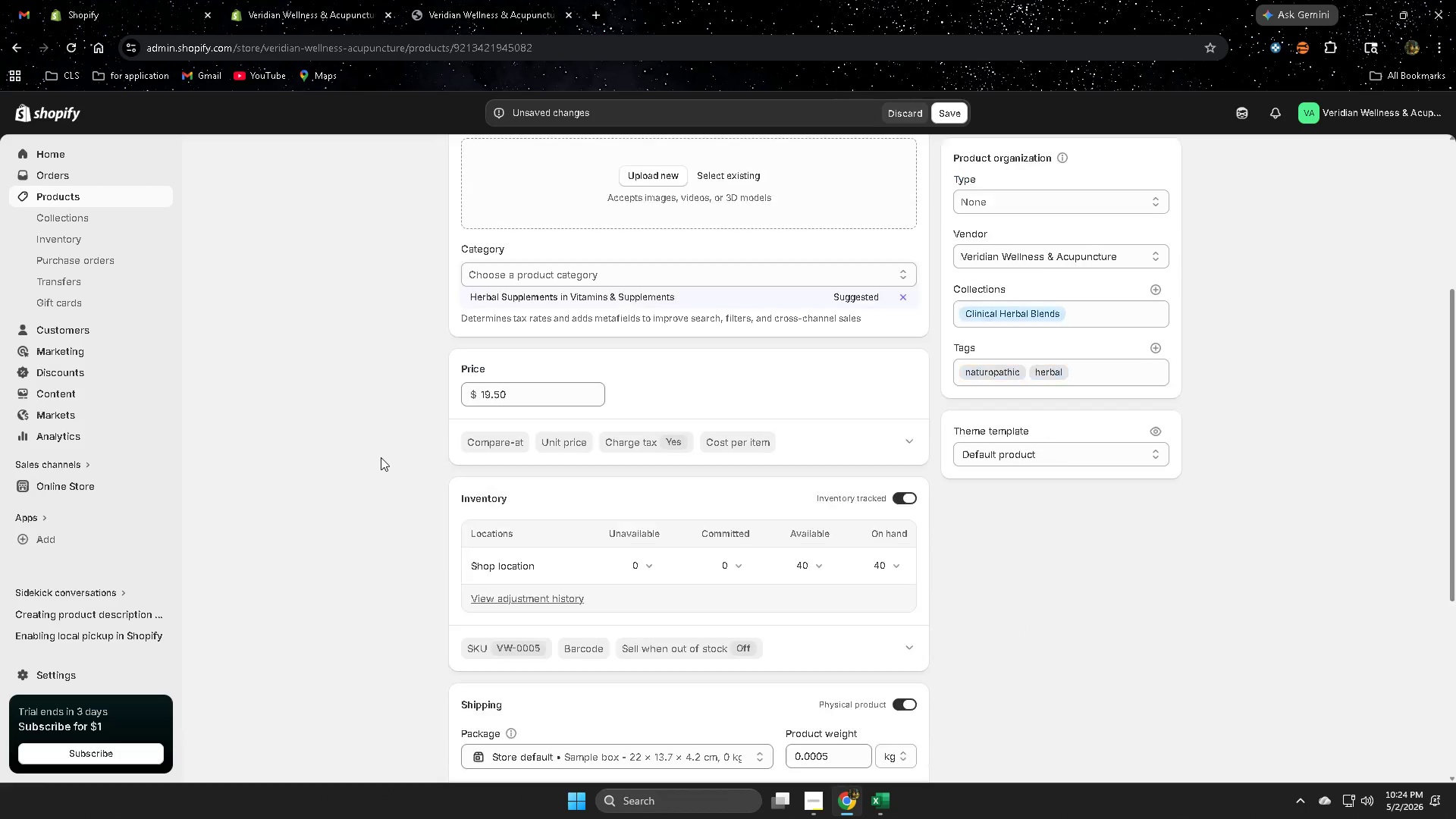 
scroll: coordinate [381, 457], scroll_direction: down, amount: 3.0
 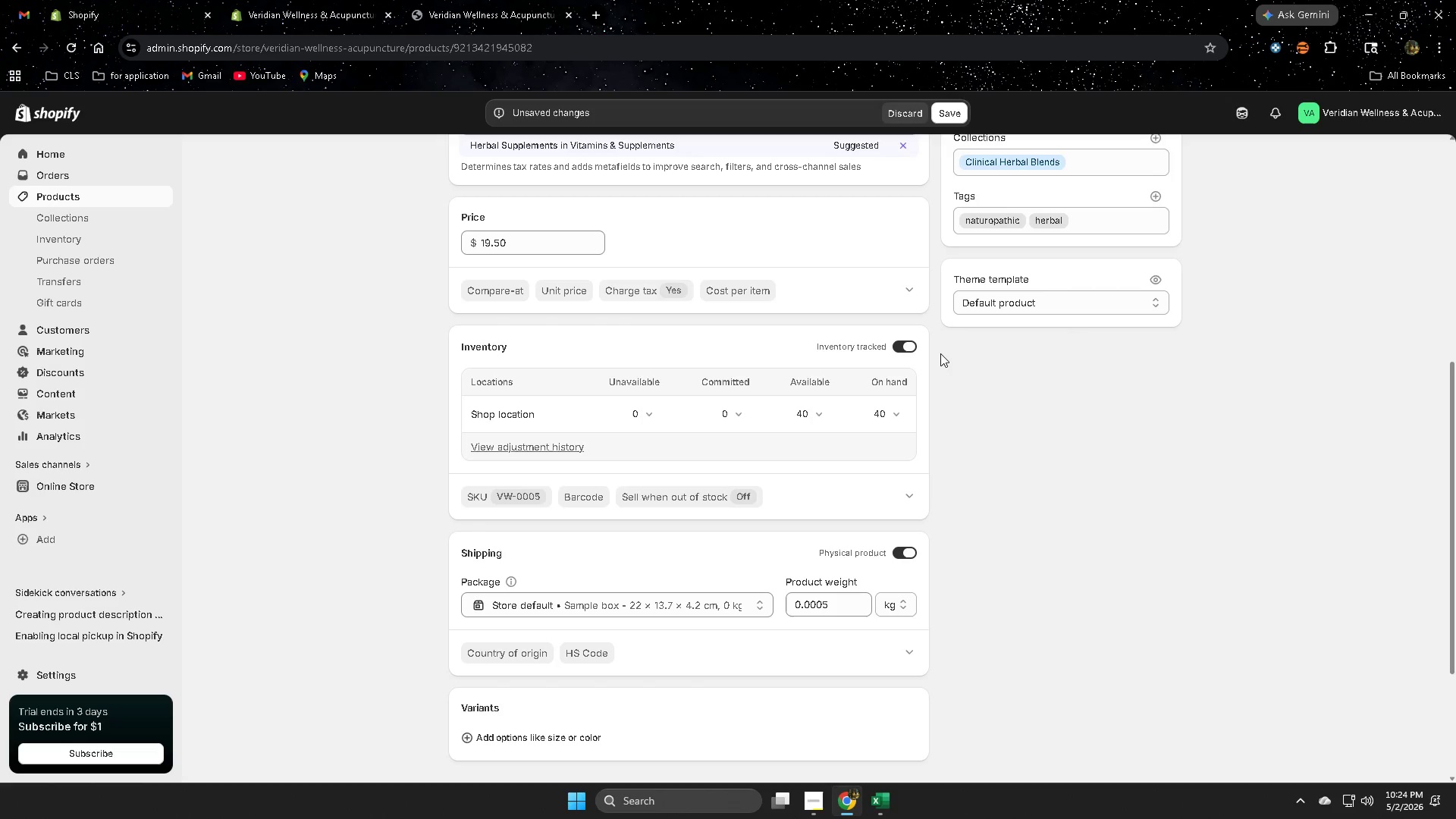 
wait(6.6)
 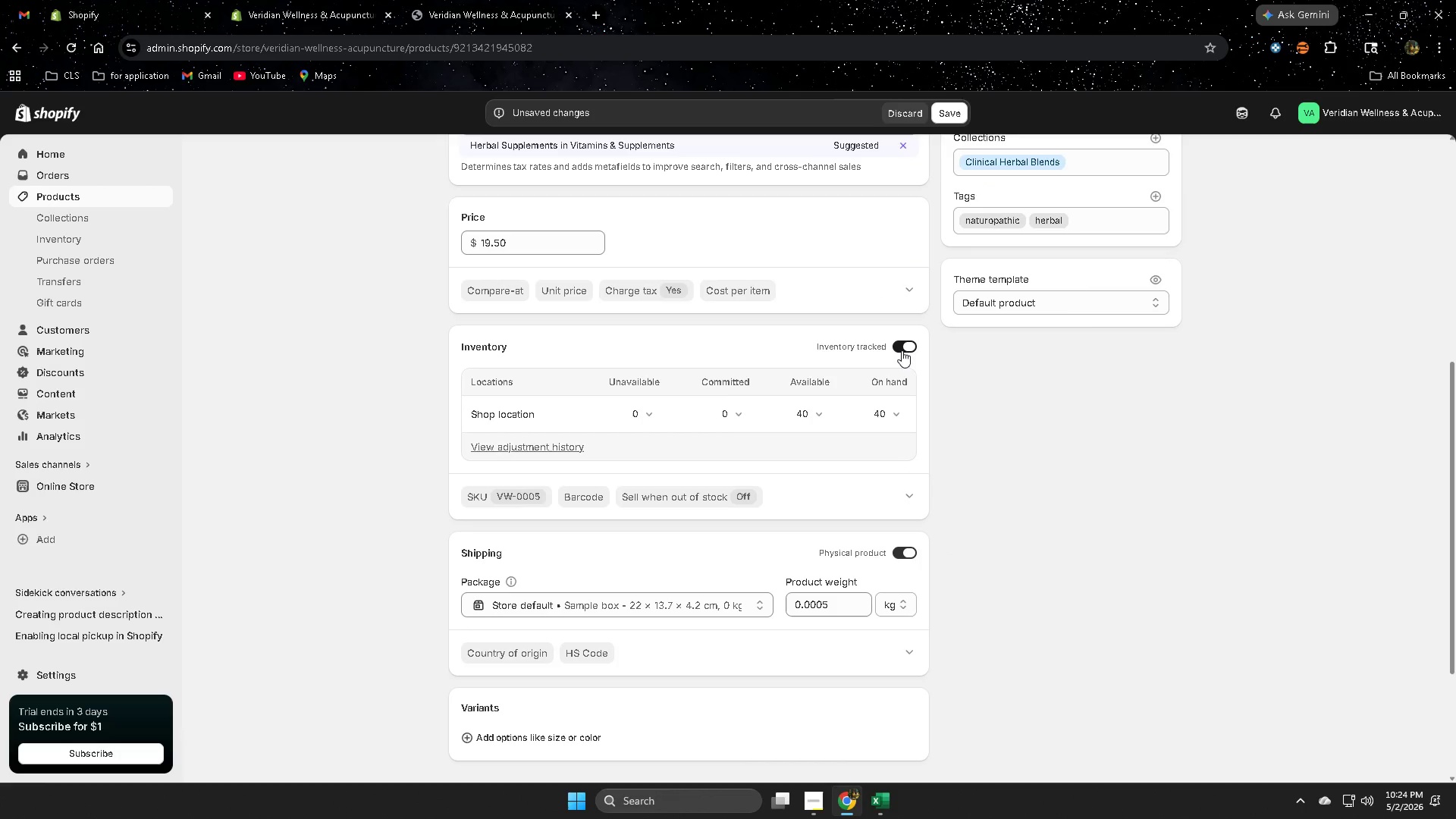 
scroll: coordinate [998, 513], scroll_direction: down, amount: 7.0
 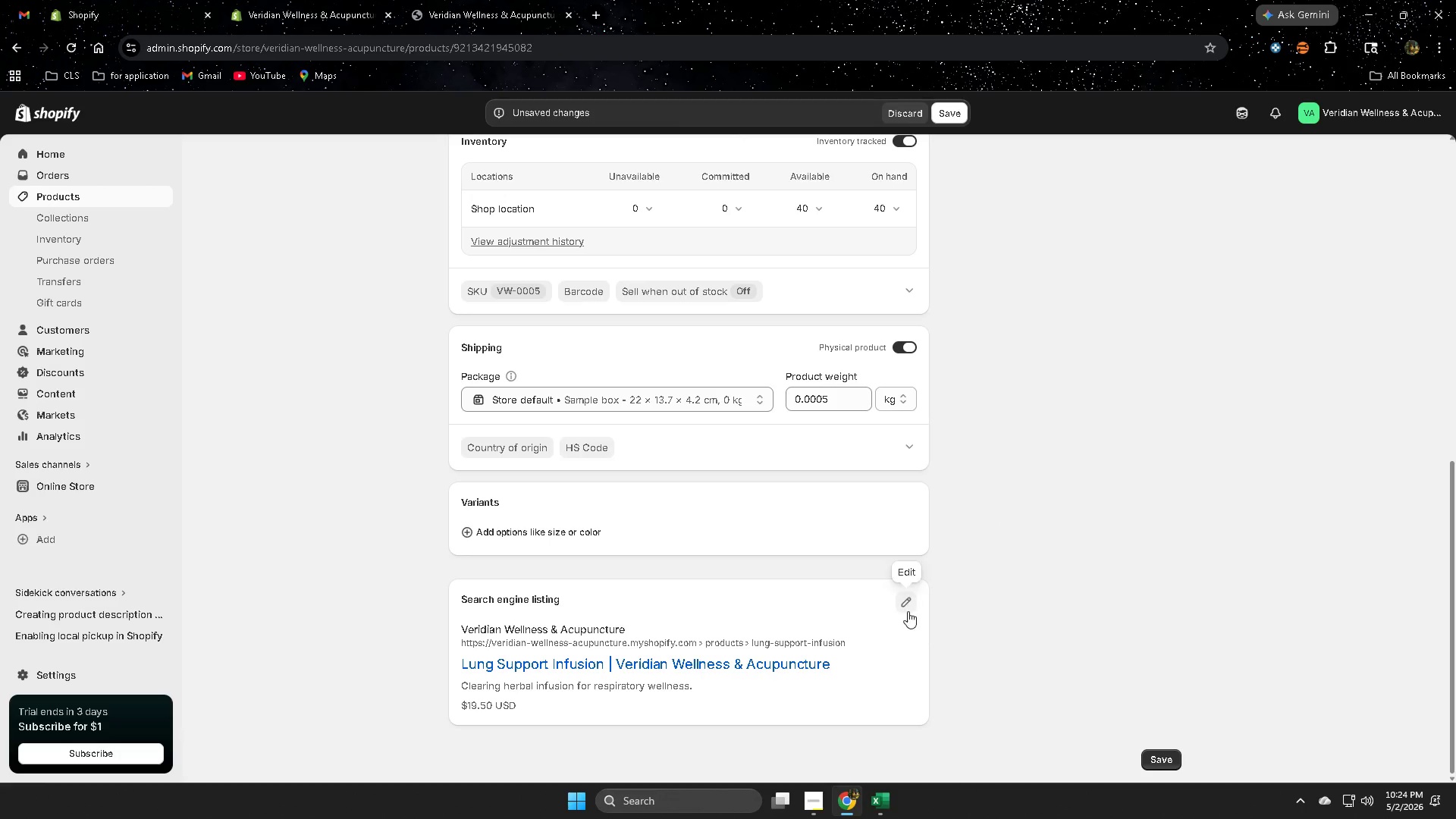 
left_click([903, 601])
 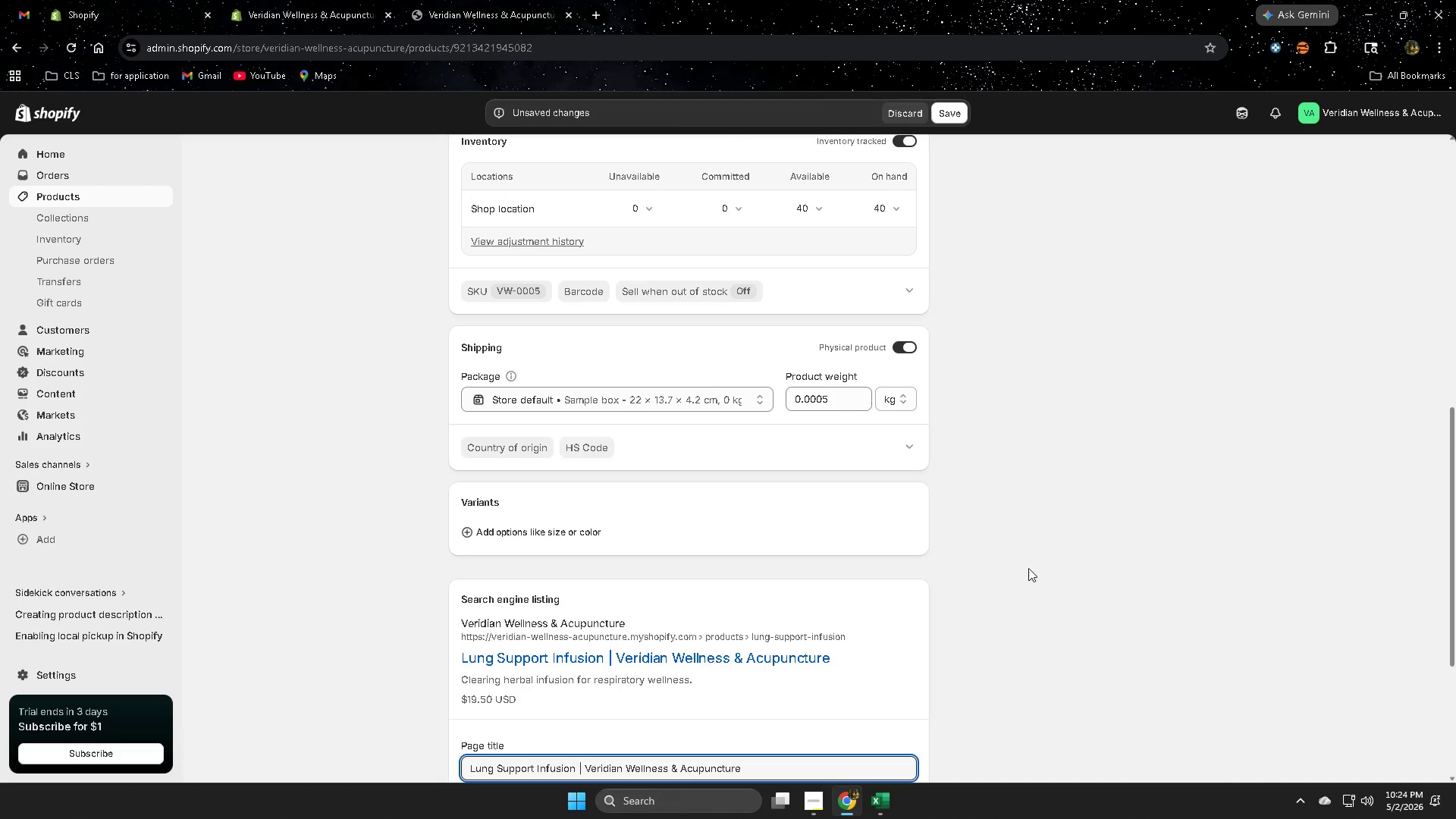 
scroll: coordinate [1030, 566], scroll_direction: down, amount: 2.0
 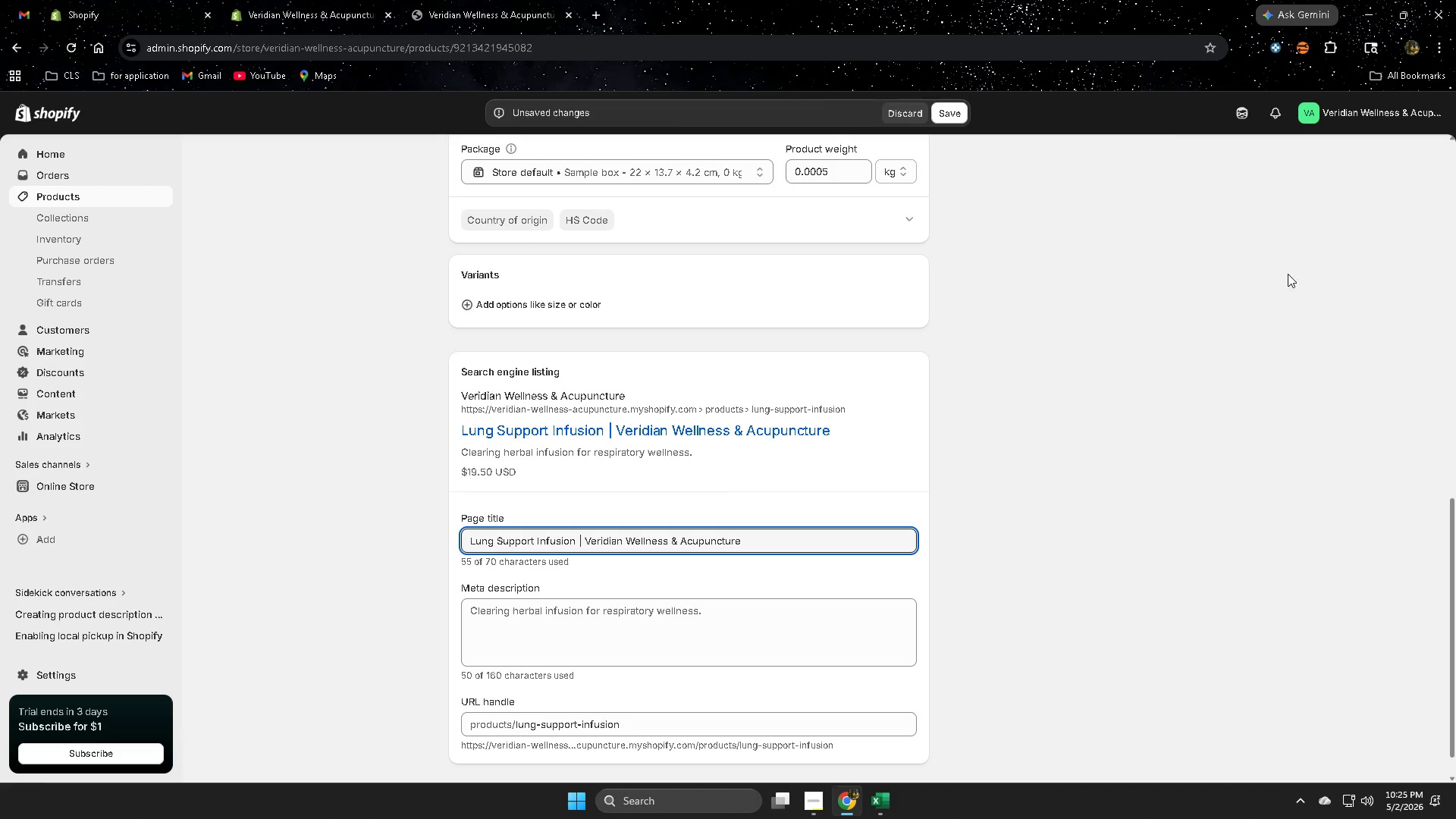 
left_click([1238, 112])
 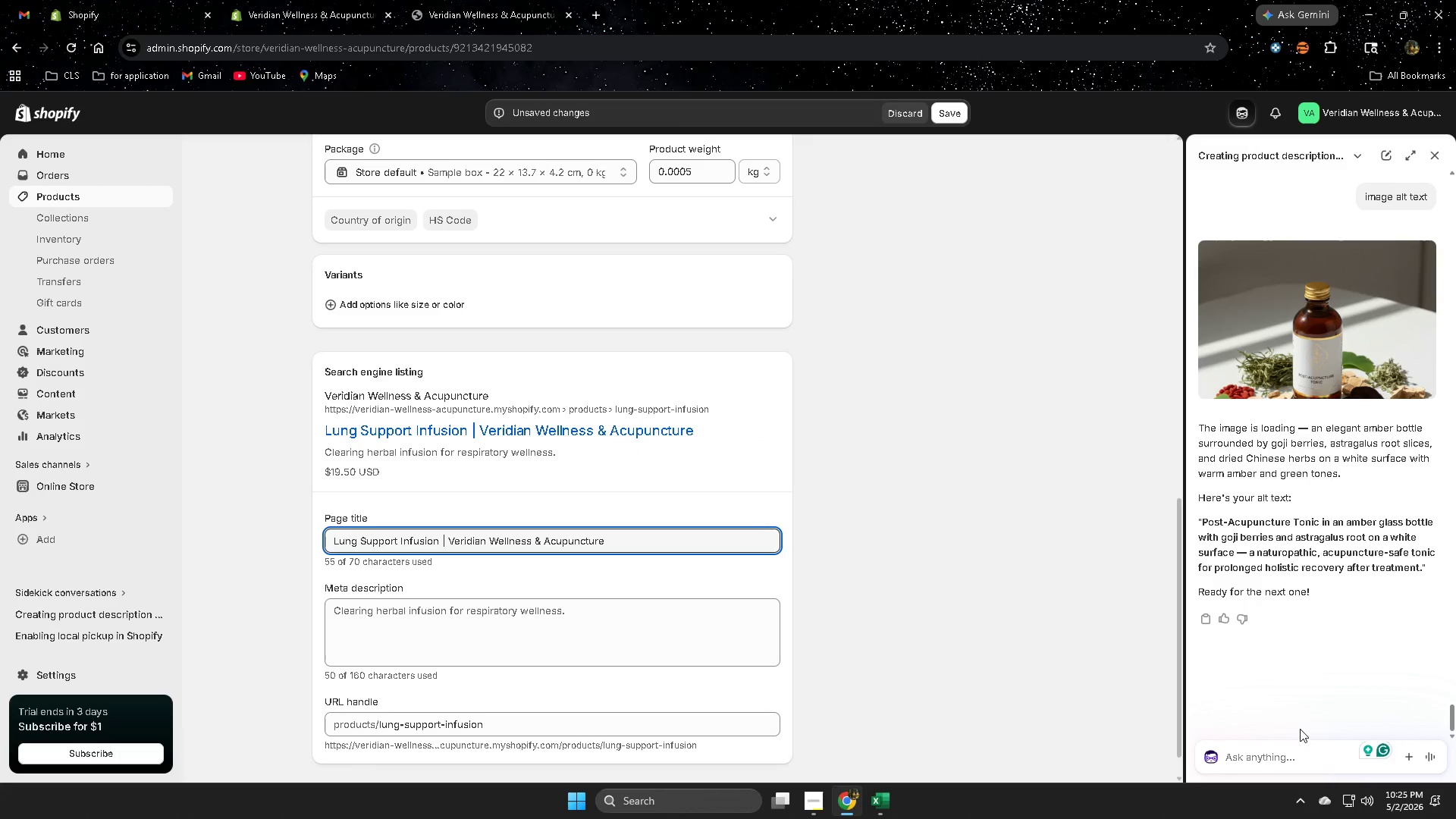 
type(next)
 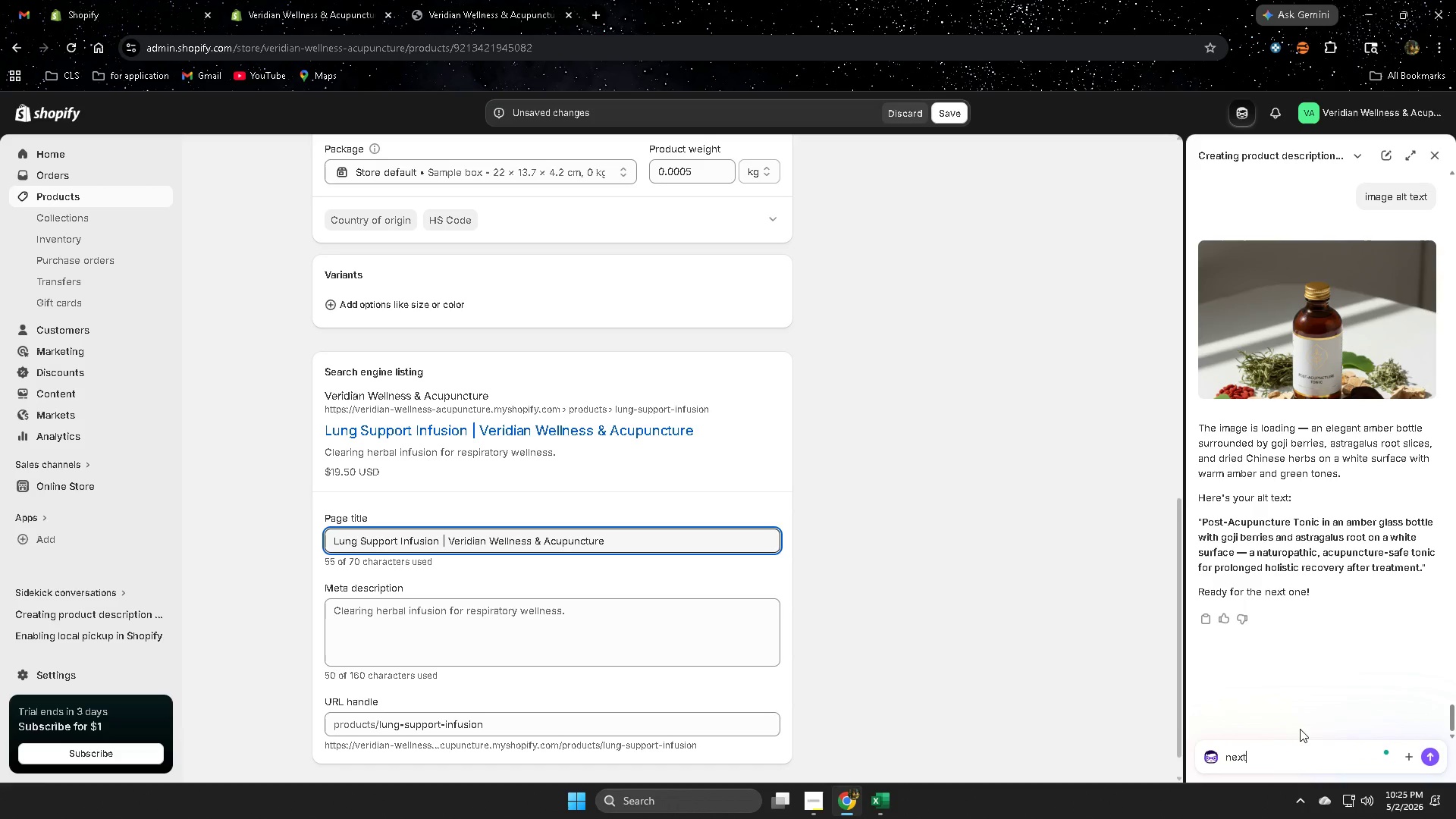 
key(Enter)
 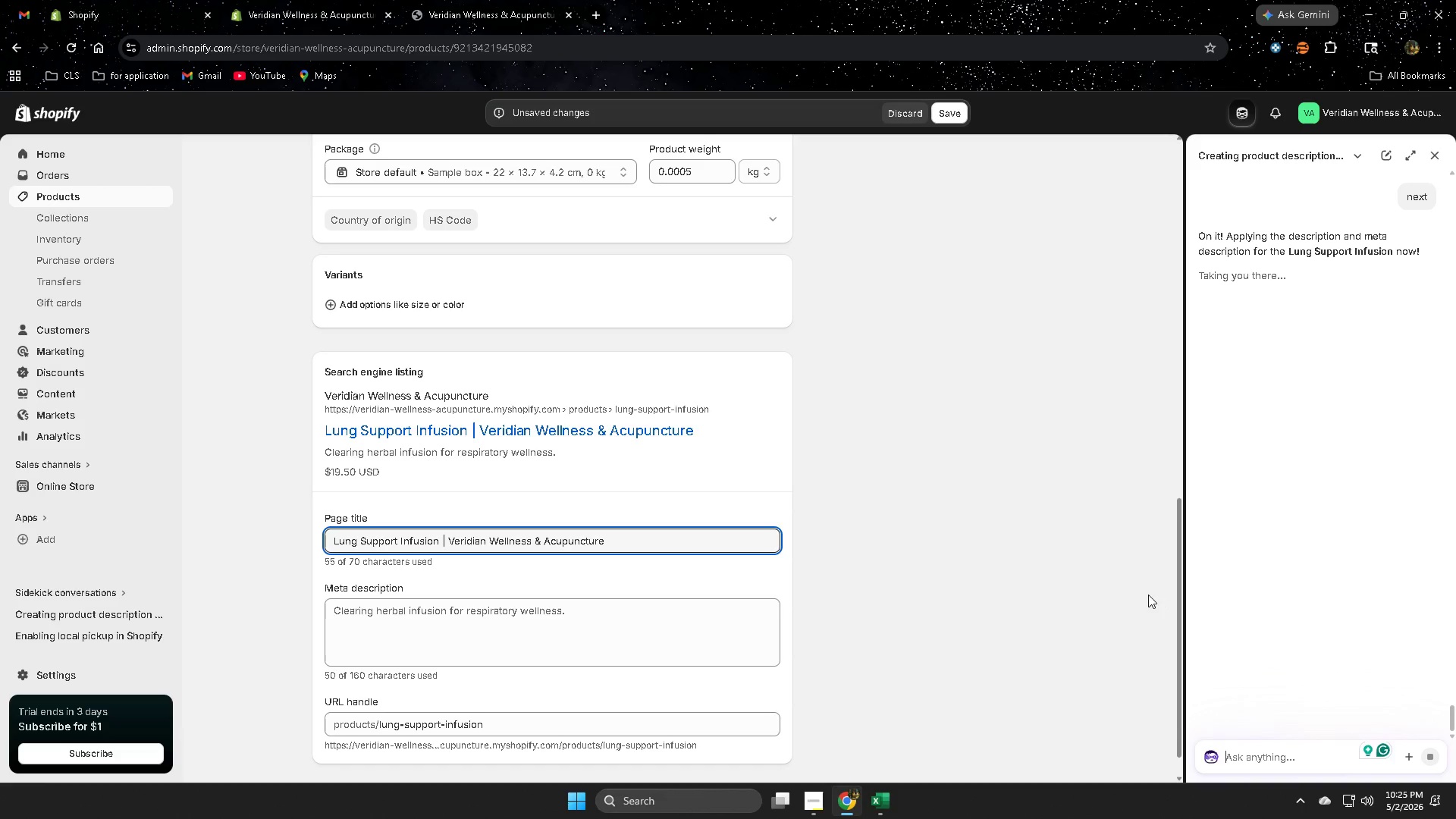 
wait(15.7)
 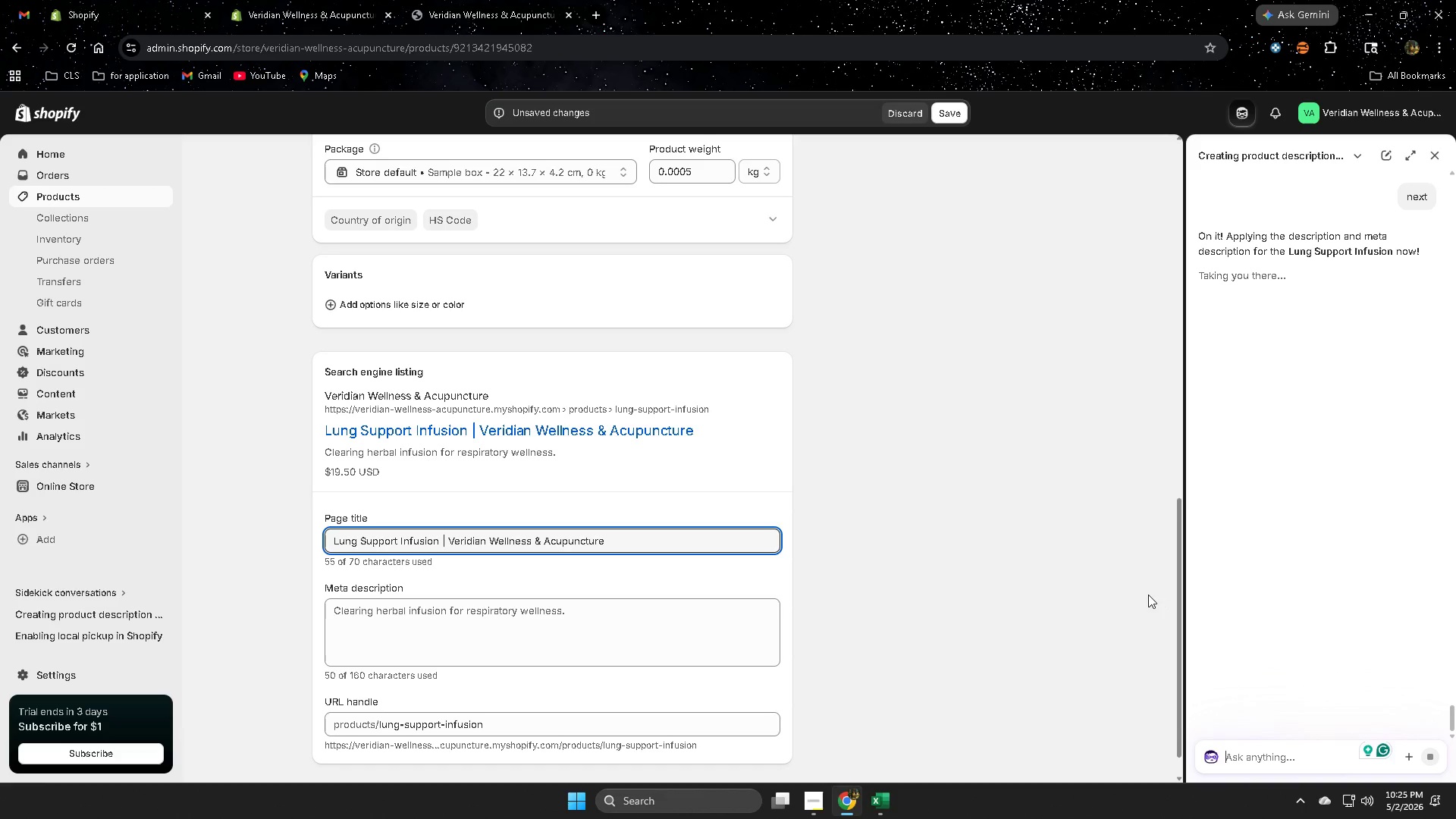 
type(image alt text)
 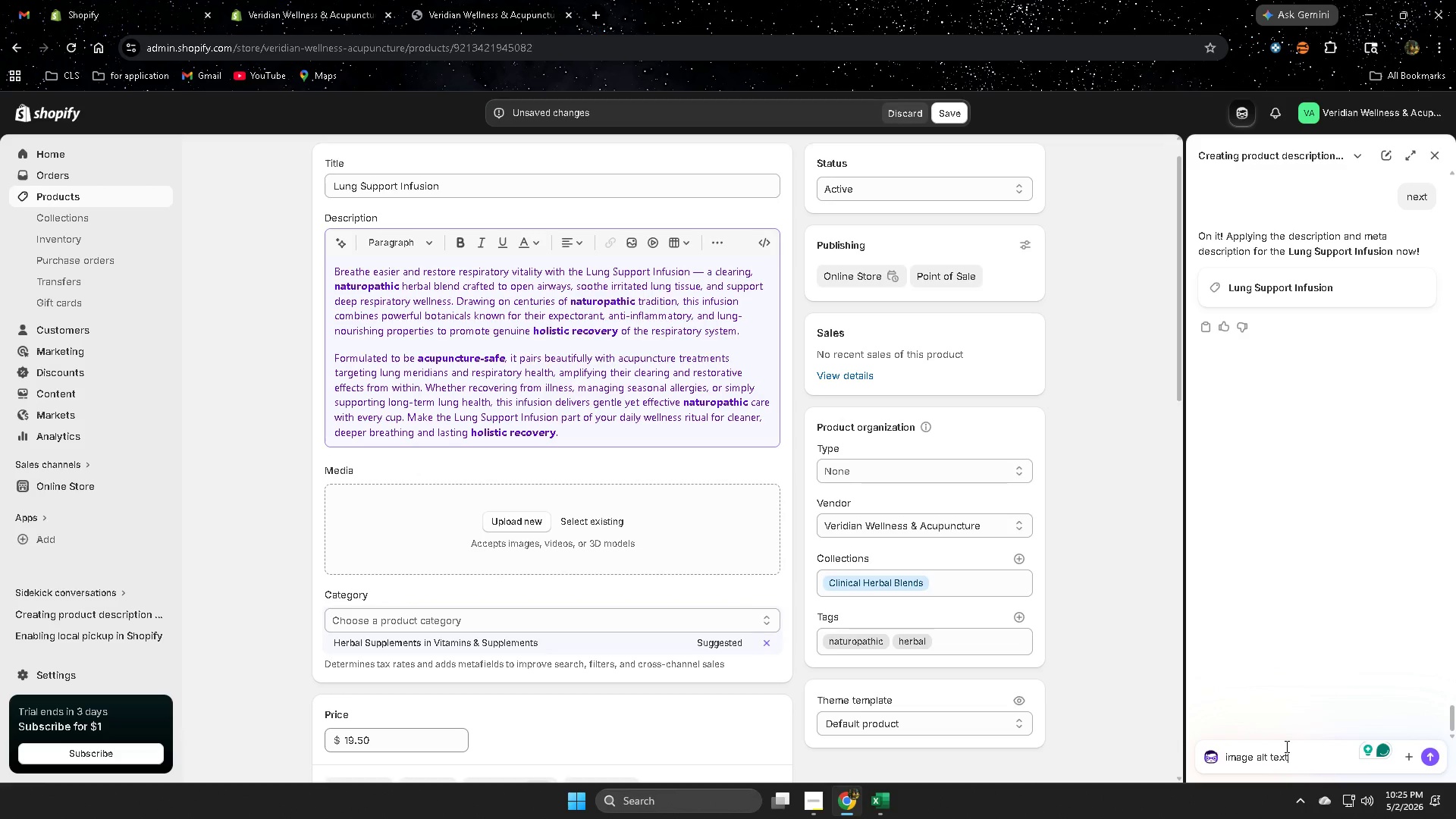 
key(Enter)
 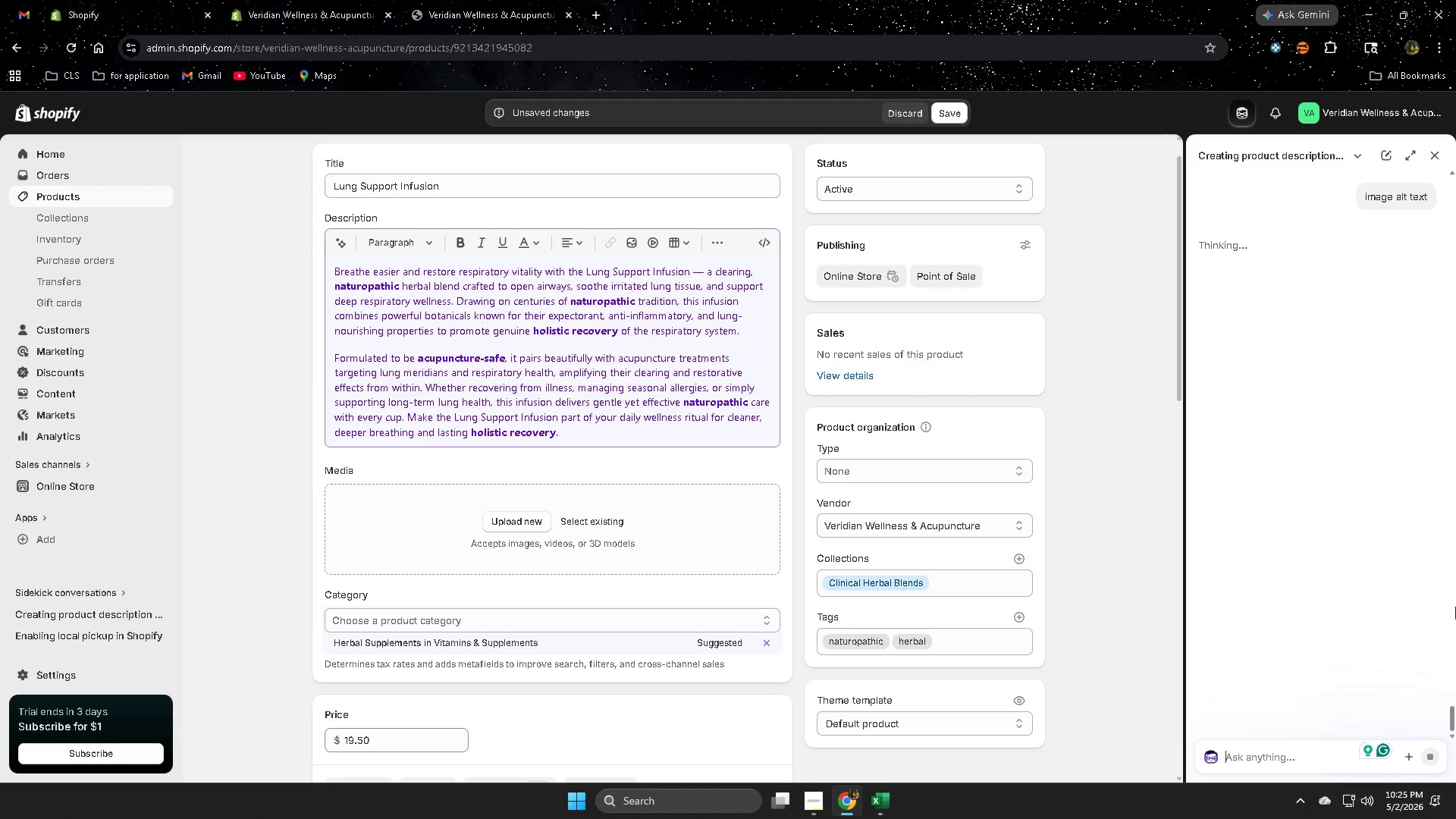 
wait(8.88)
 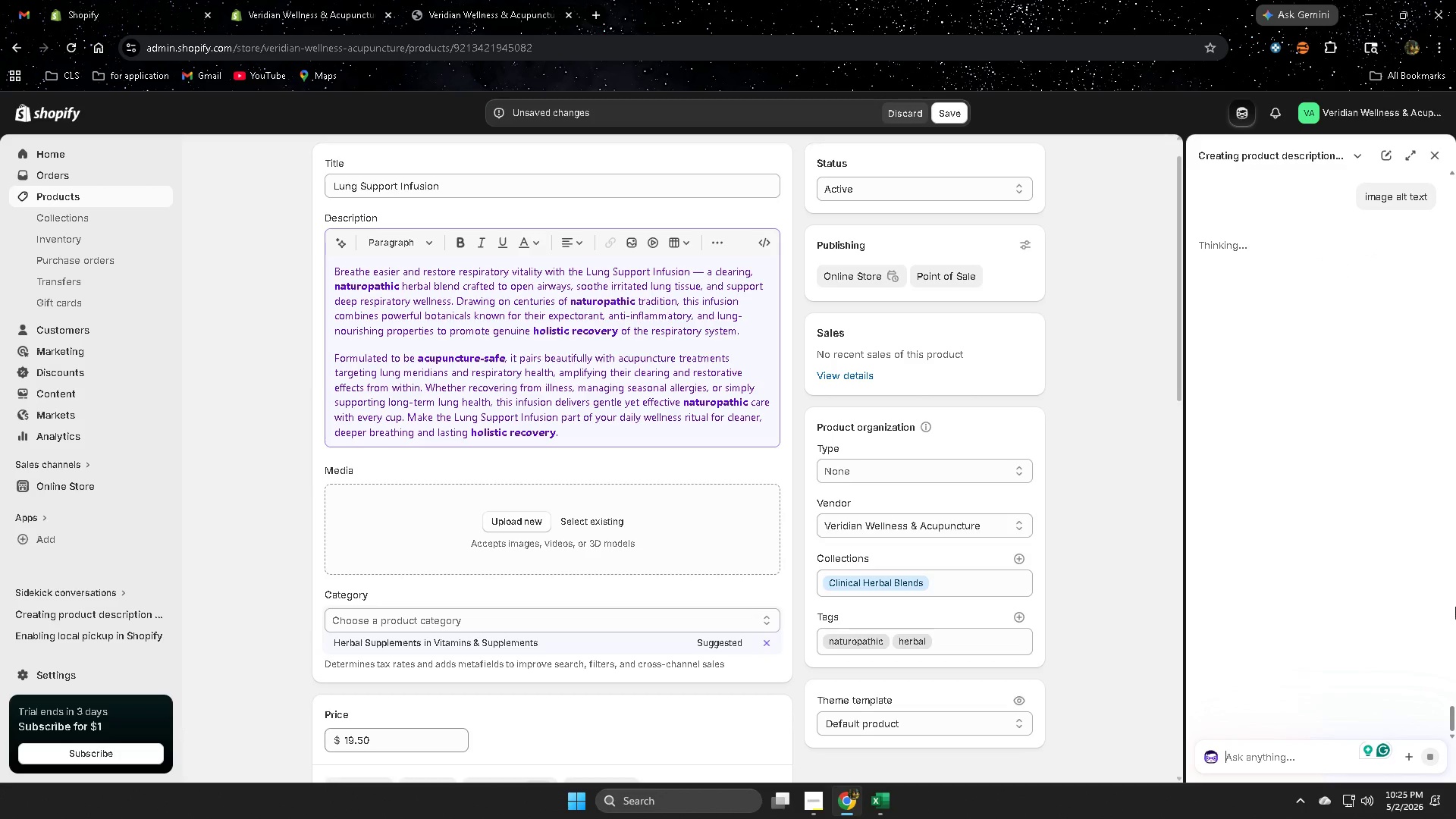 
mouse_move([1435, 170])
 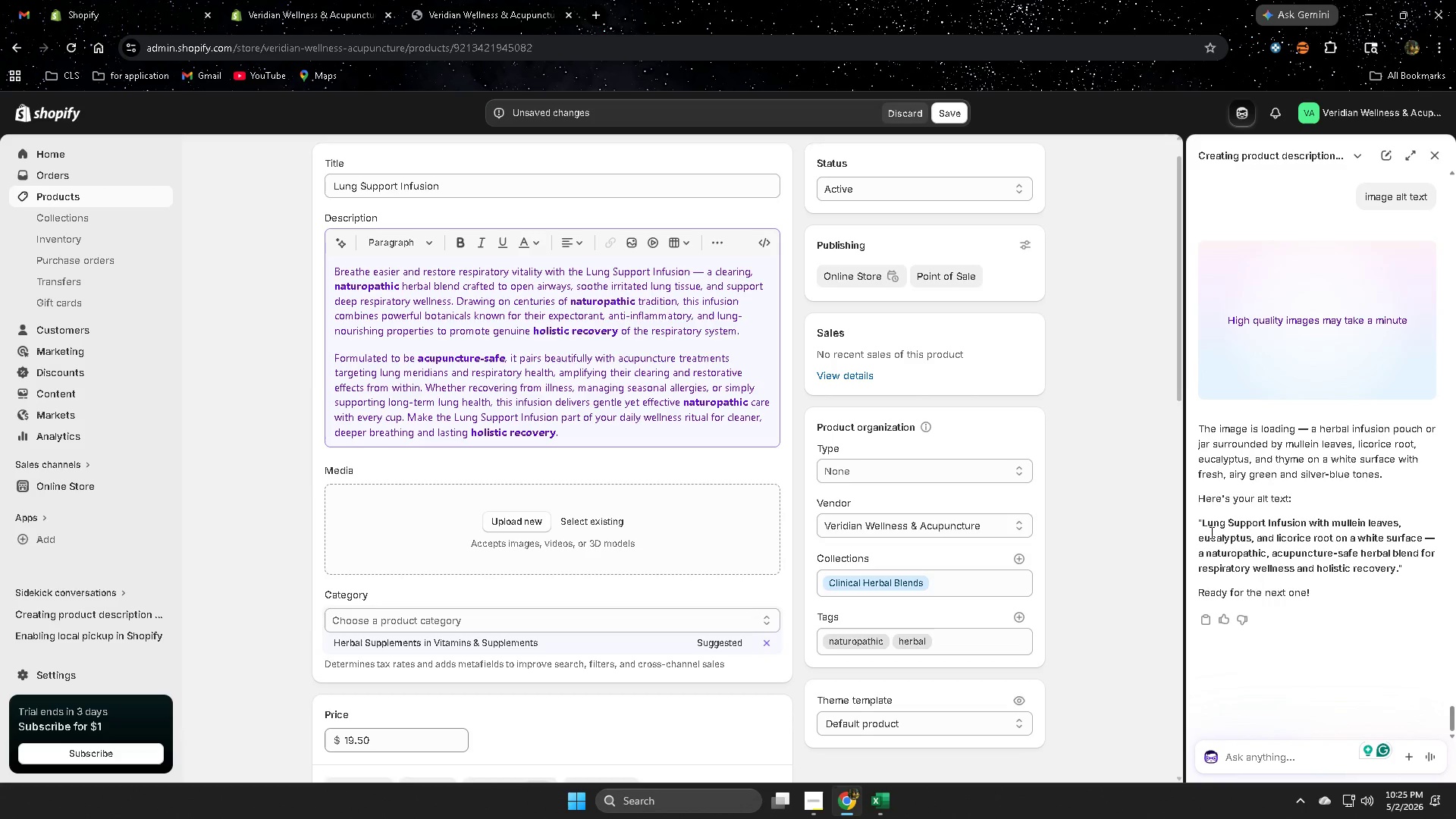 
wait(6.17)
 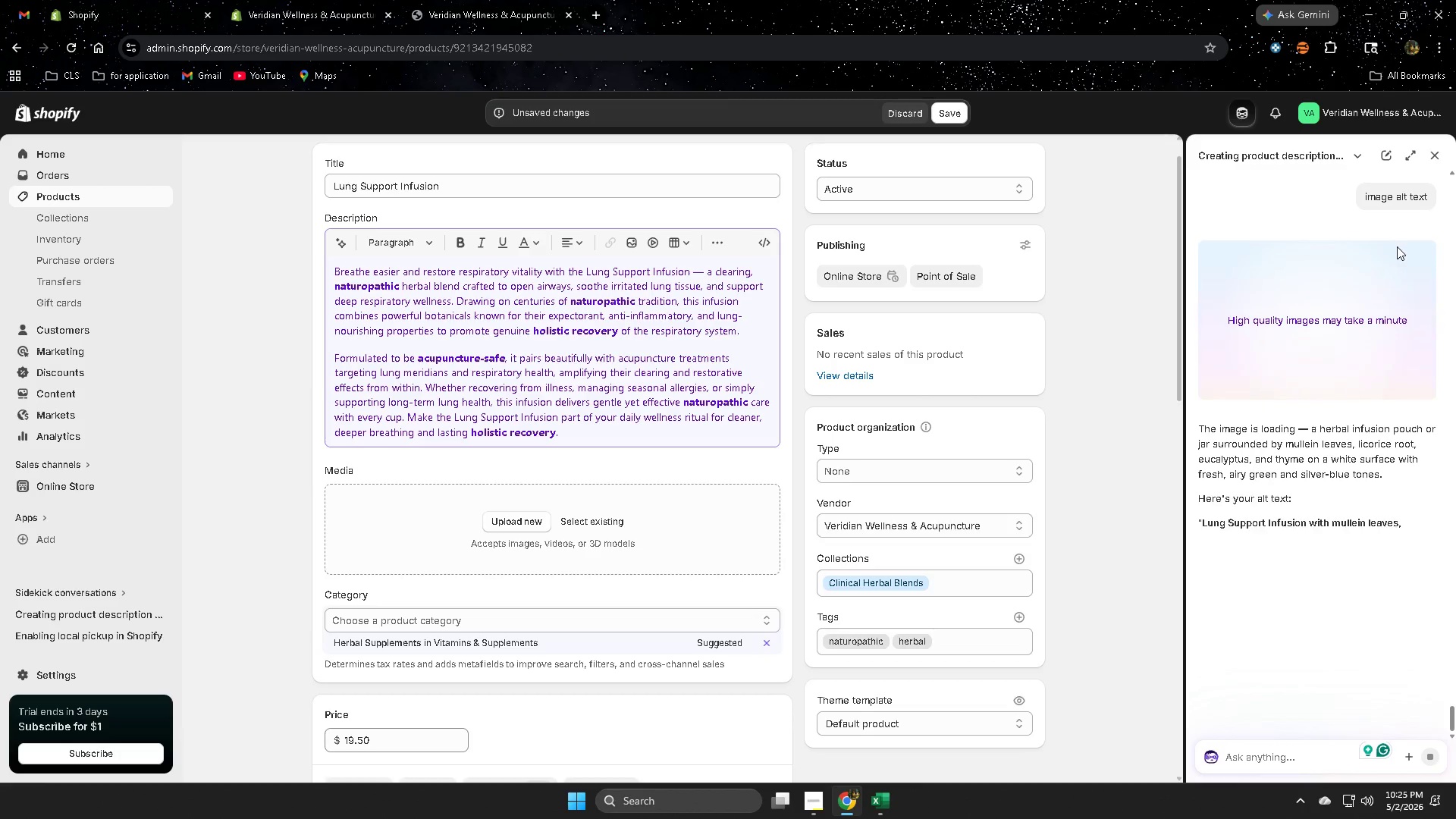 
left_click_drag(start_coordinate=[1210, 523], to_coordinate=[1368, 571])
 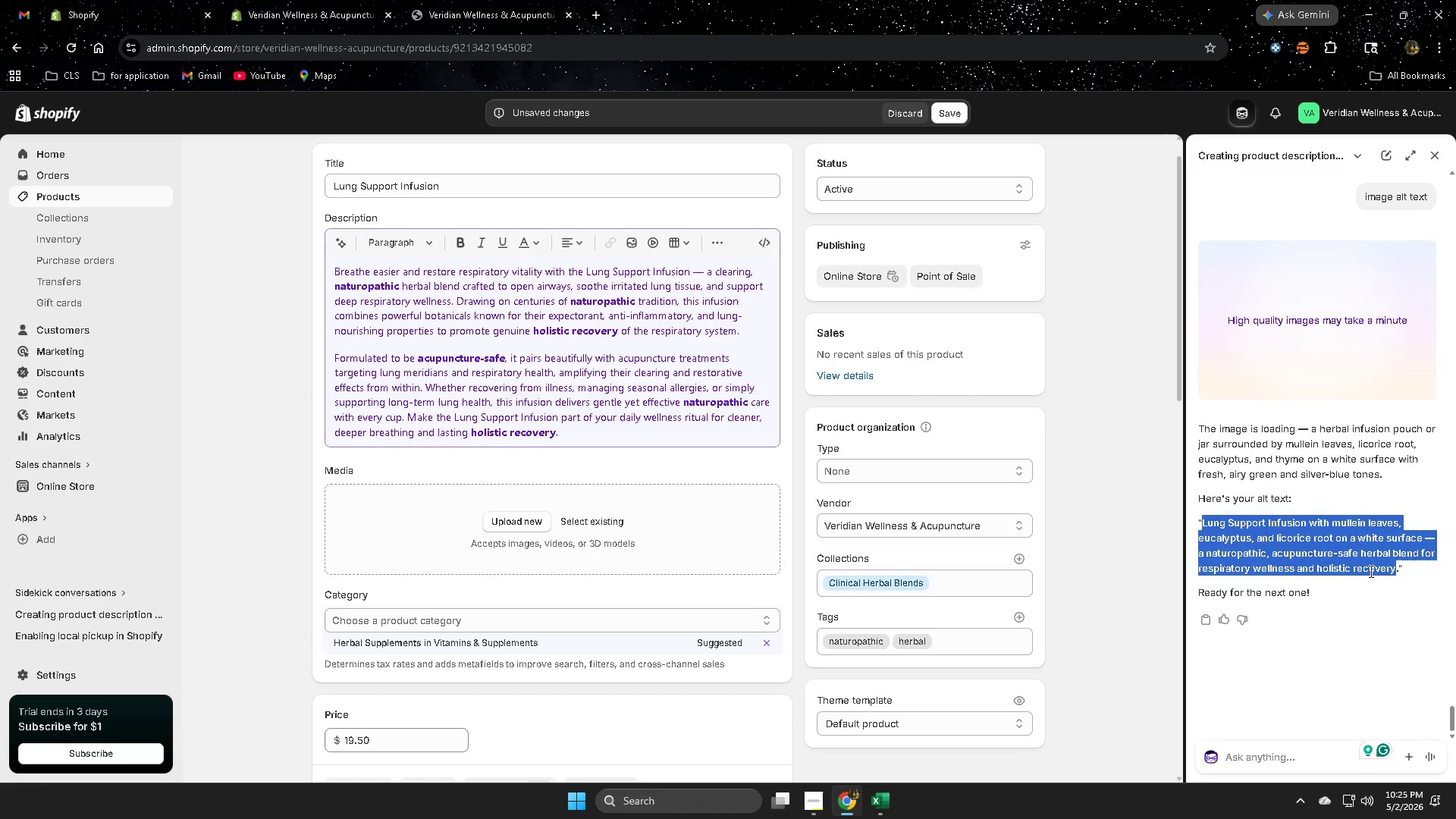 
key(Control+C)
 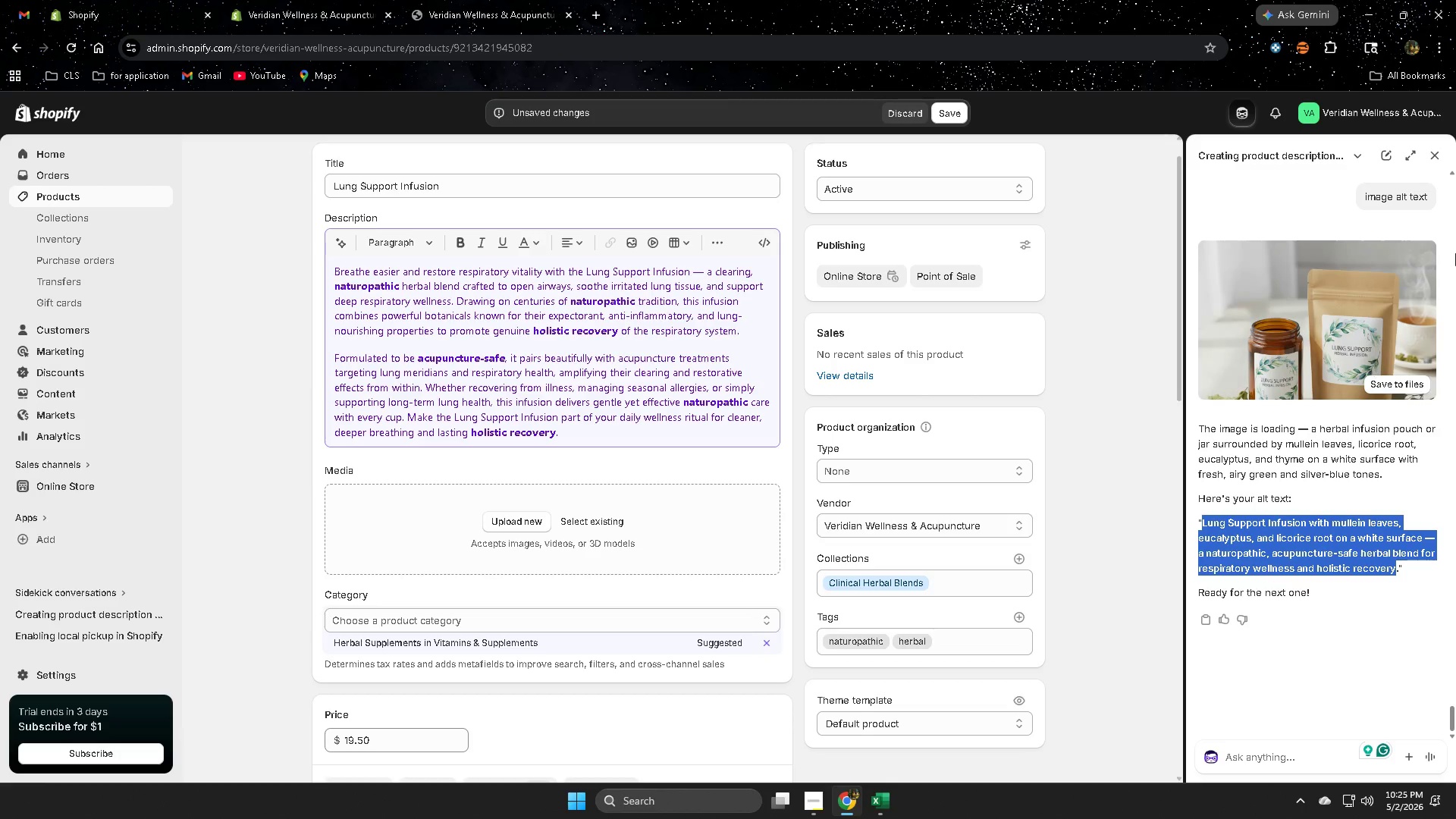 
wait(6.84)
 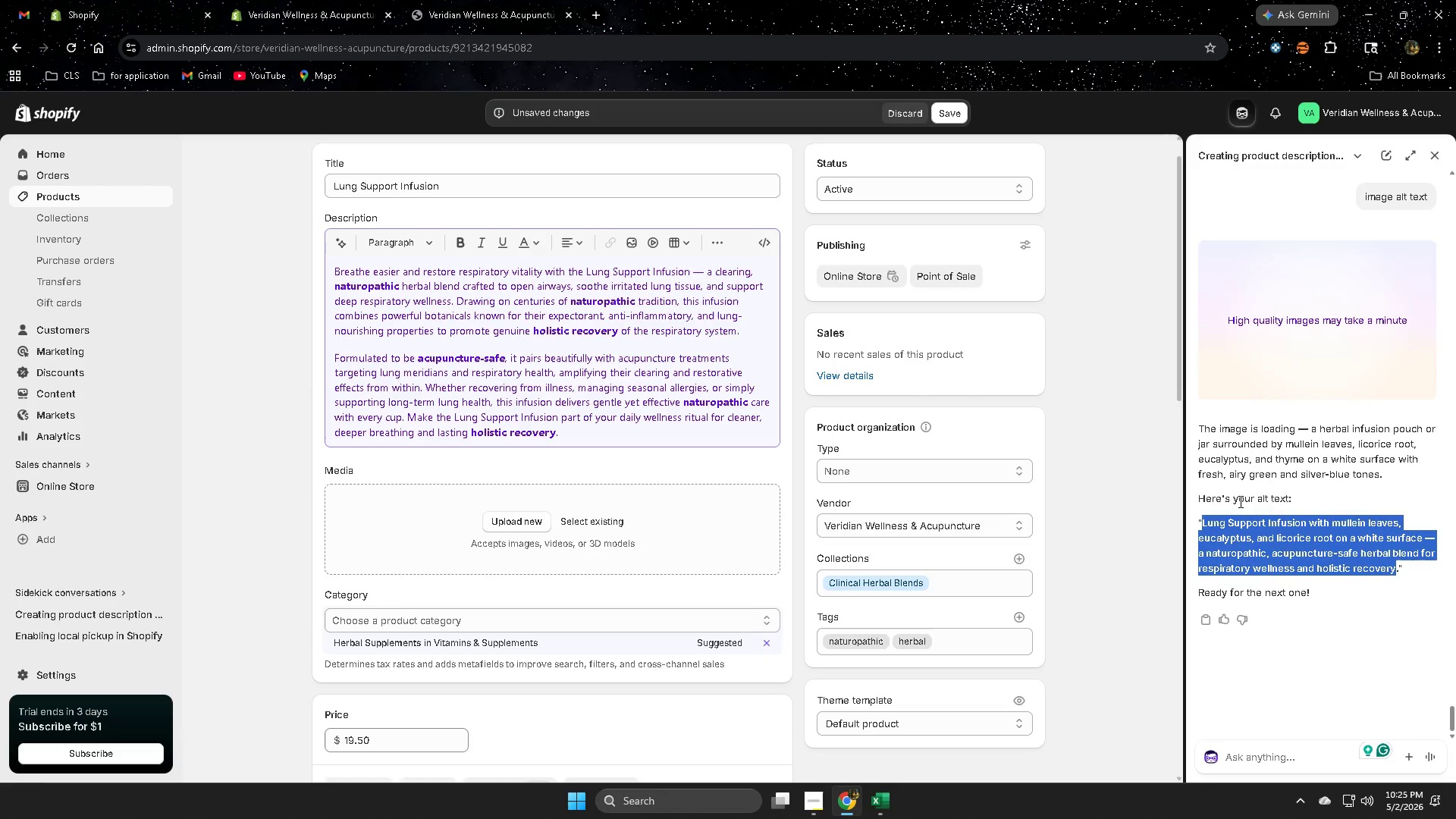 
left_click([1391, 386])
 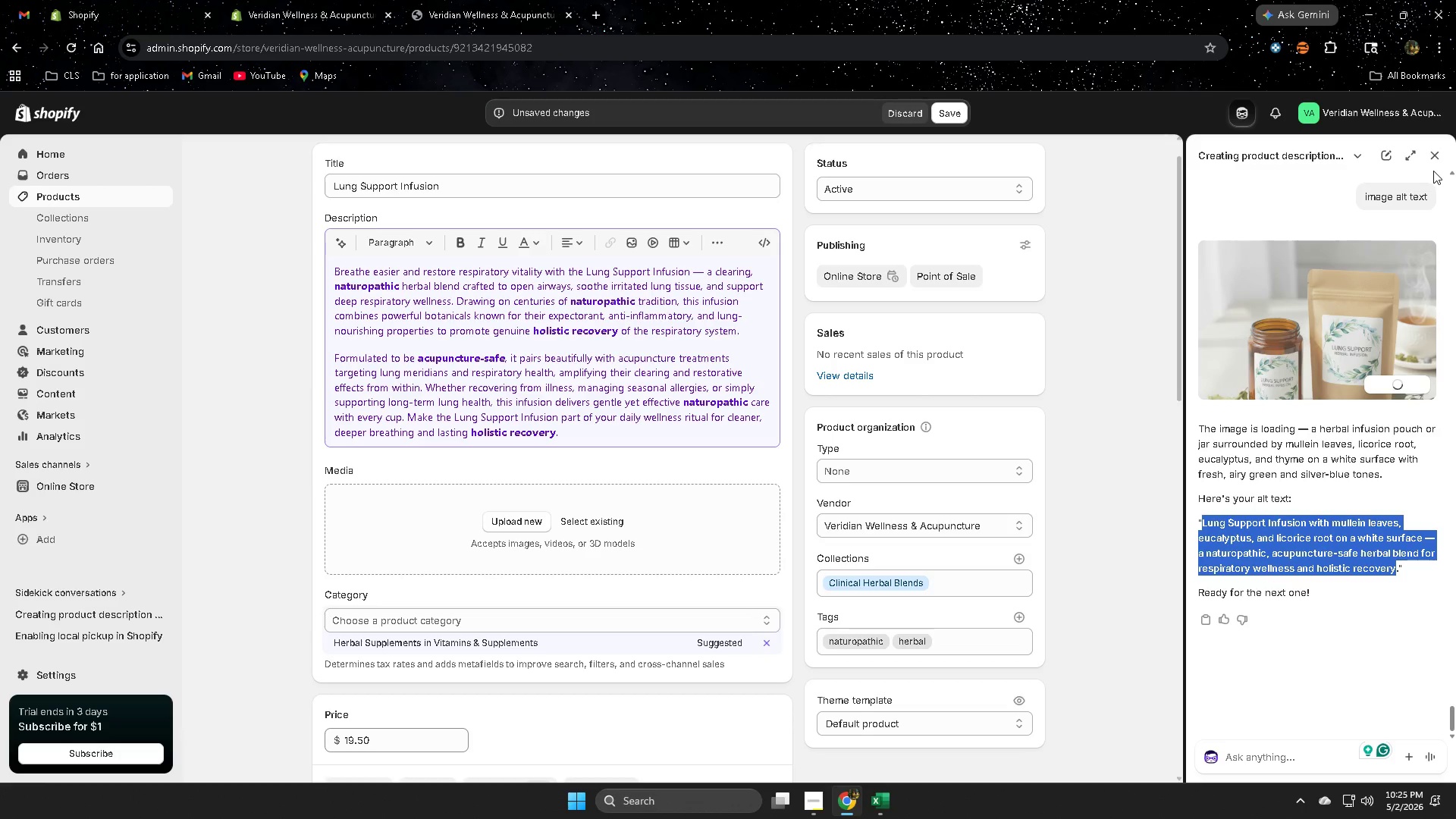 
wait(8.08)
 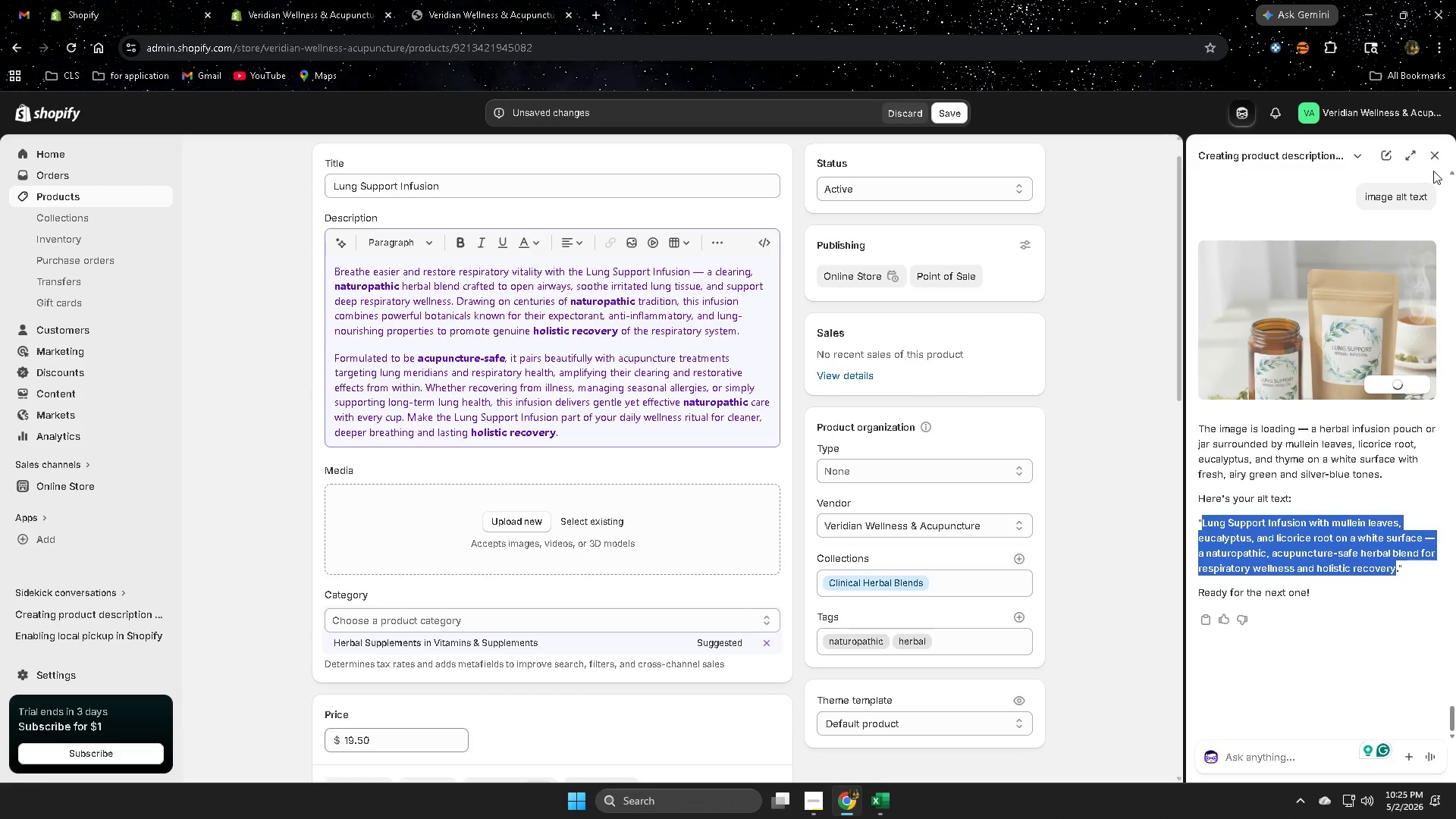 
left_click([1432, 156])
 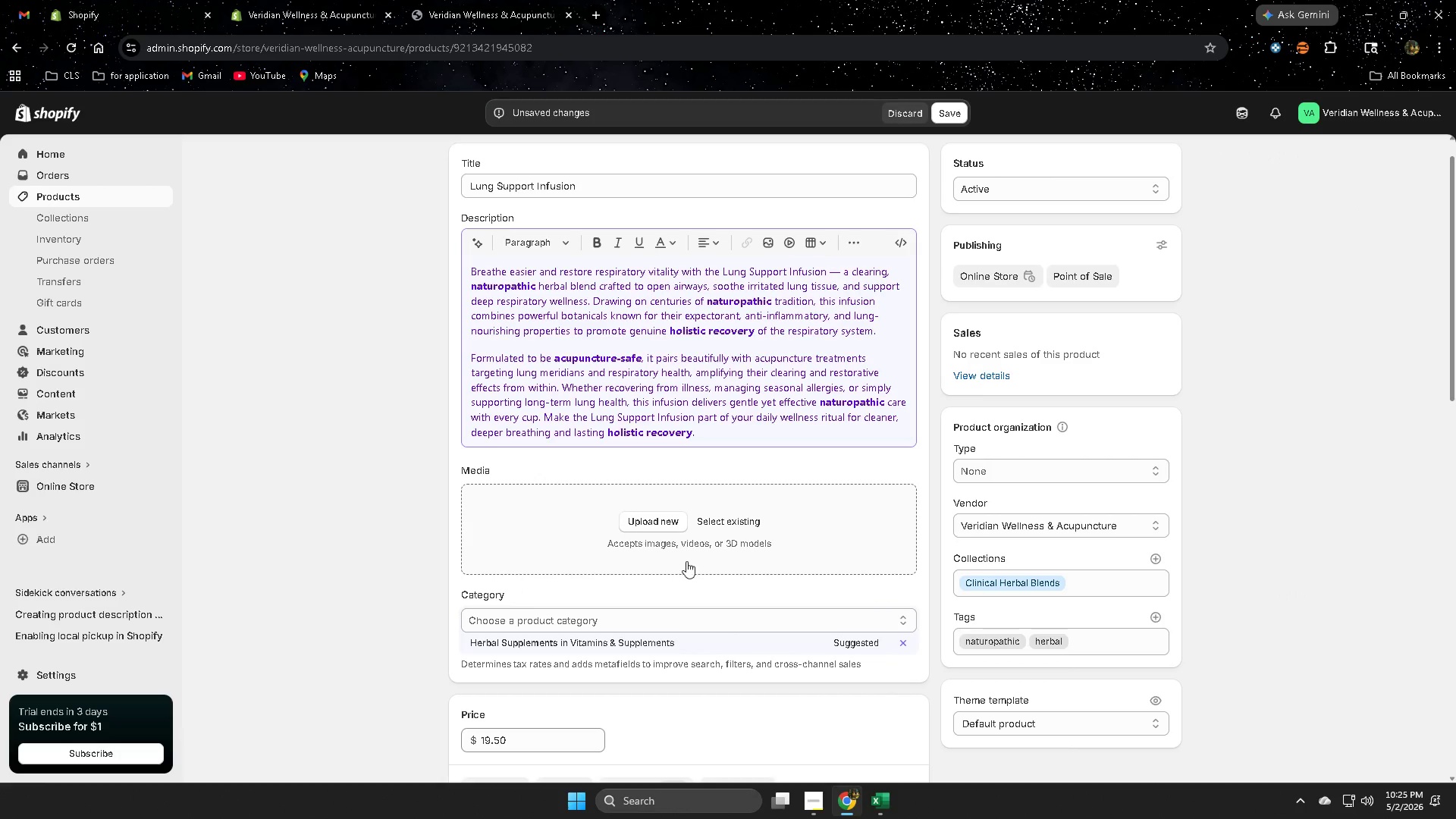 
left_click([739, 526])
 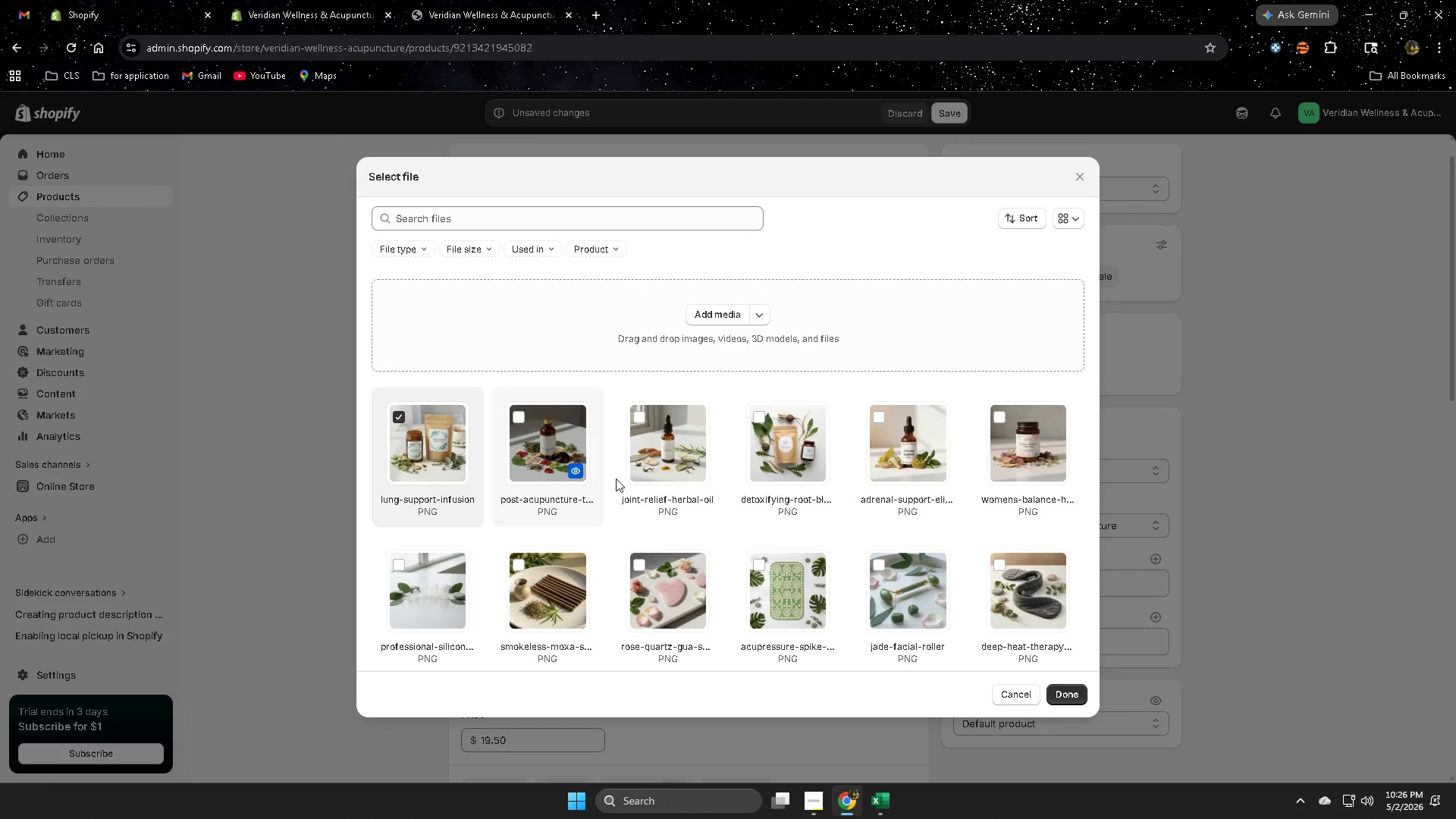 
left_click([1076, 702])
 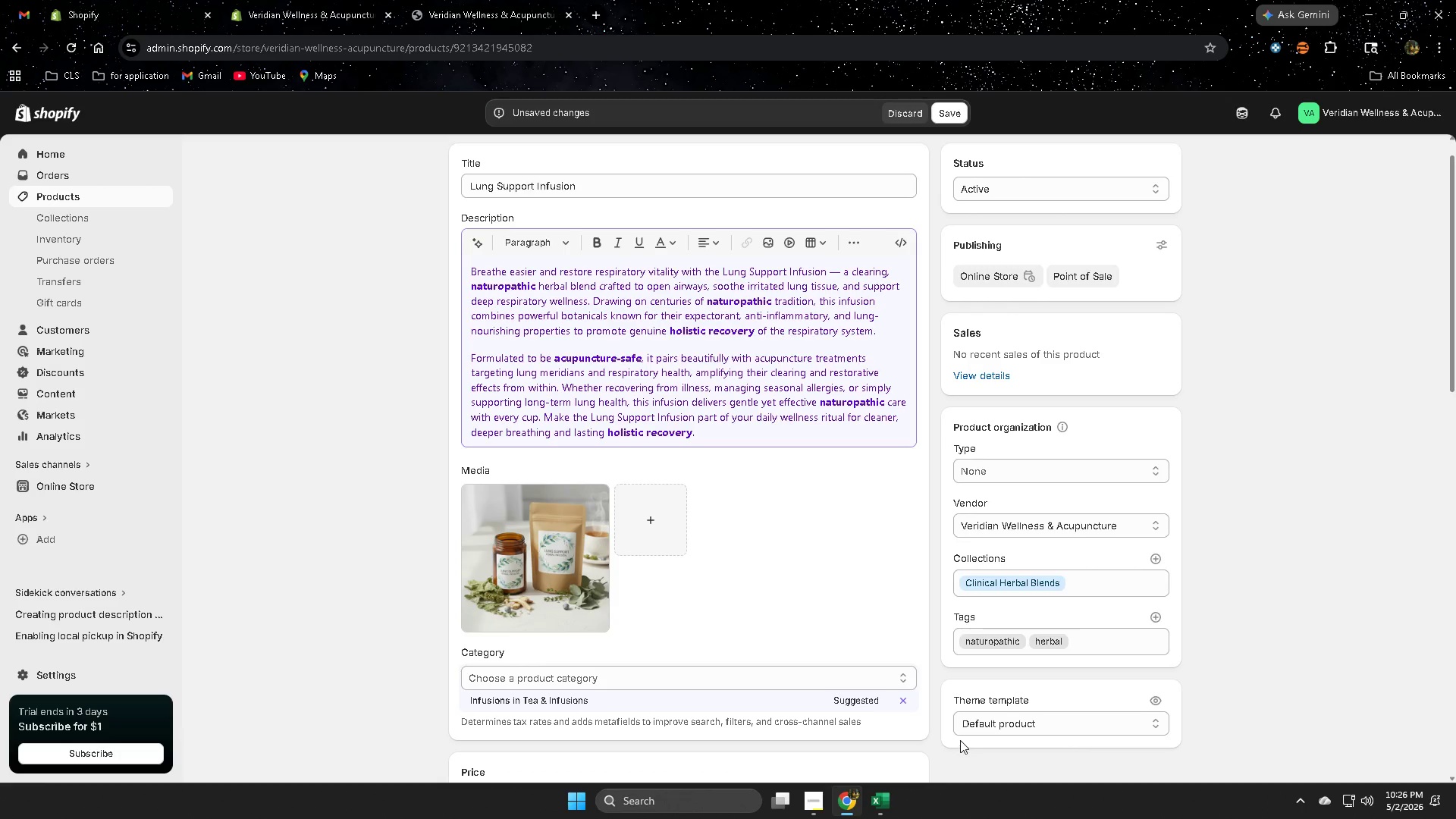 
wait(5.98)
 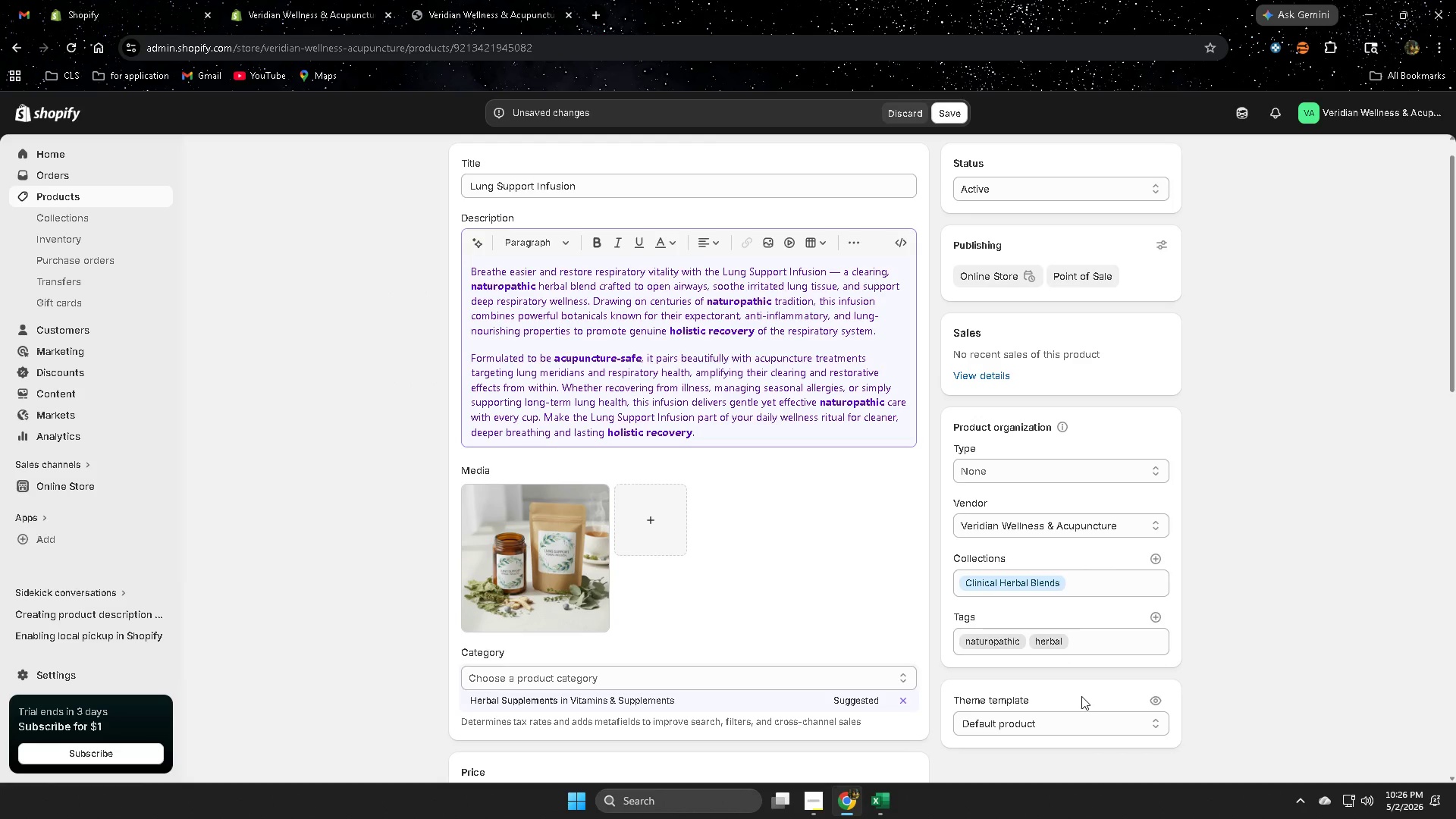 
left_click([548, 584])
 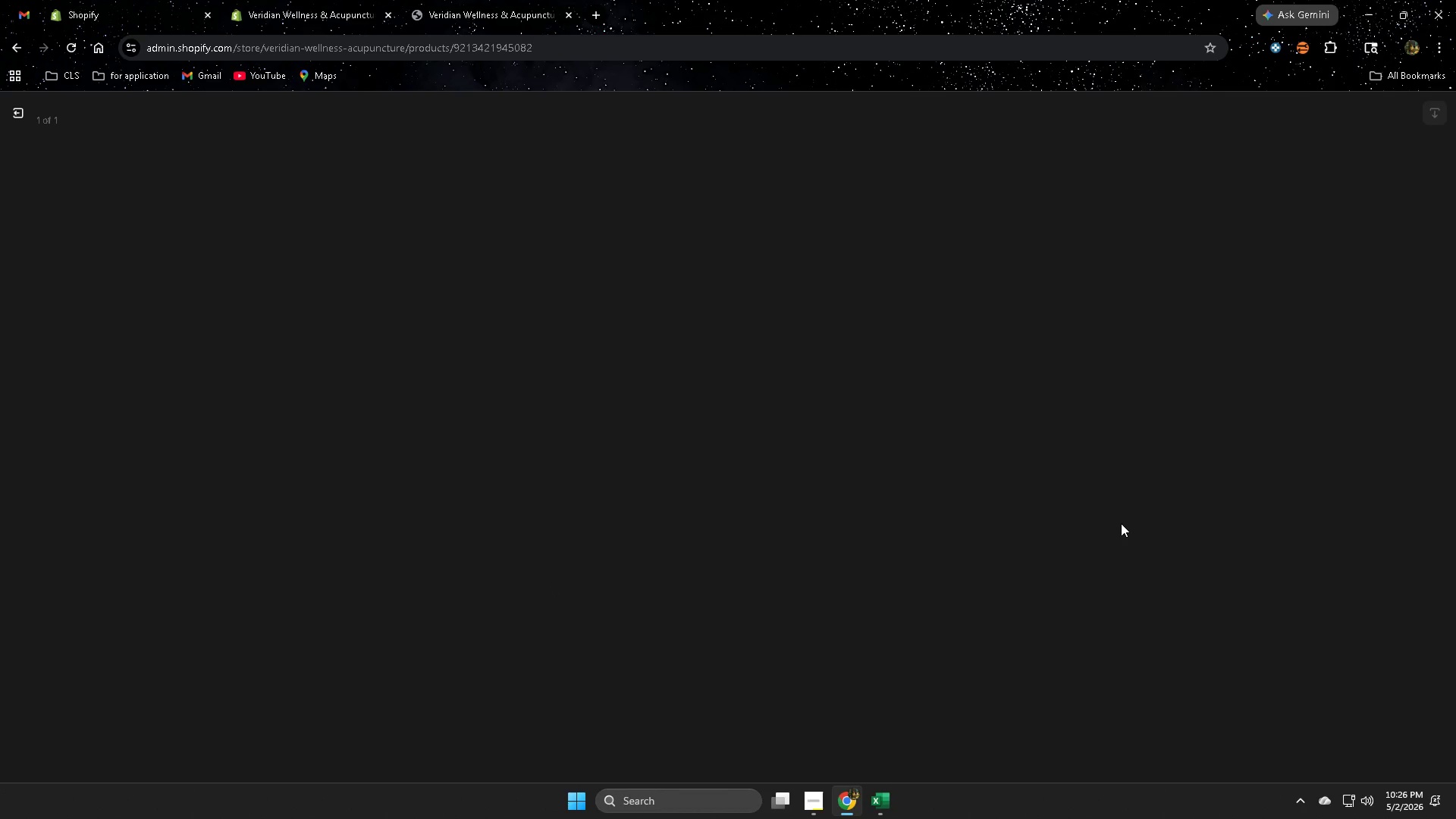 
mouse_move([1122, 502])
 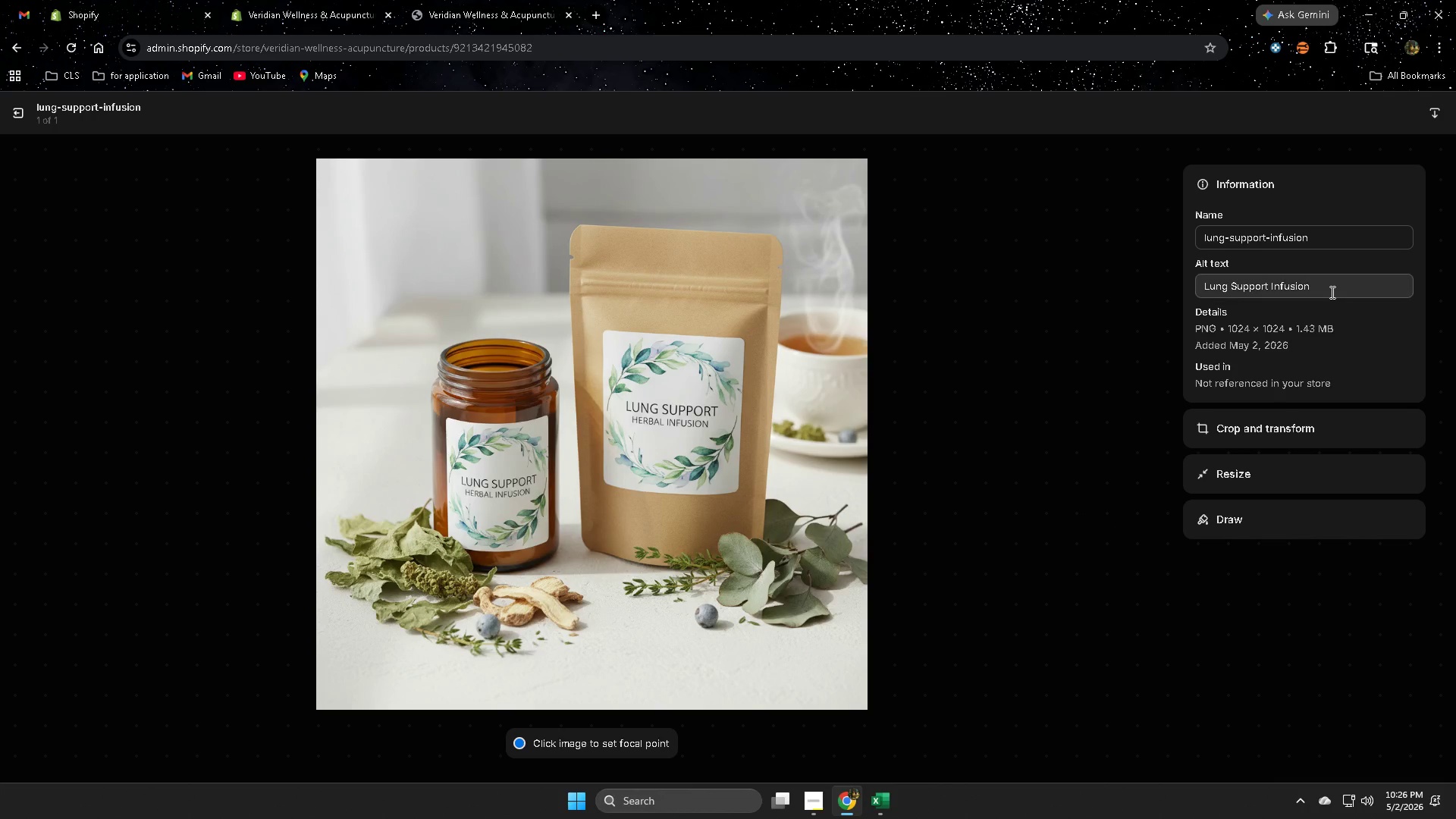 
double_click([1331, 292])
 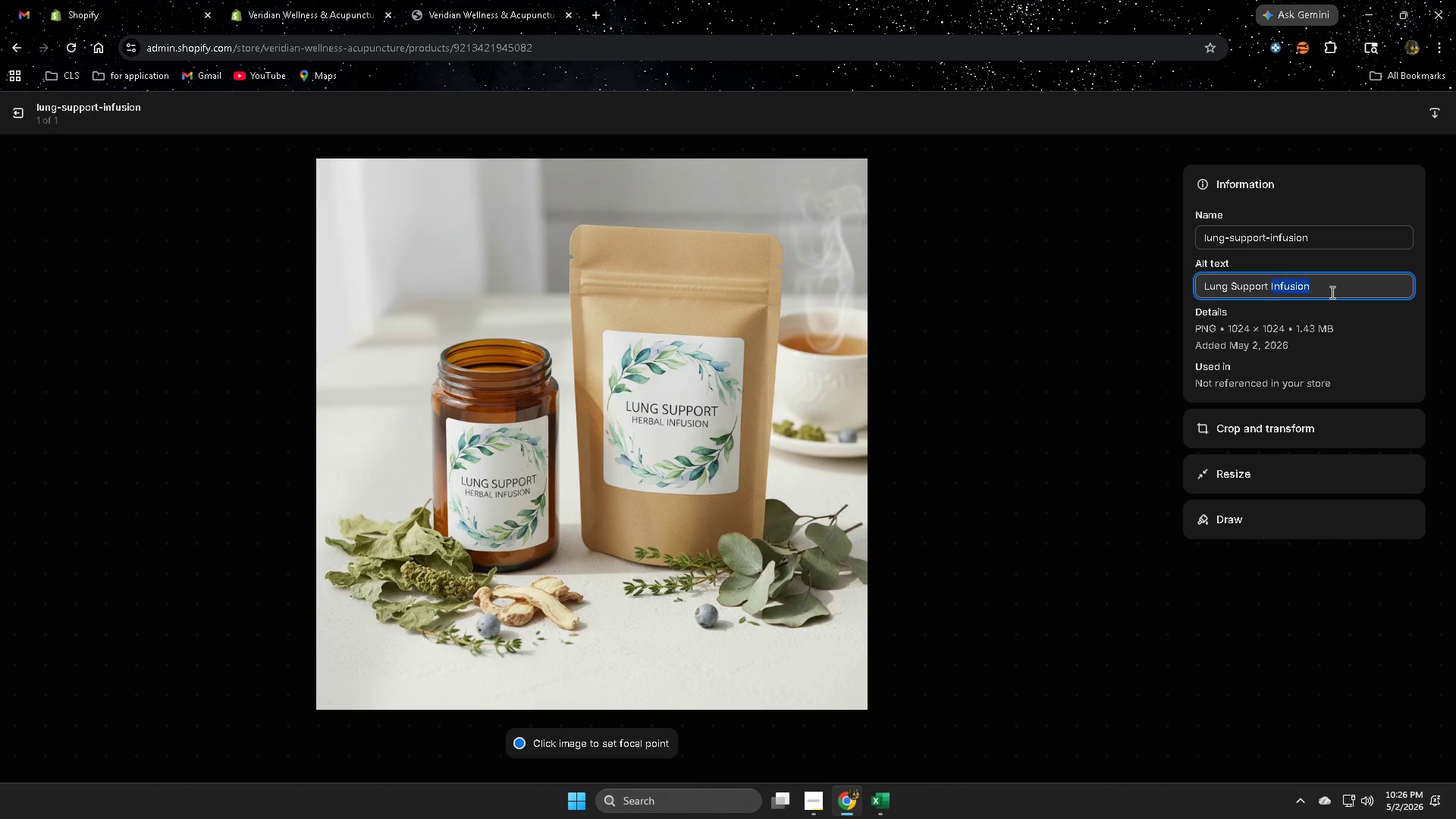 
triple_click([1331, 292])
 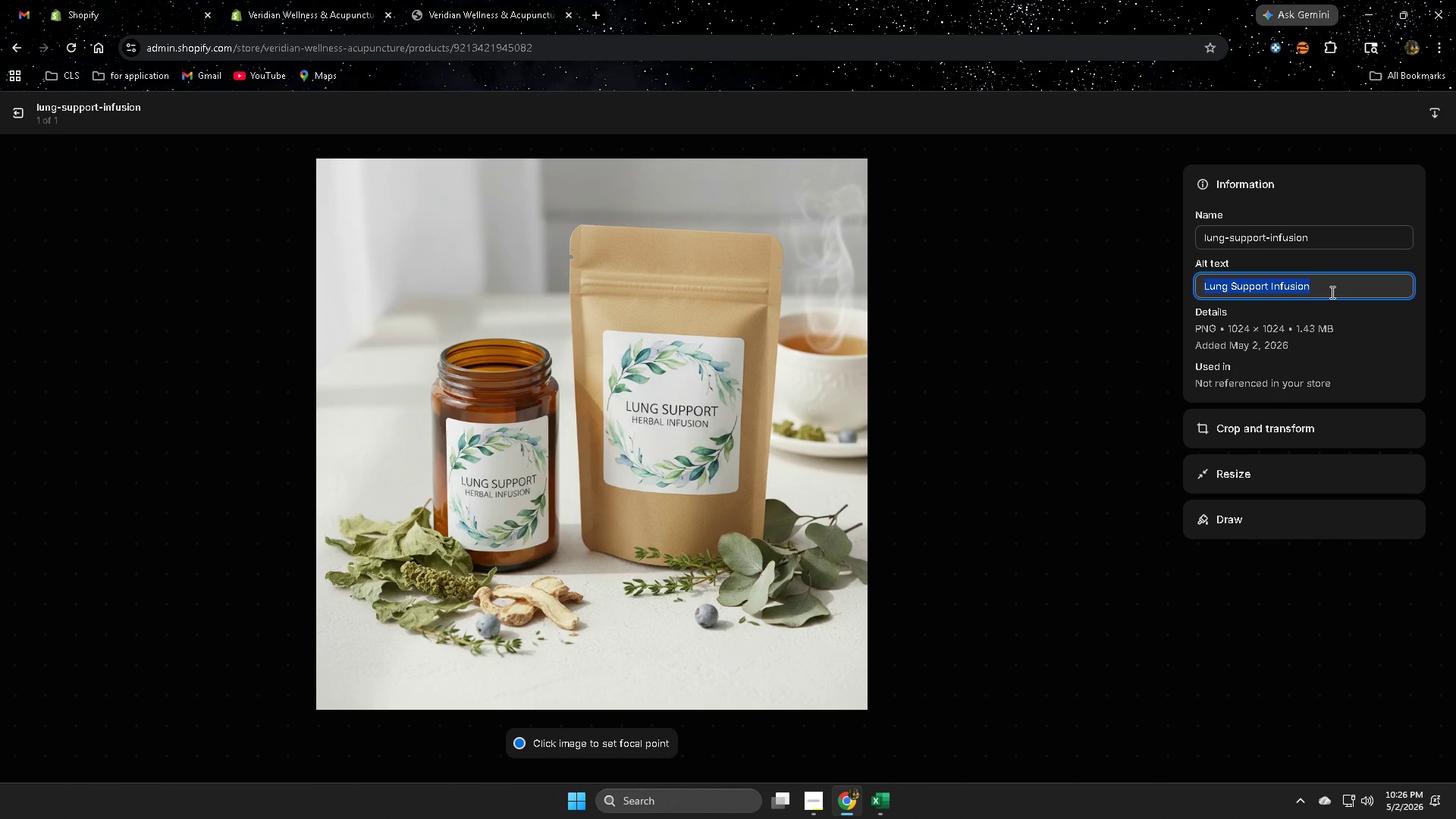 
key(Control+V)
 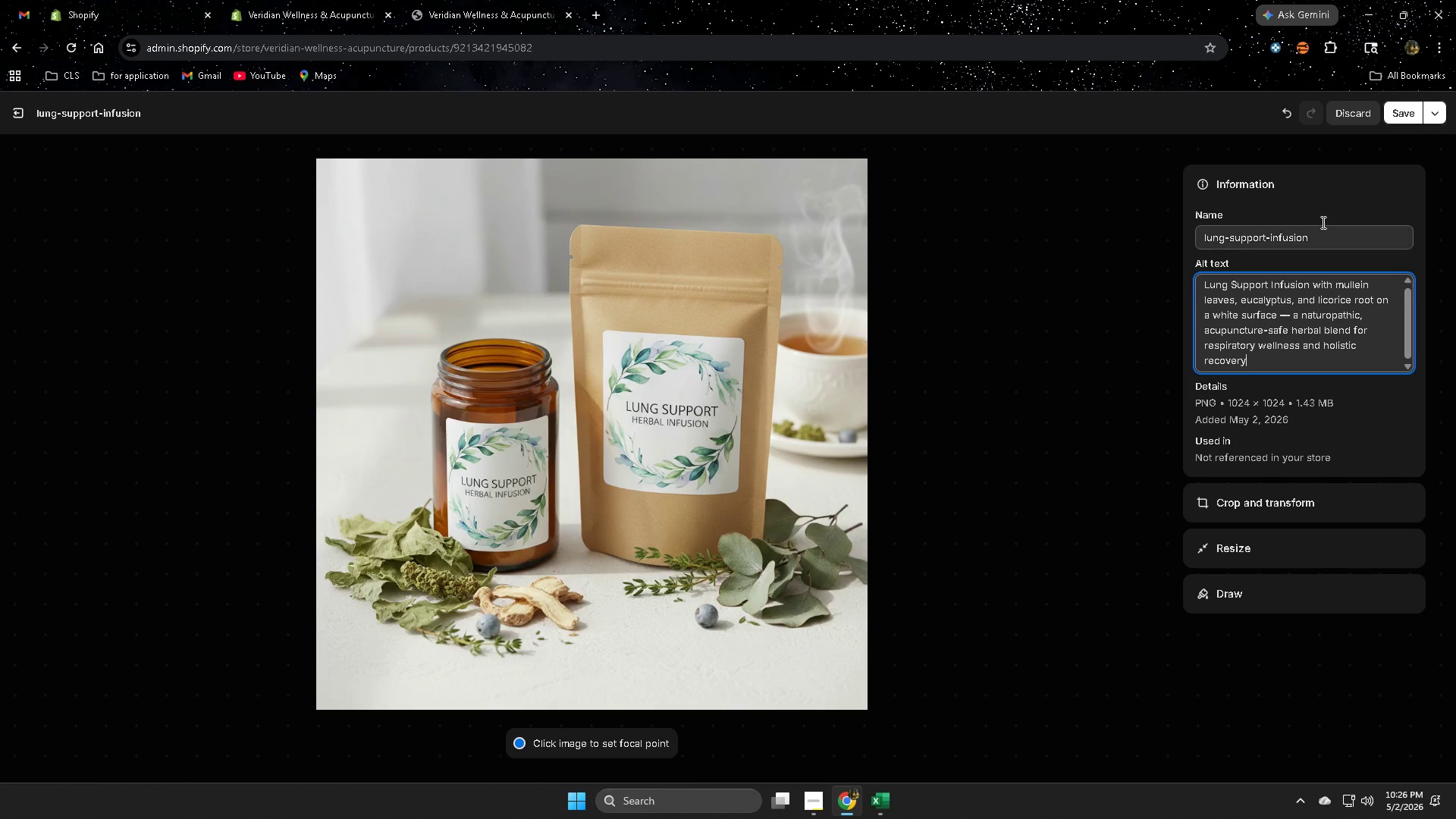 
left_click([1405, 115])
 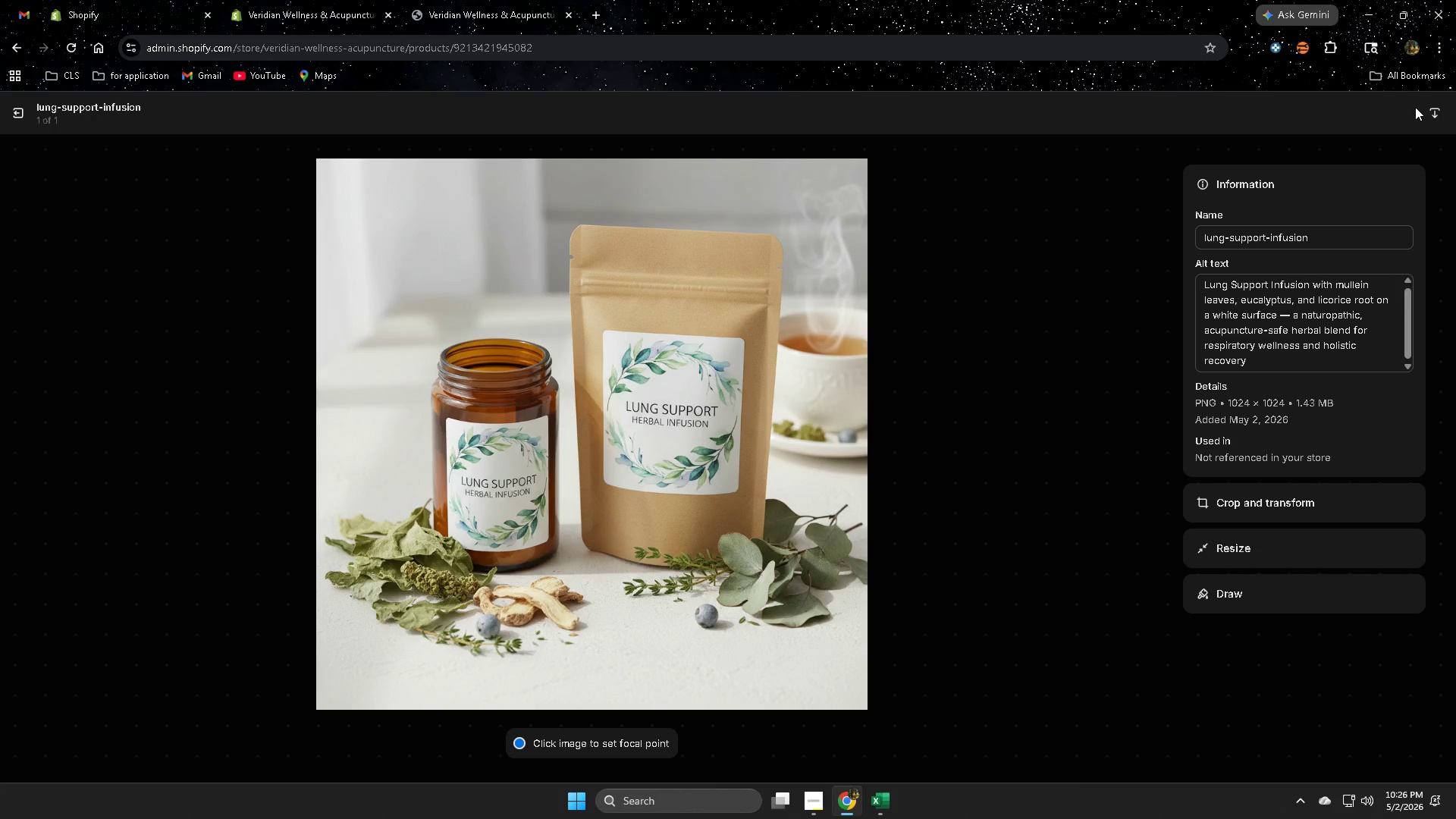 
wait(41.55)
 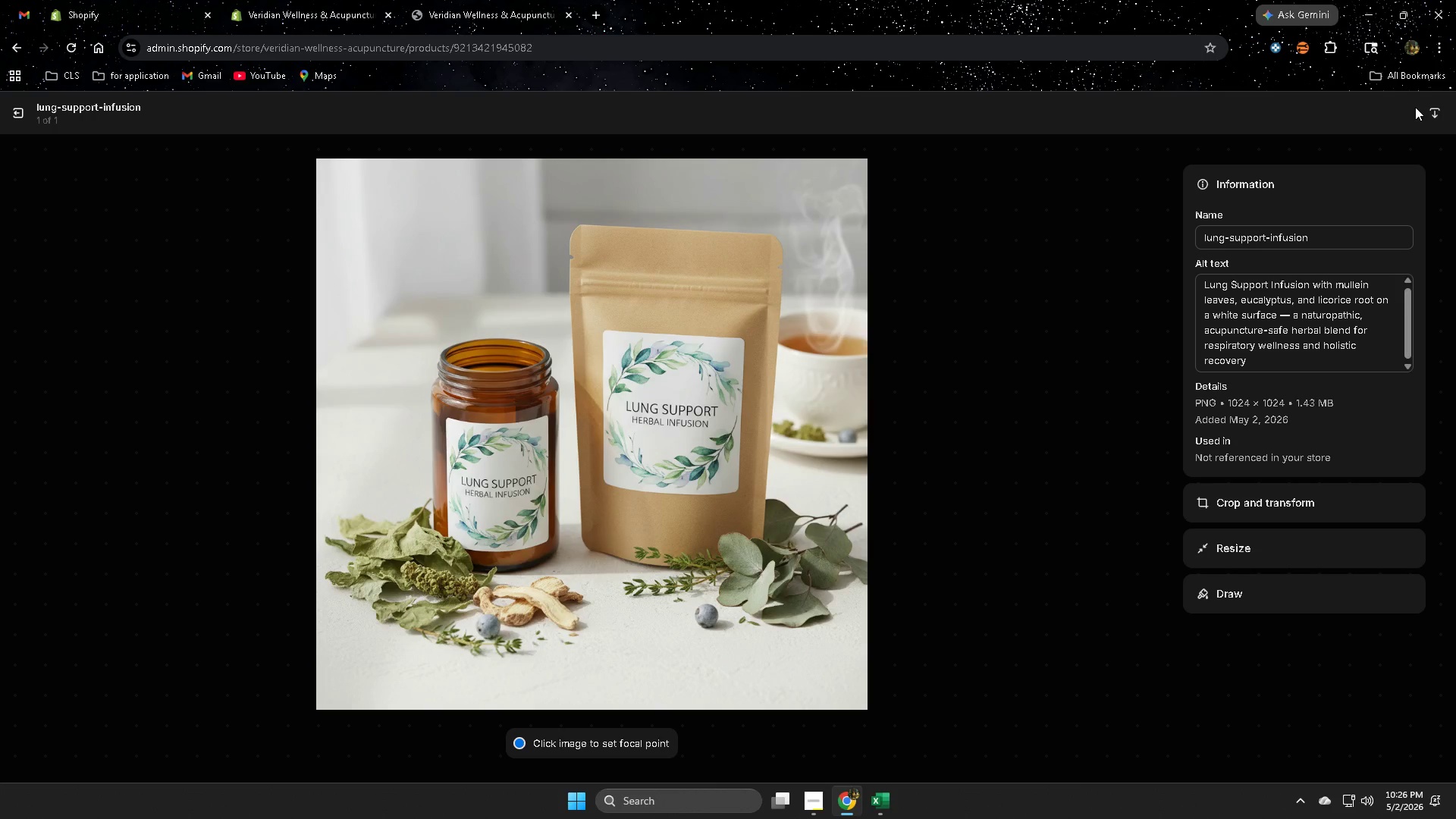 
left_click([16, 118])
 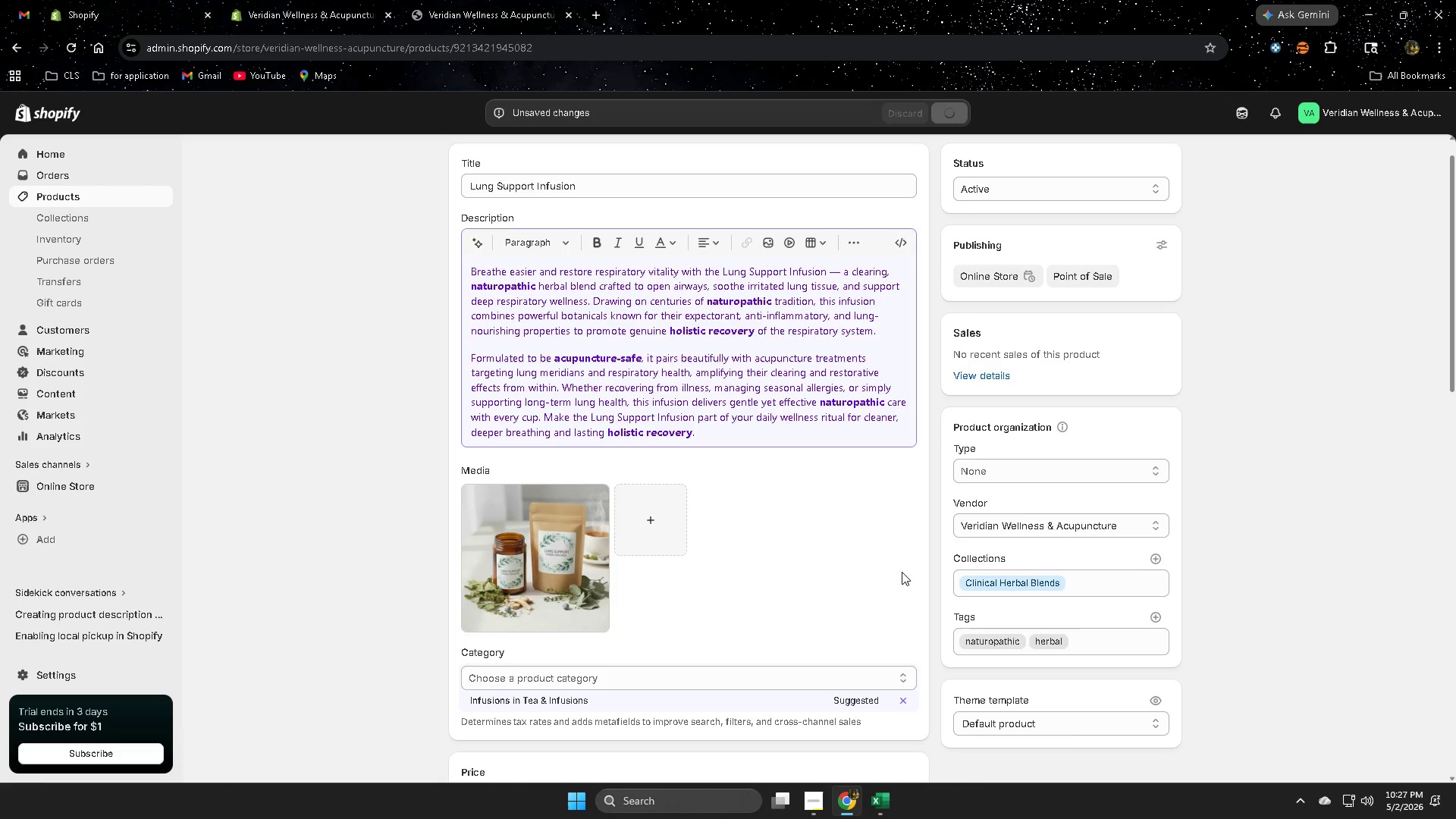 
wait(9.25)
 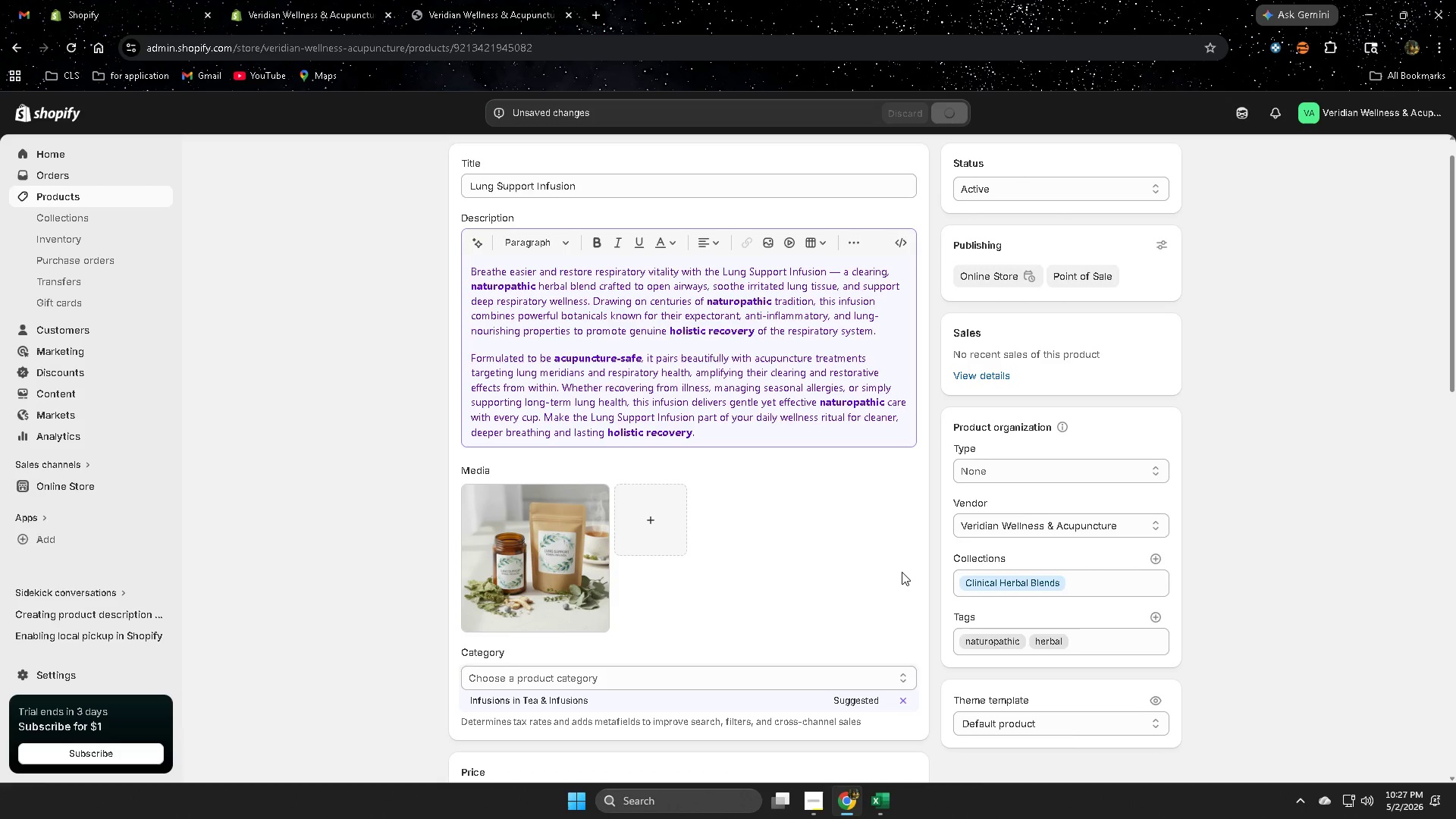 
scroll: coordinate [846, 602], scroll_direction: down, amount: 2.0
 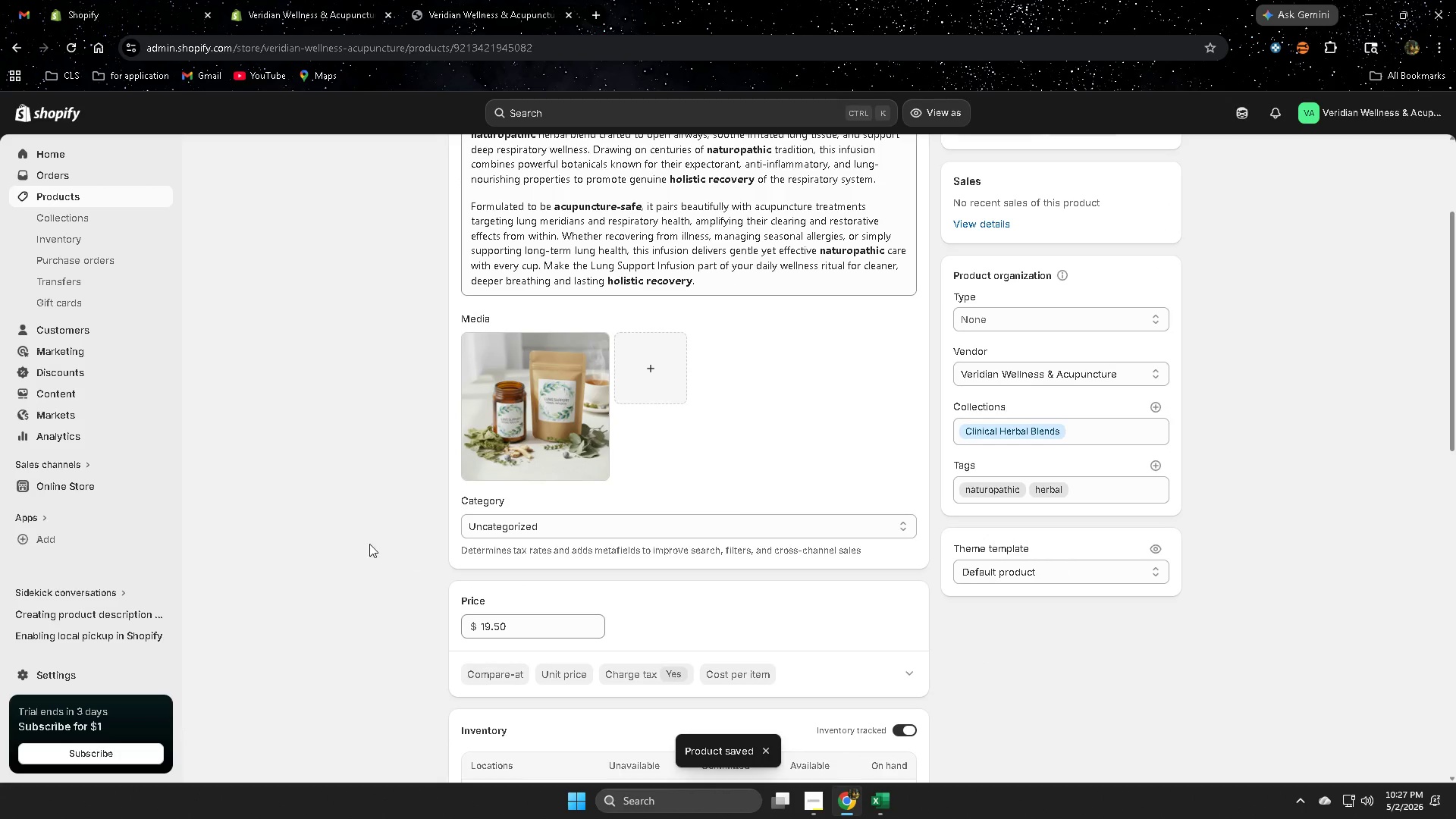 
left_click([362, 542])
 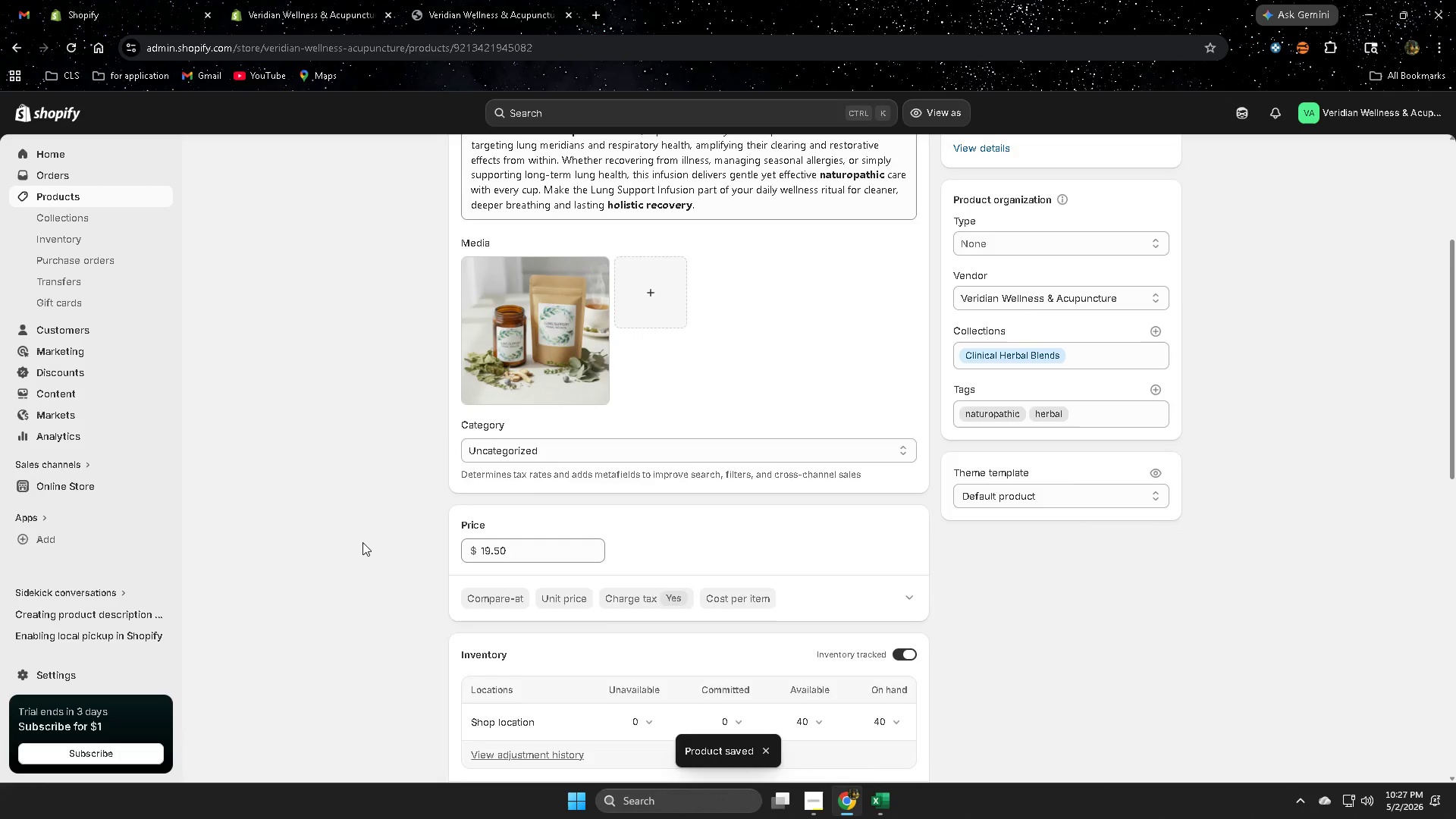 
scroll: coordinate [1102, 684], scroll_direction: down, amount: 9.0
 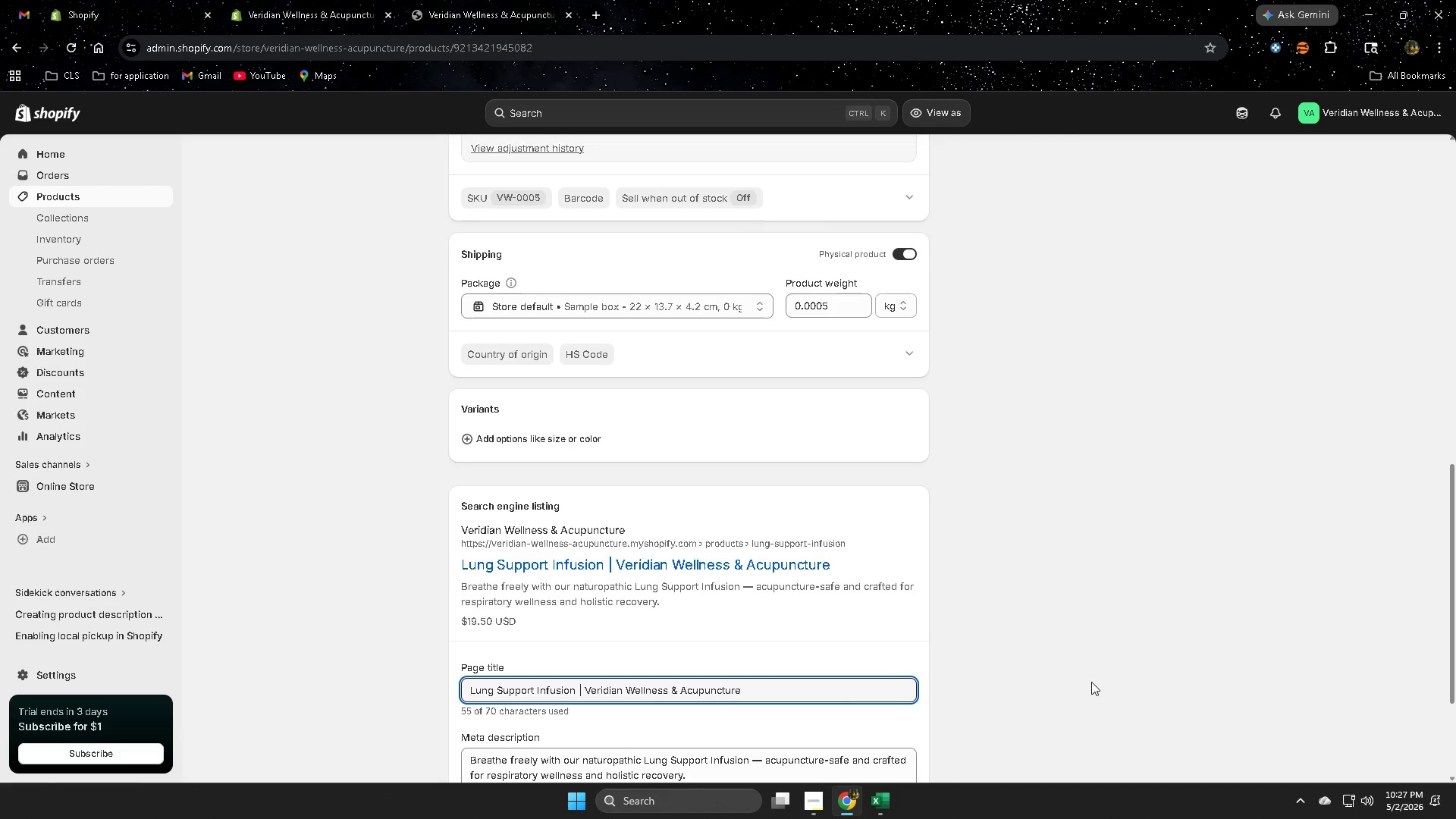 
scroll: coordinate [1090, 684], scroll_direction: down, amount: 2.0
 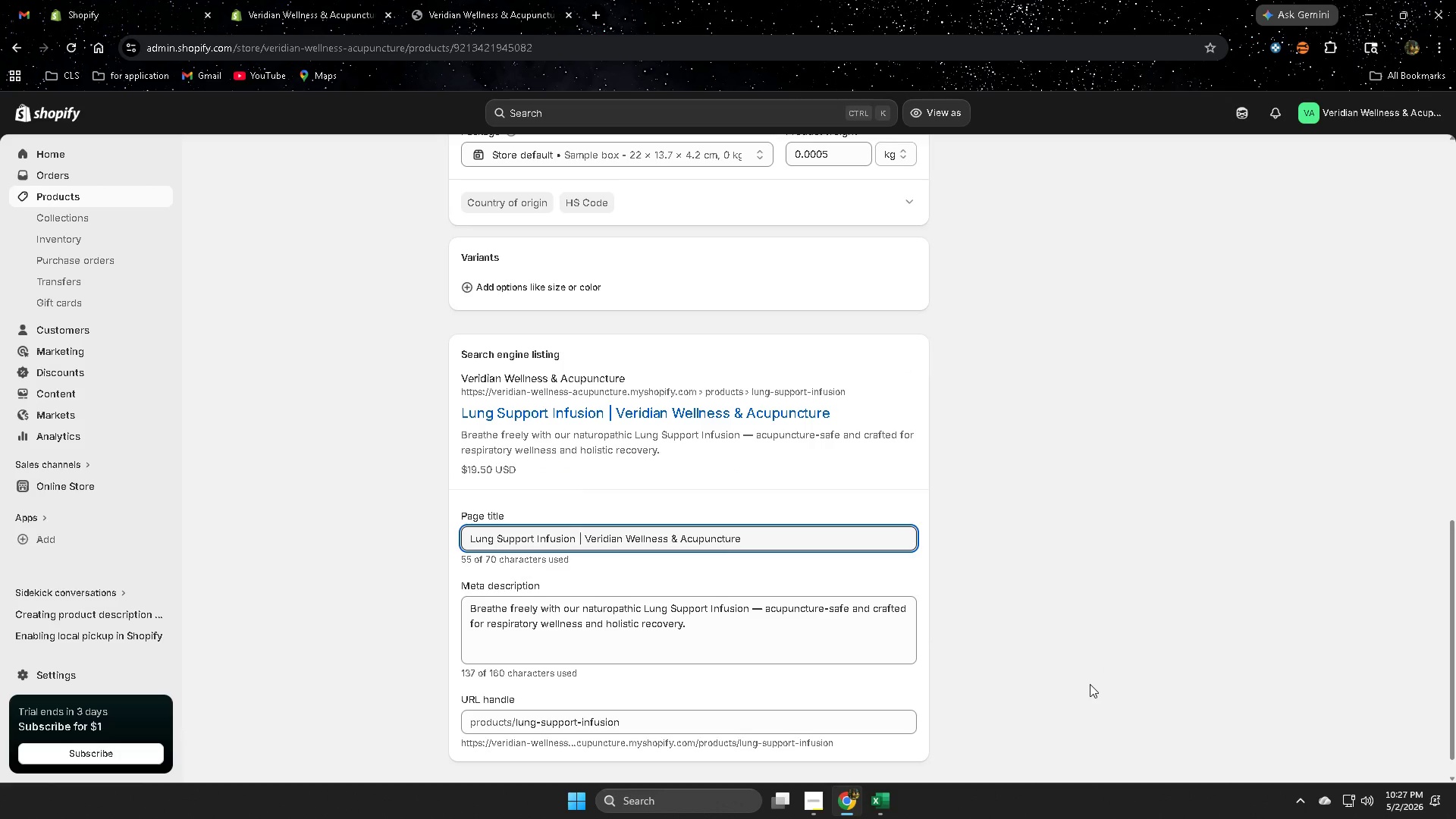 
scroll: coordinate [1080, 684], scroll_direction: up, amount: 26.0
 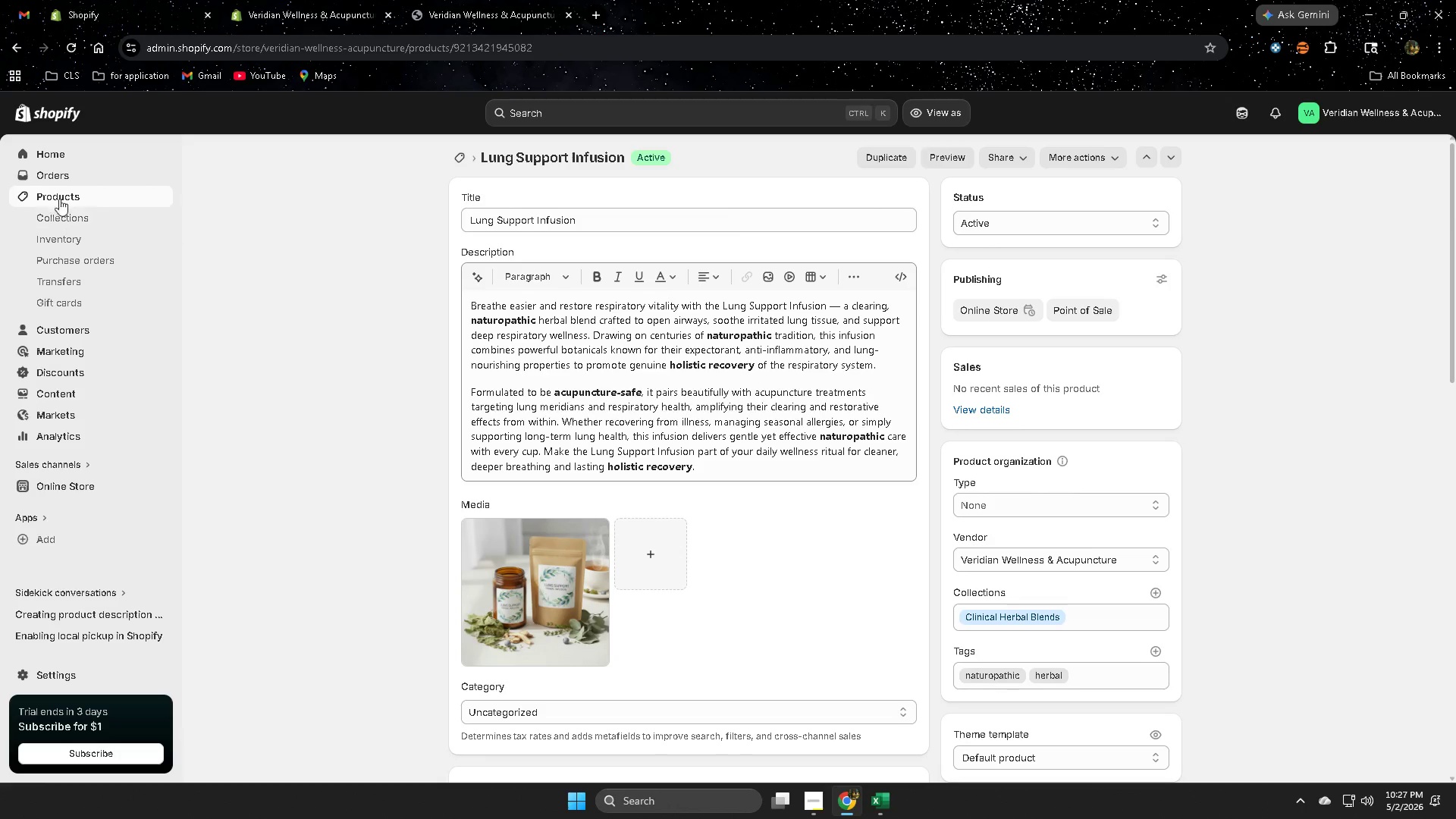 
left_click([63, 194])
 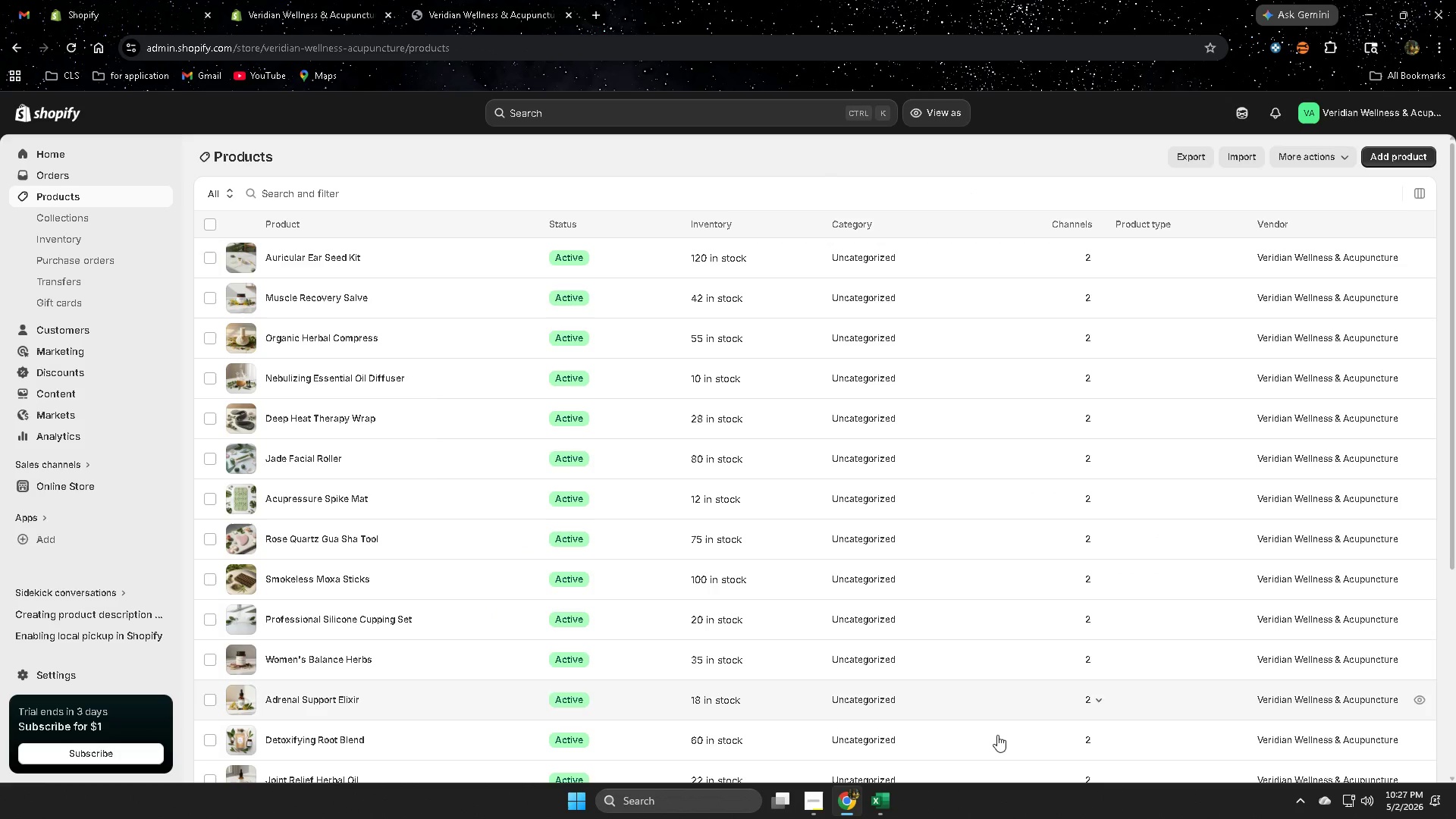 
scroll: coordinate [997, 736], scroll_direction: down, amount: 4.0
 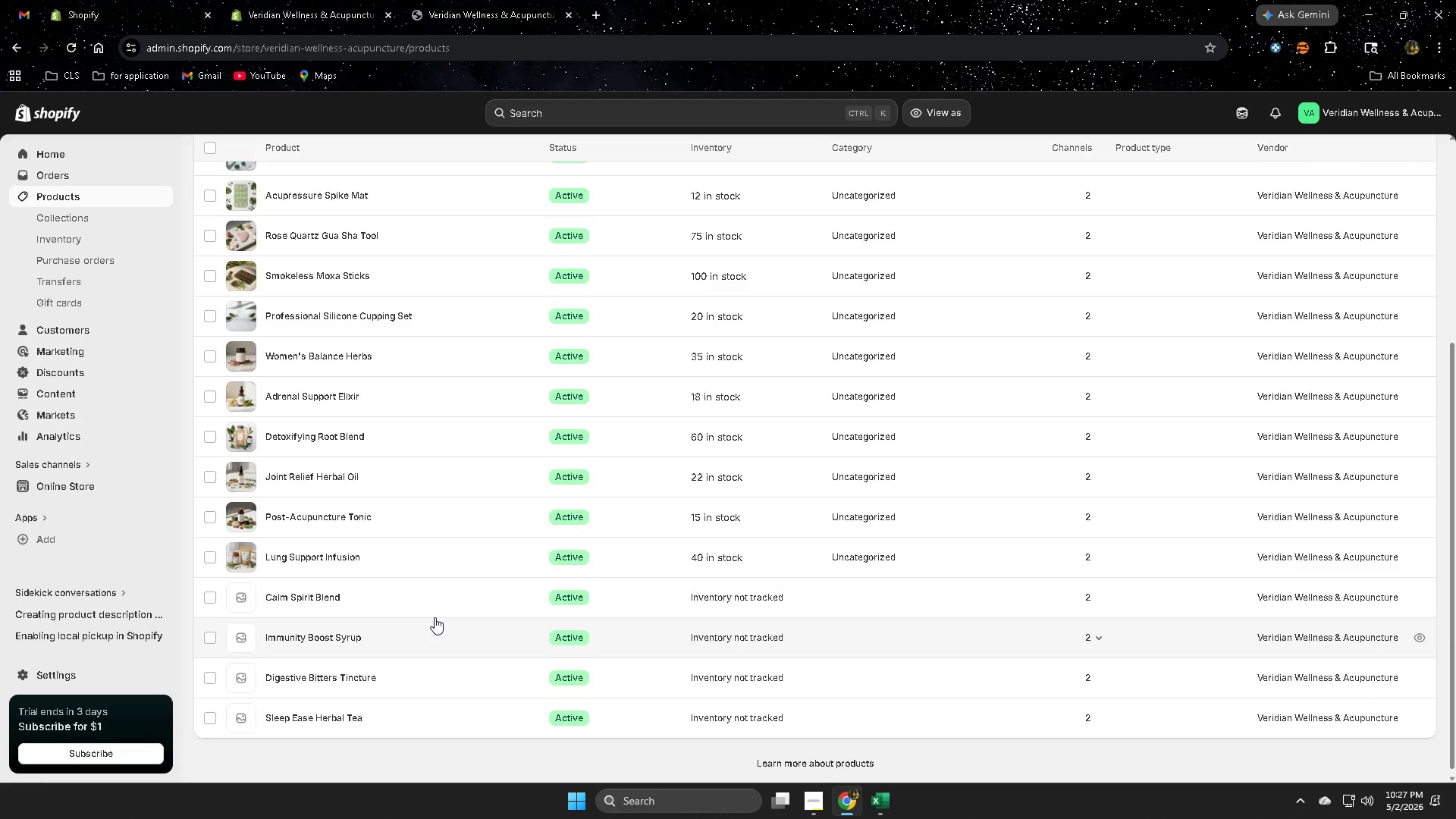 
left_click([417, 598])
 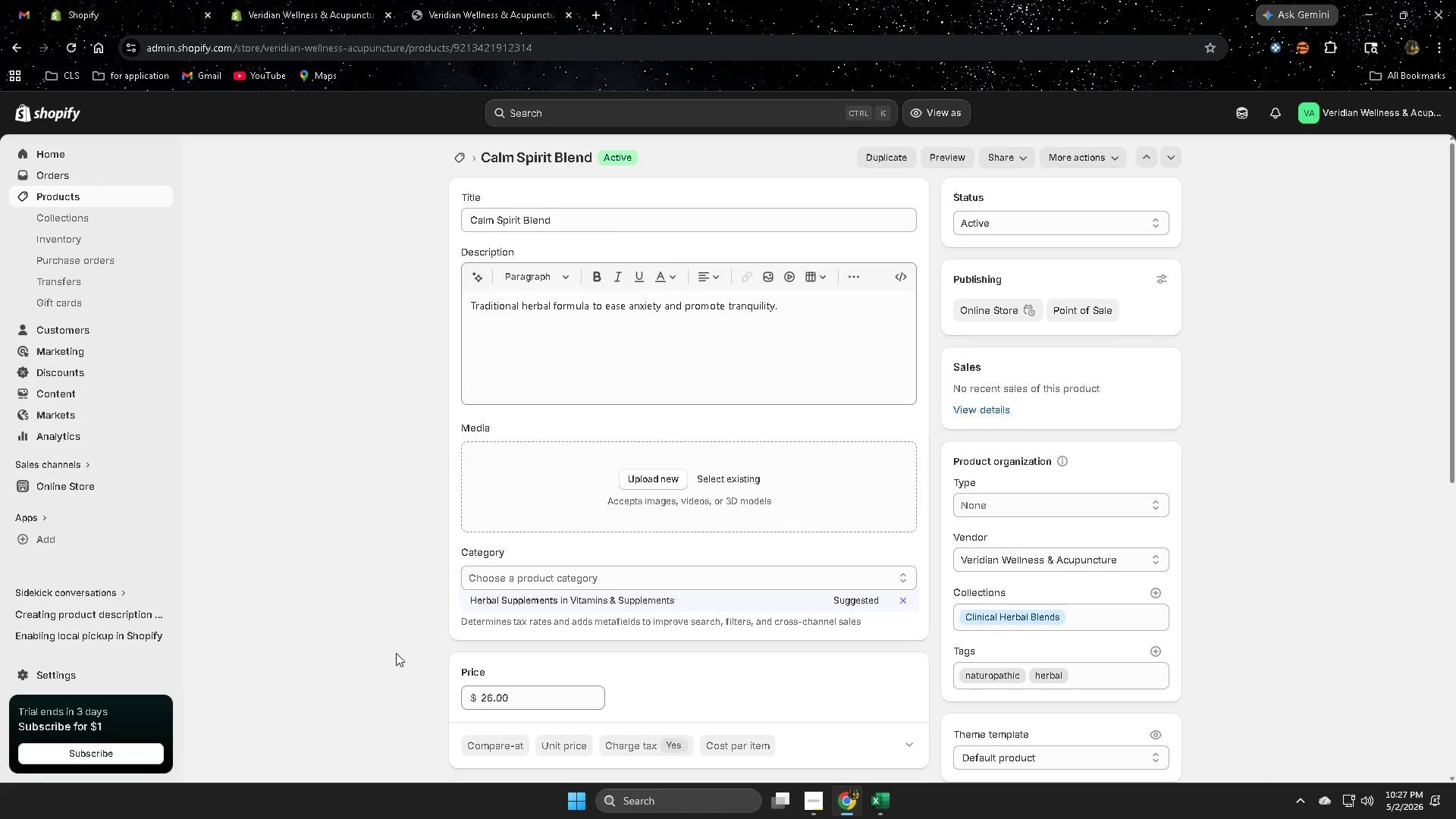 
wait(12.86)
 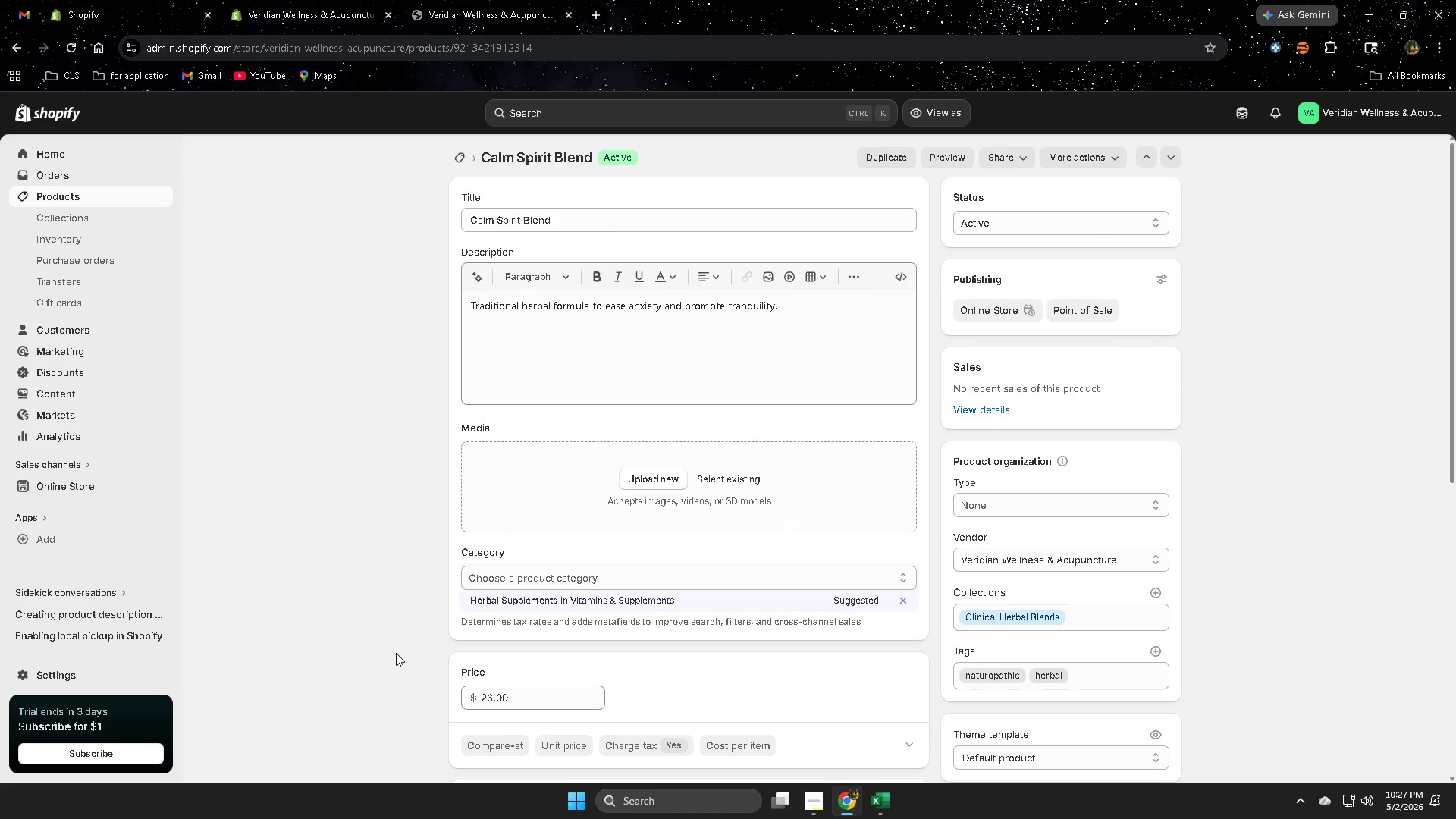 
left_click([1242, 114])
 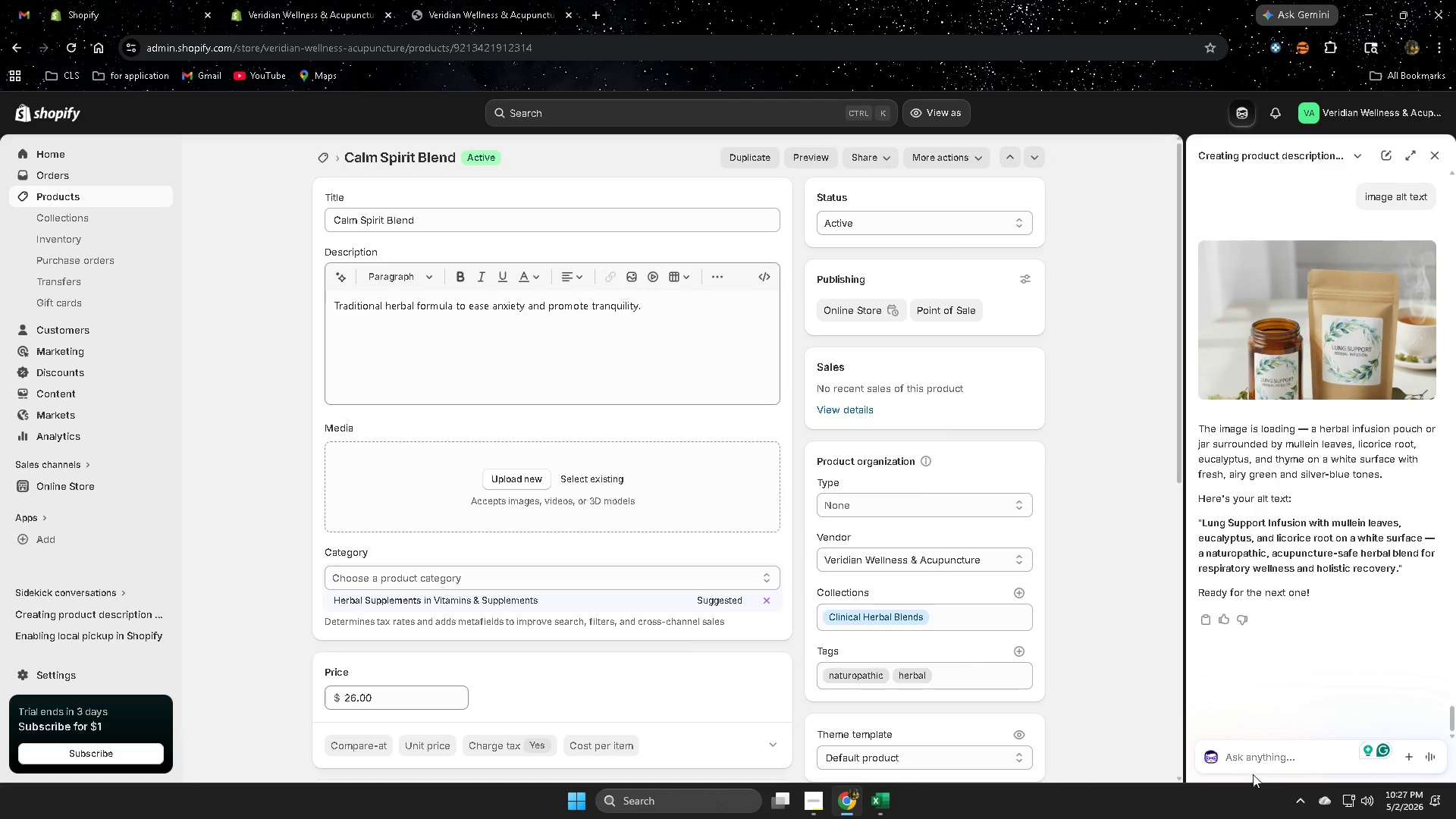 
type(next)
 